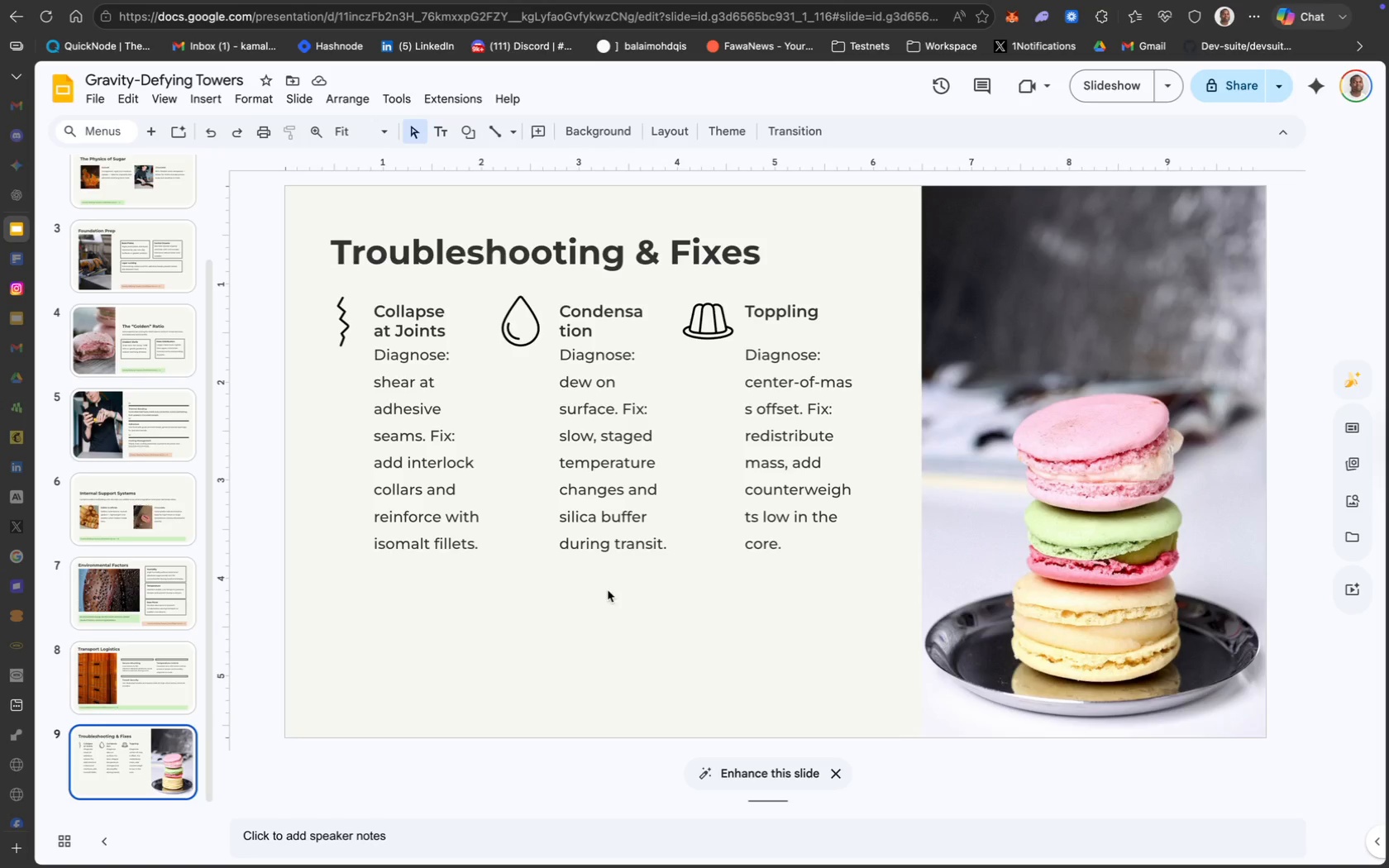 
left_click([381, 636])
 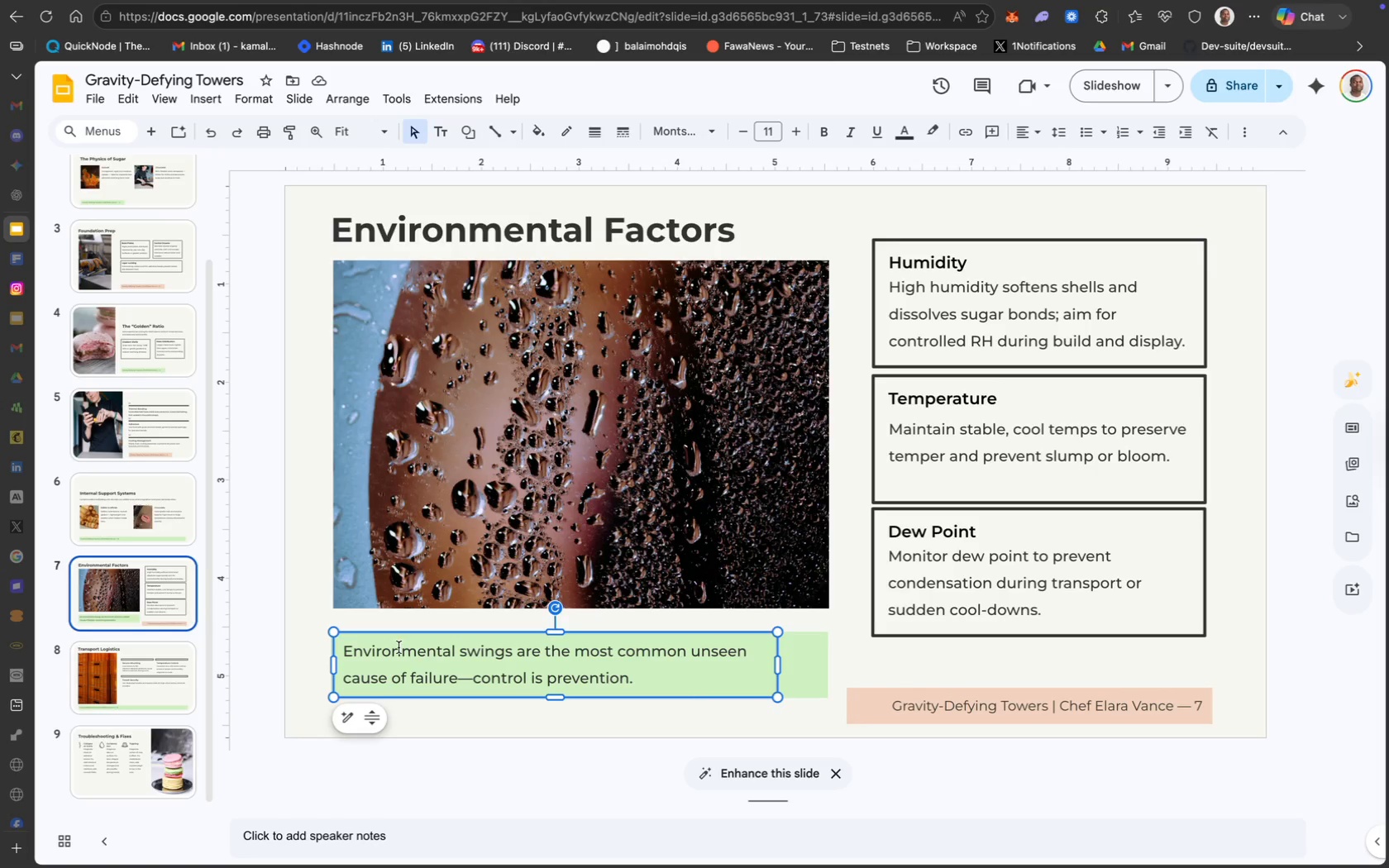 
hold_key(key=ShiftLeft, duration=0.49)
 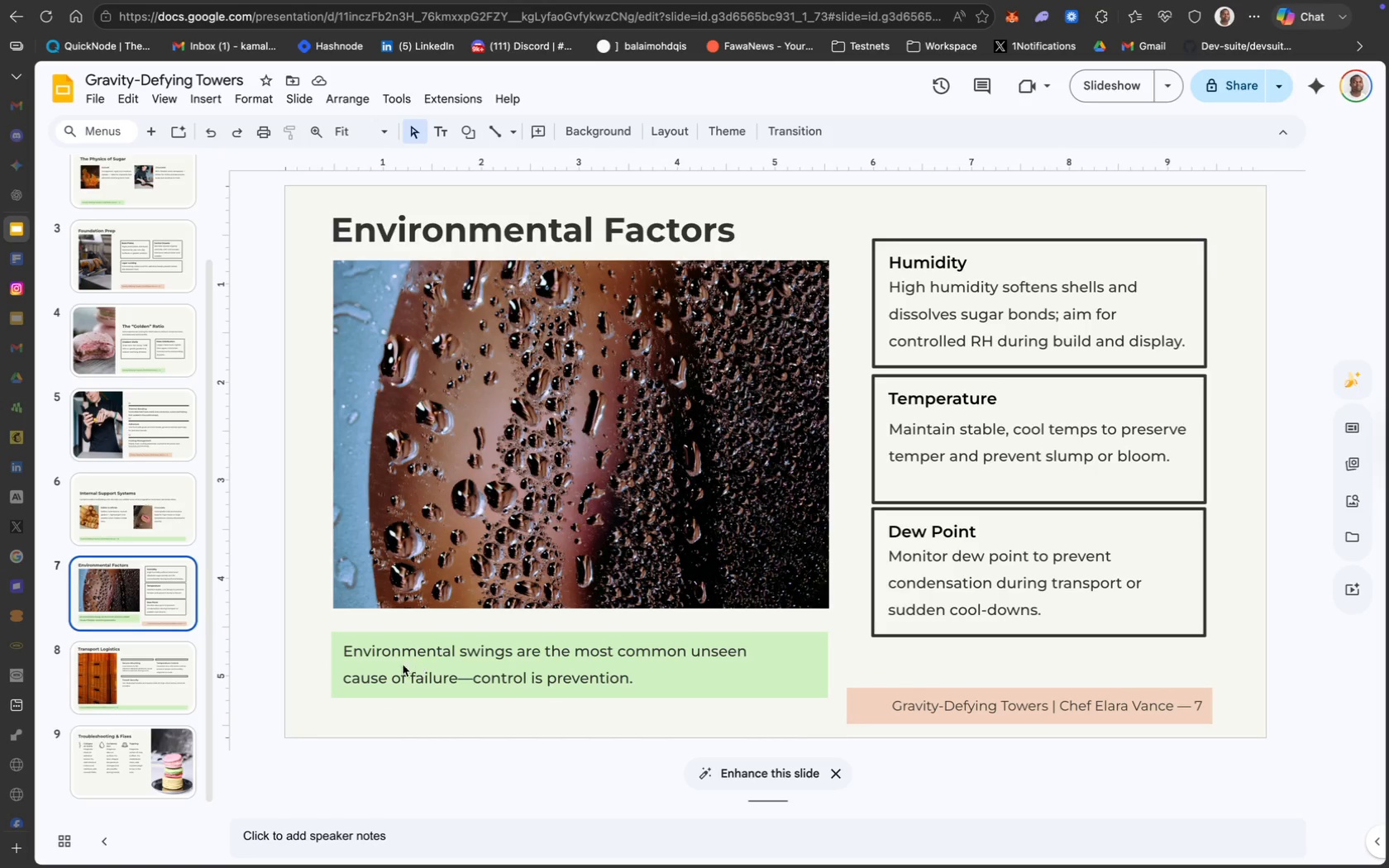 
hold_key(key=ShiftLeft, duration=3.05)
left_click([332, 653])
 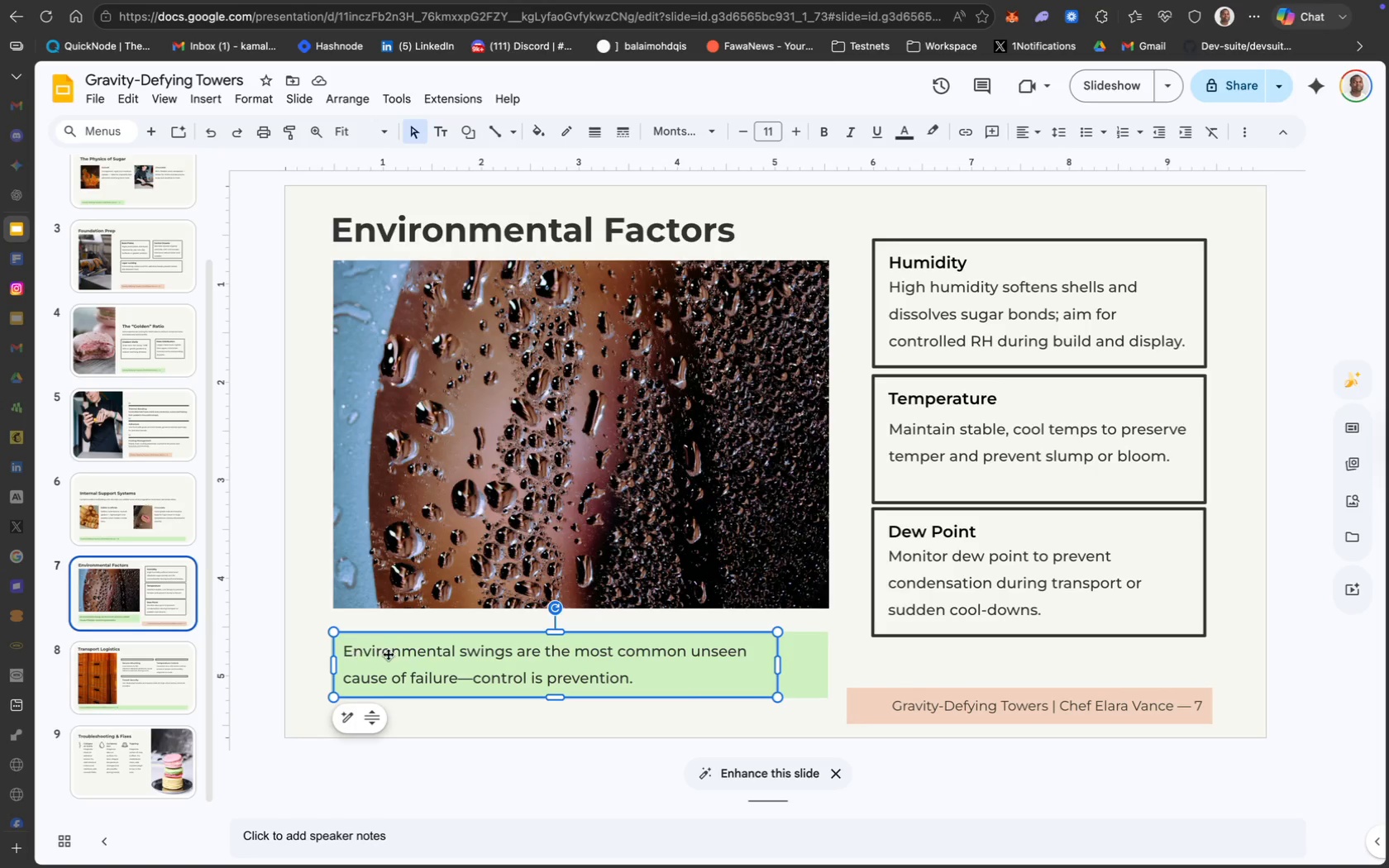 
left_click([389, 654])
 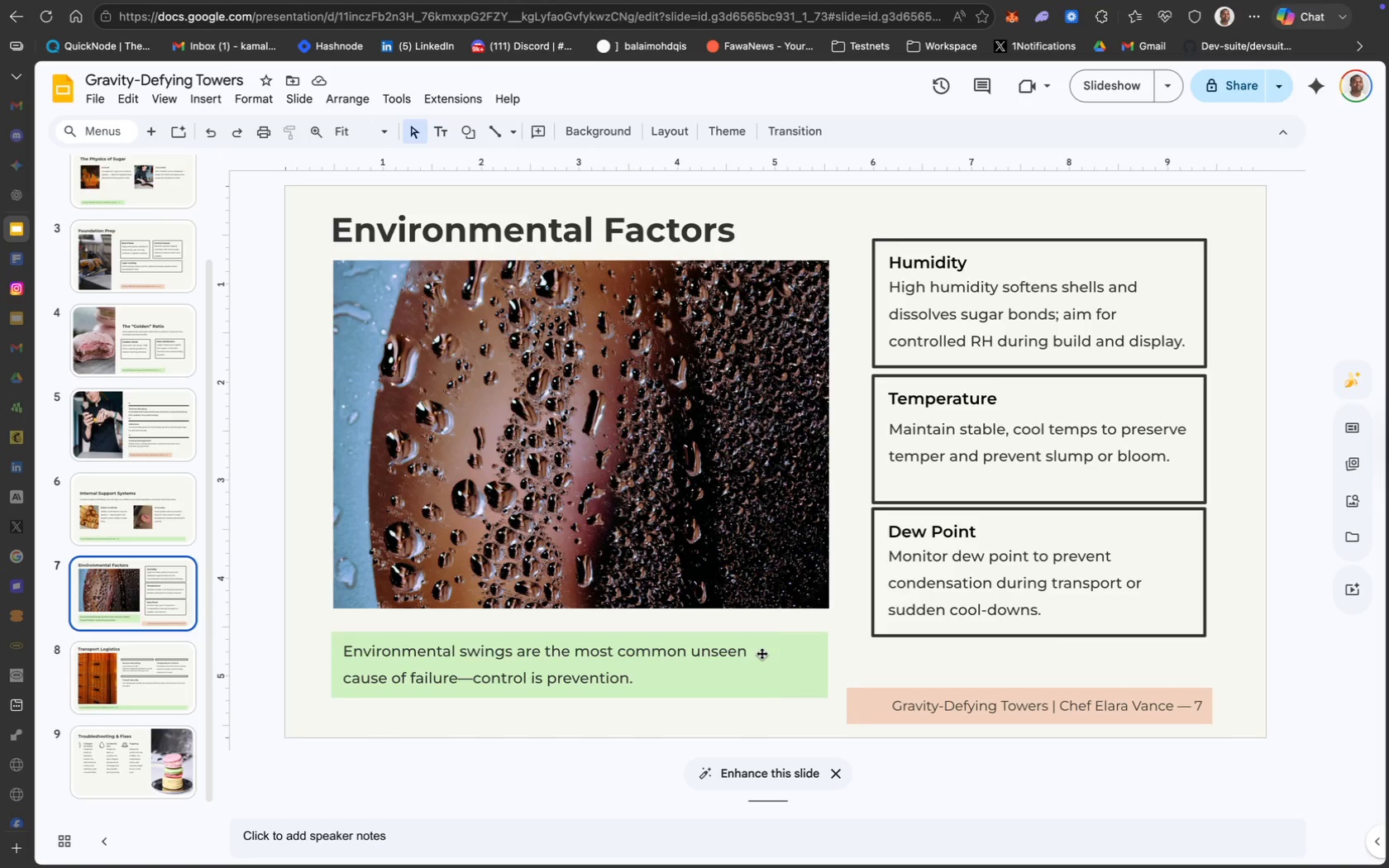 
left_click([757, 654])
 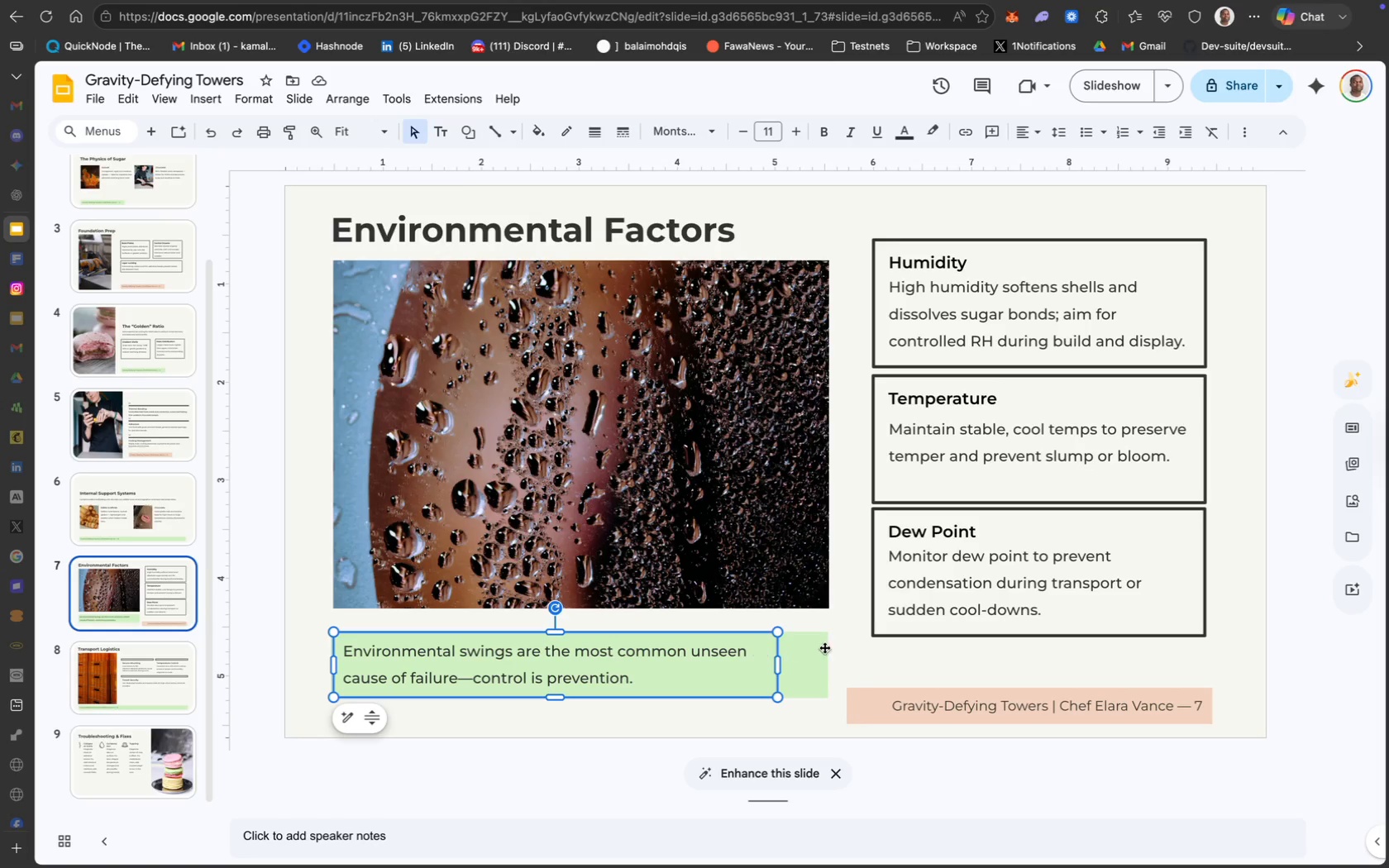 
left_click([825, 647])
 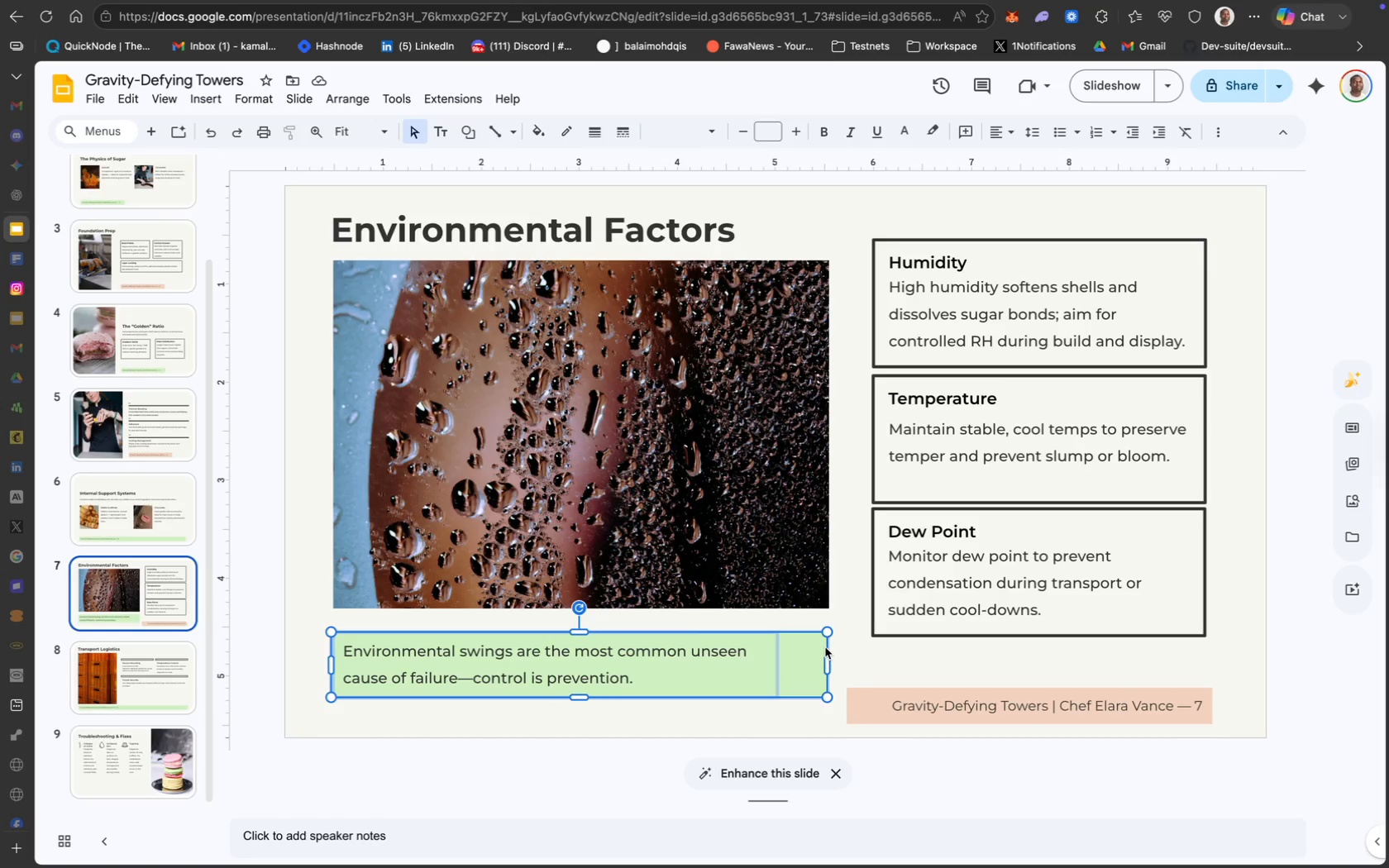 
key(Meta+C)
 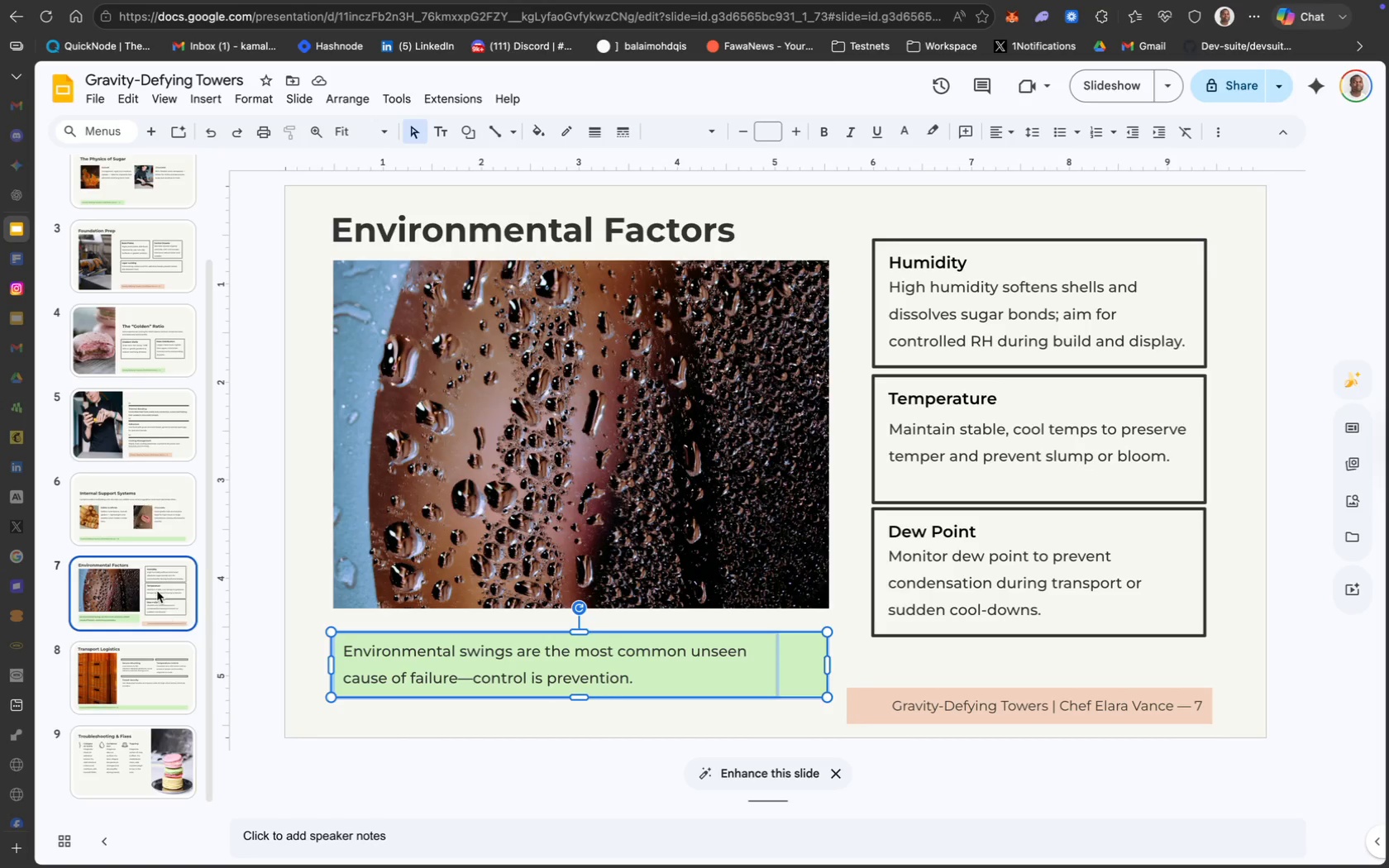 
left_click([143, 739])
 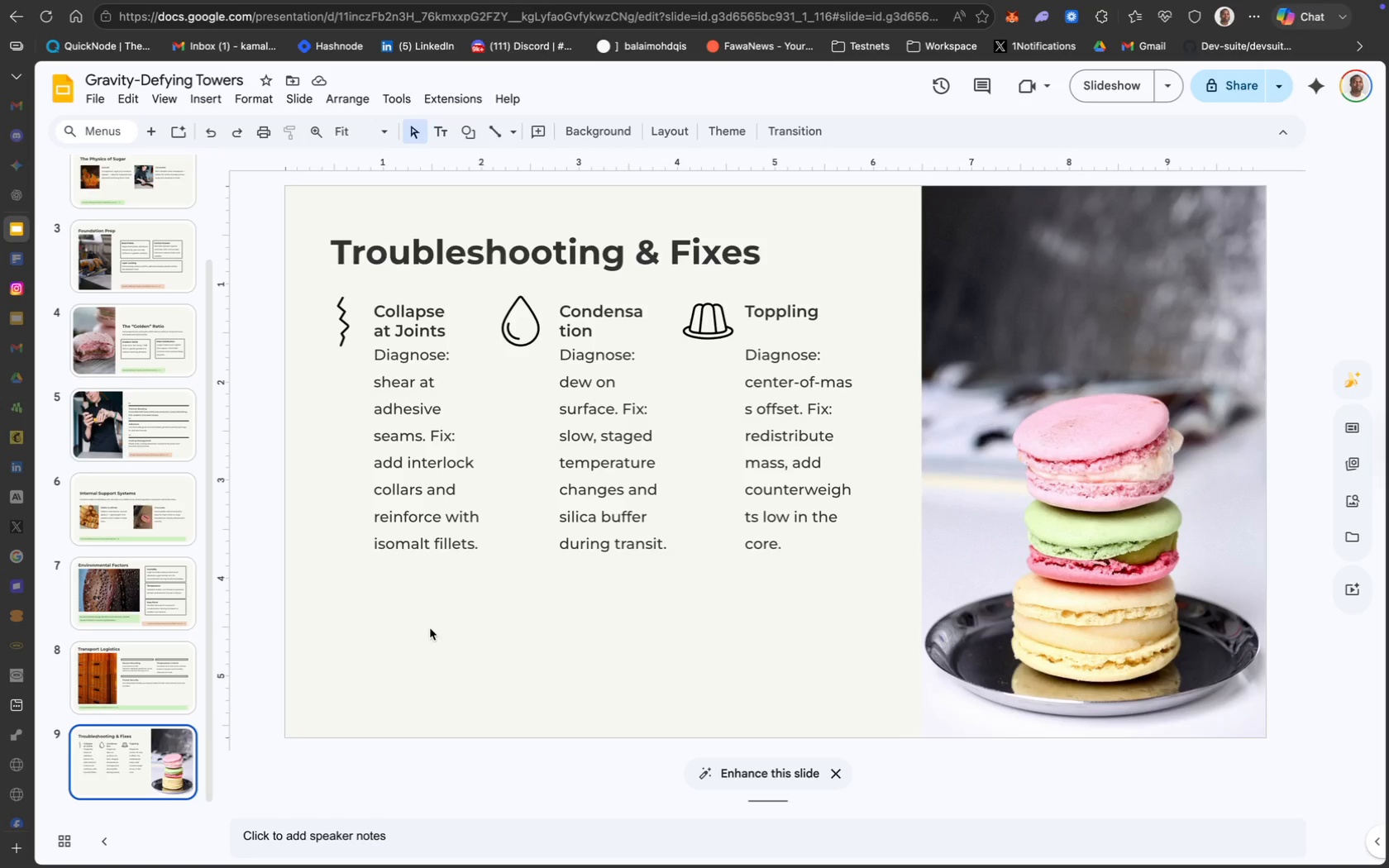 
left_click([432, 628])
 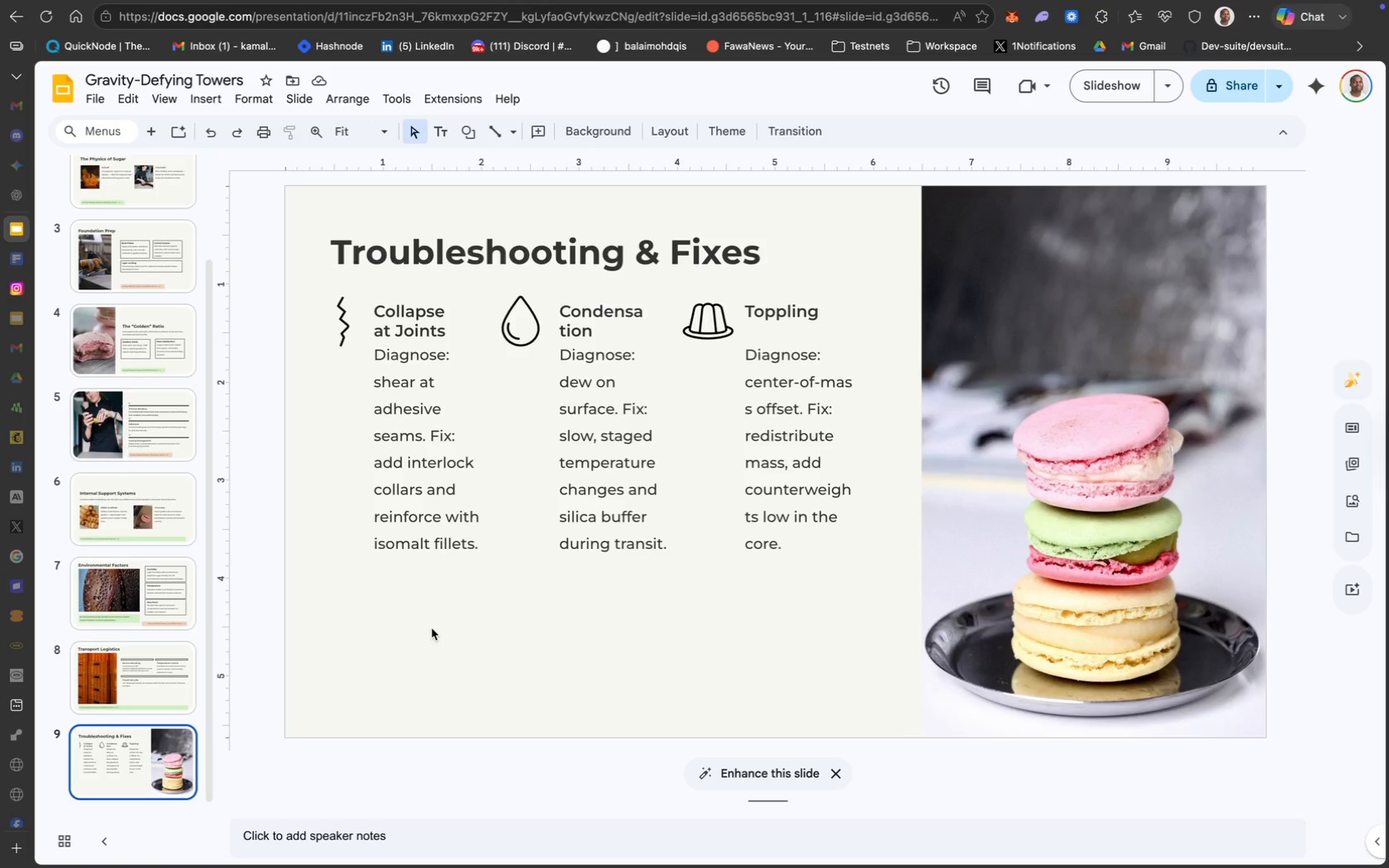 
key(Meta+V)
 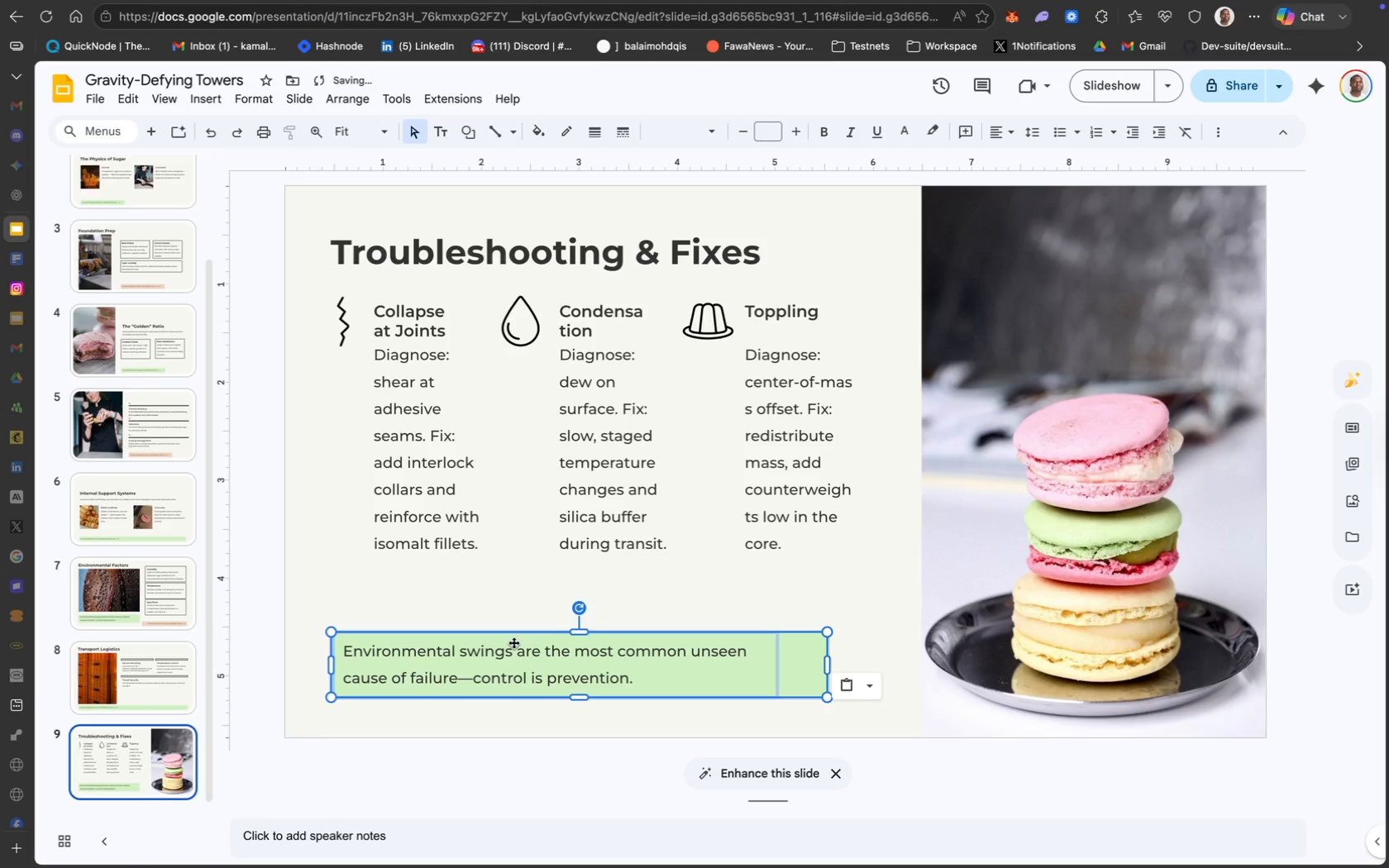 
left_click_drag(start_coordinate=[517, 646], to_coordinate=[507, 579])
 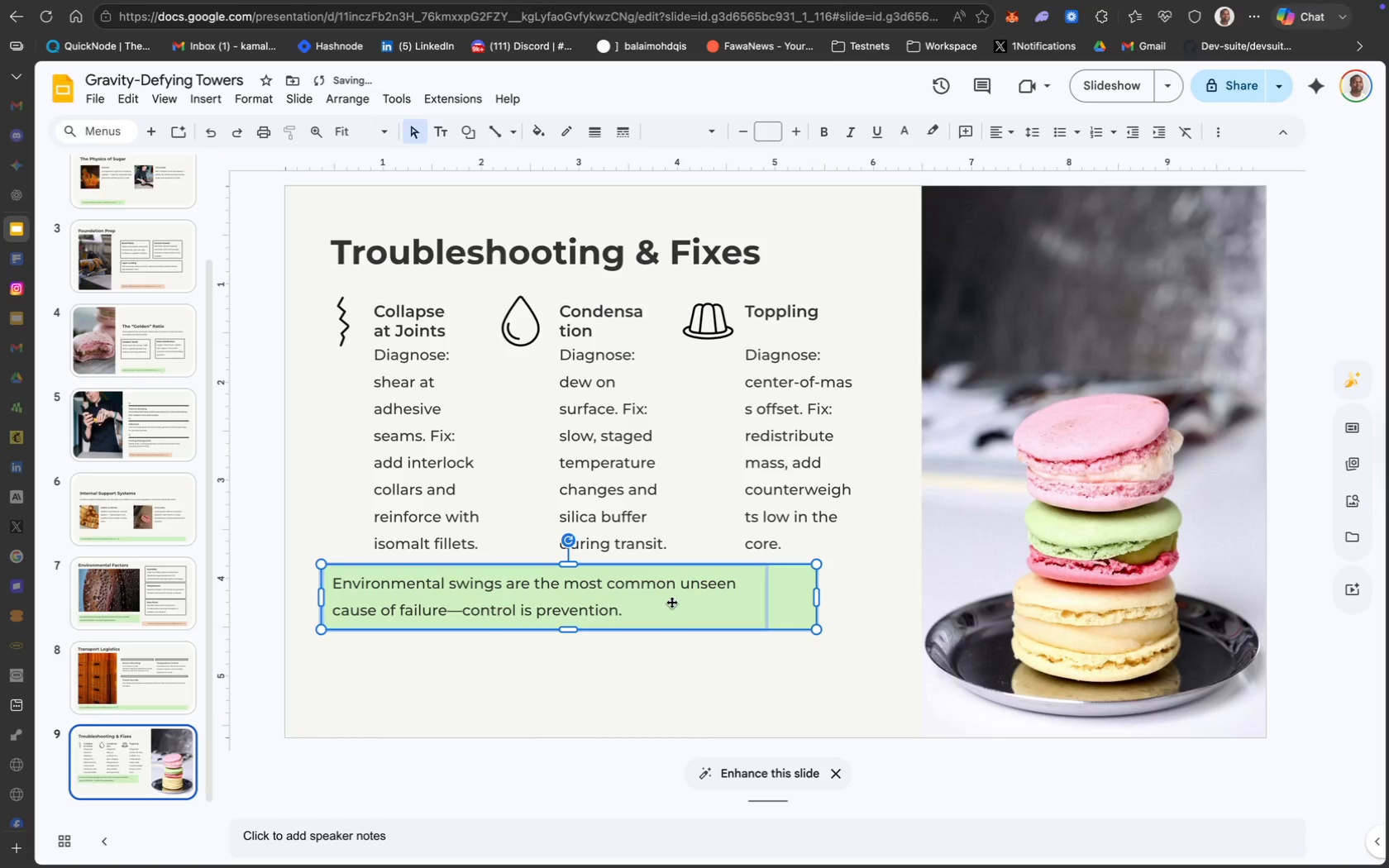 
left_click_drag(start_coordinate=[635, 590], to_coordinate=[648, 608])
 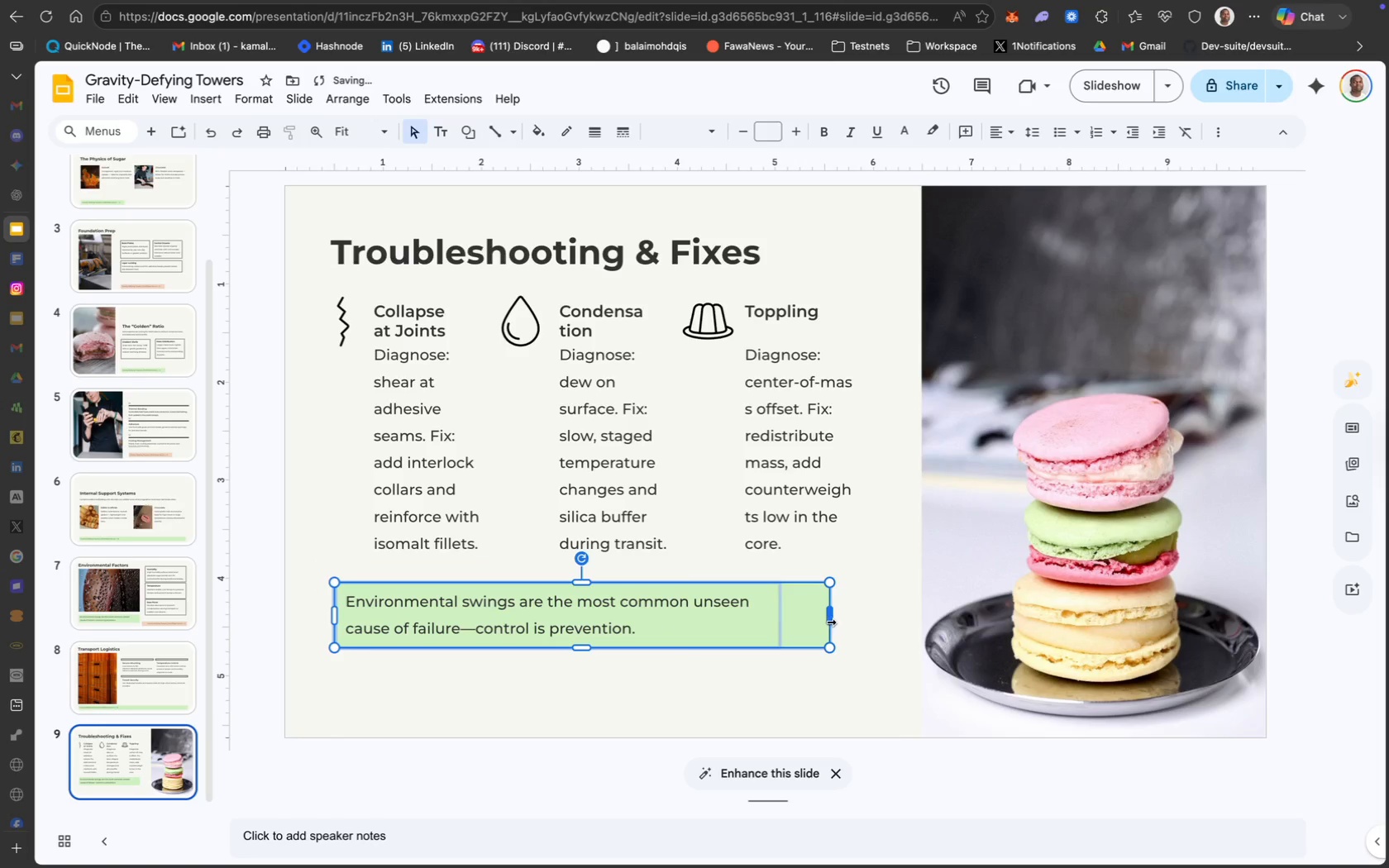 
left_click_drag(start_coordinate=[830, 622], to_coordinate=[842, 620])
 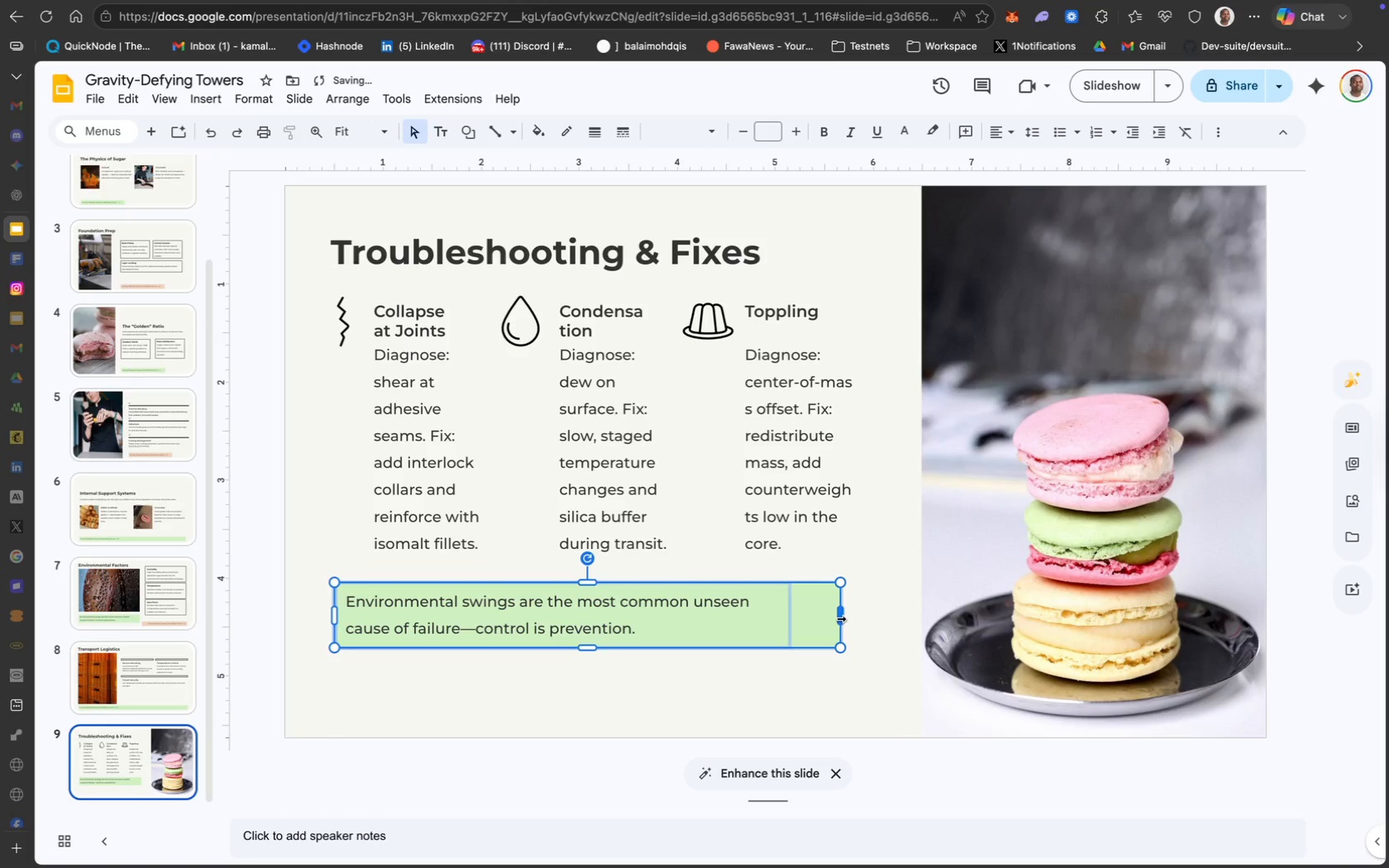 
left_click_drag(start_coordinate=[840, 618], to_coordinate=[866, 617])
 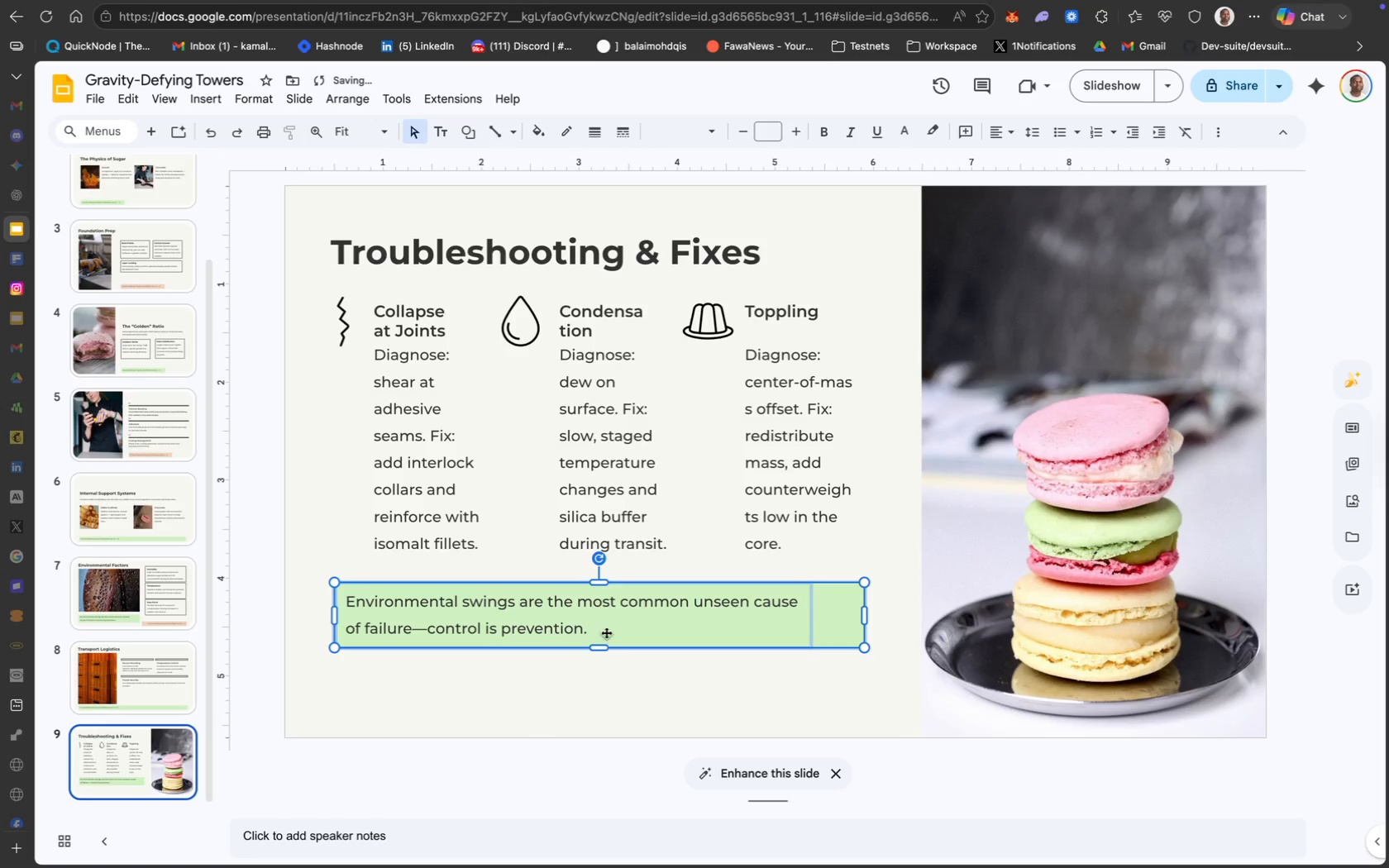 
left_click([589, 620])
 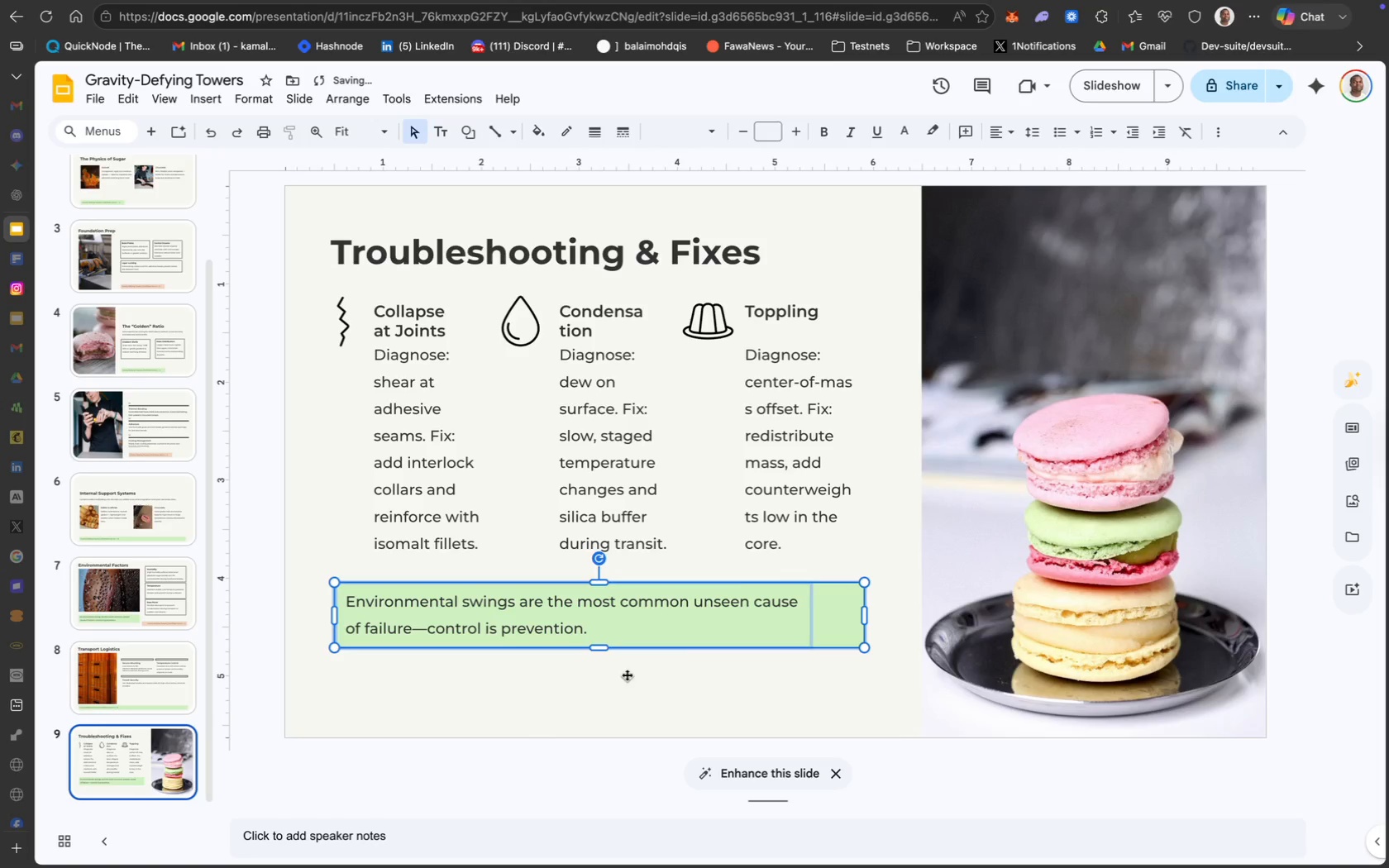 
left_click([634, 689])
 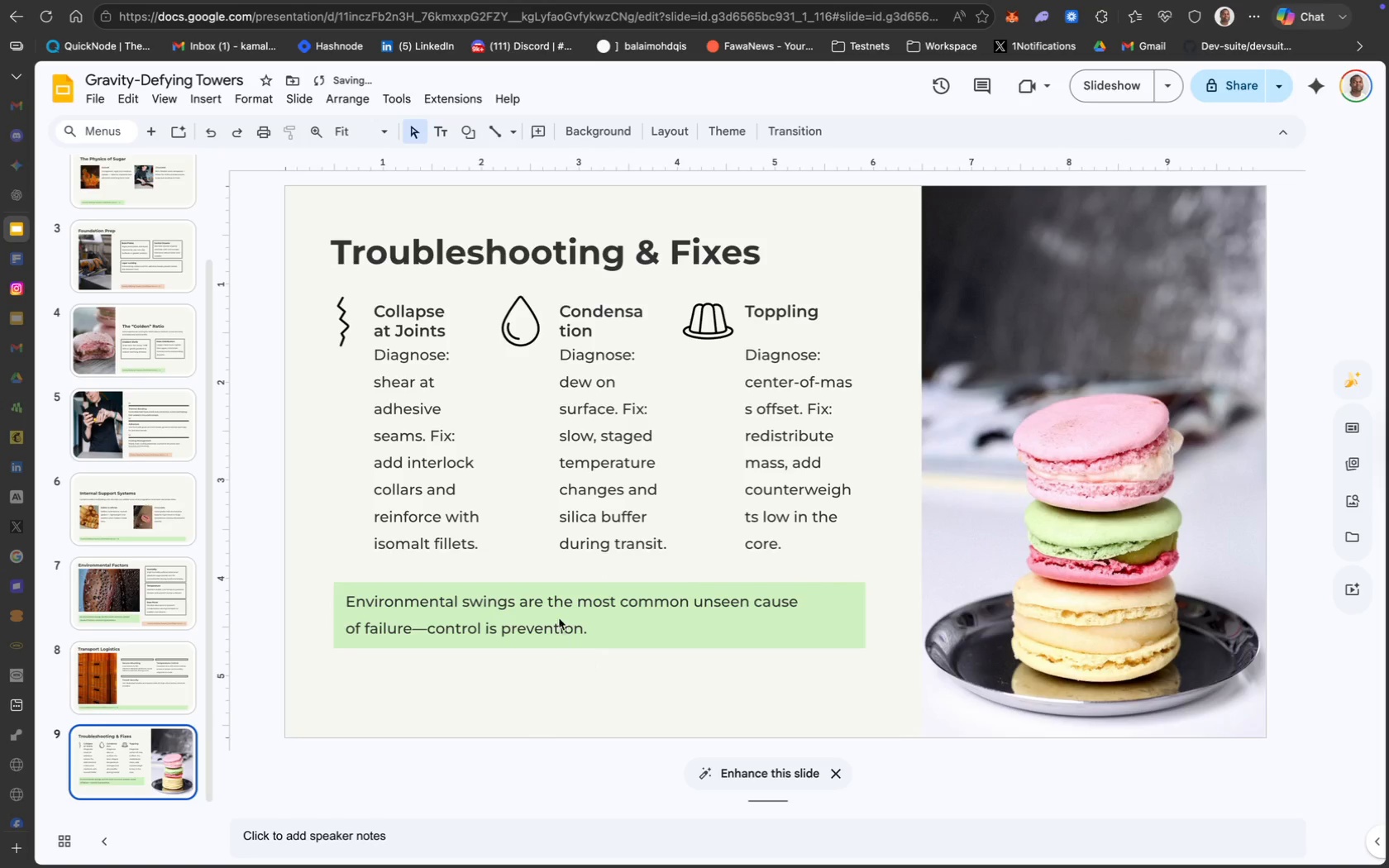 
left_click([556, 613])
 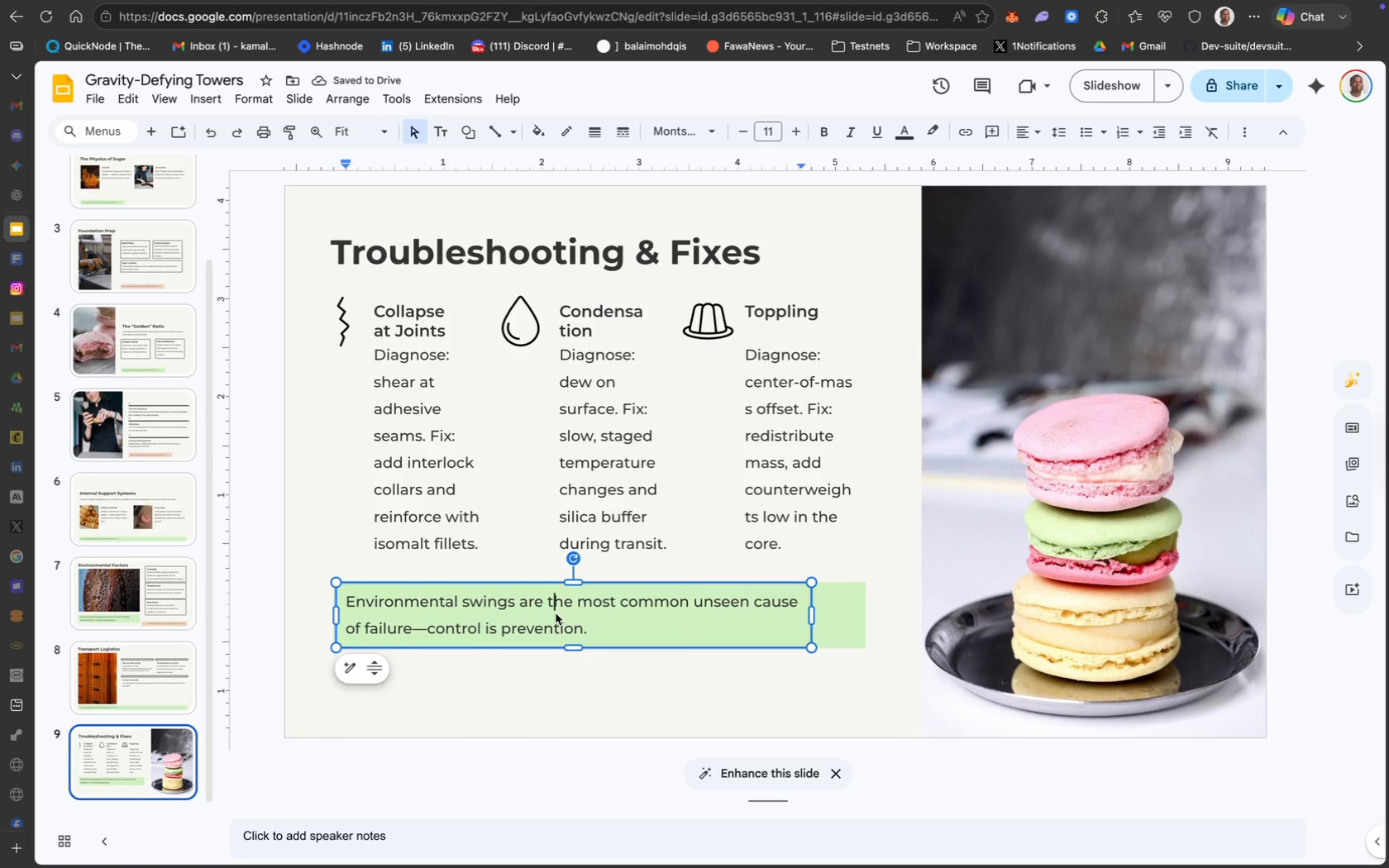 
key(Meta+A)
 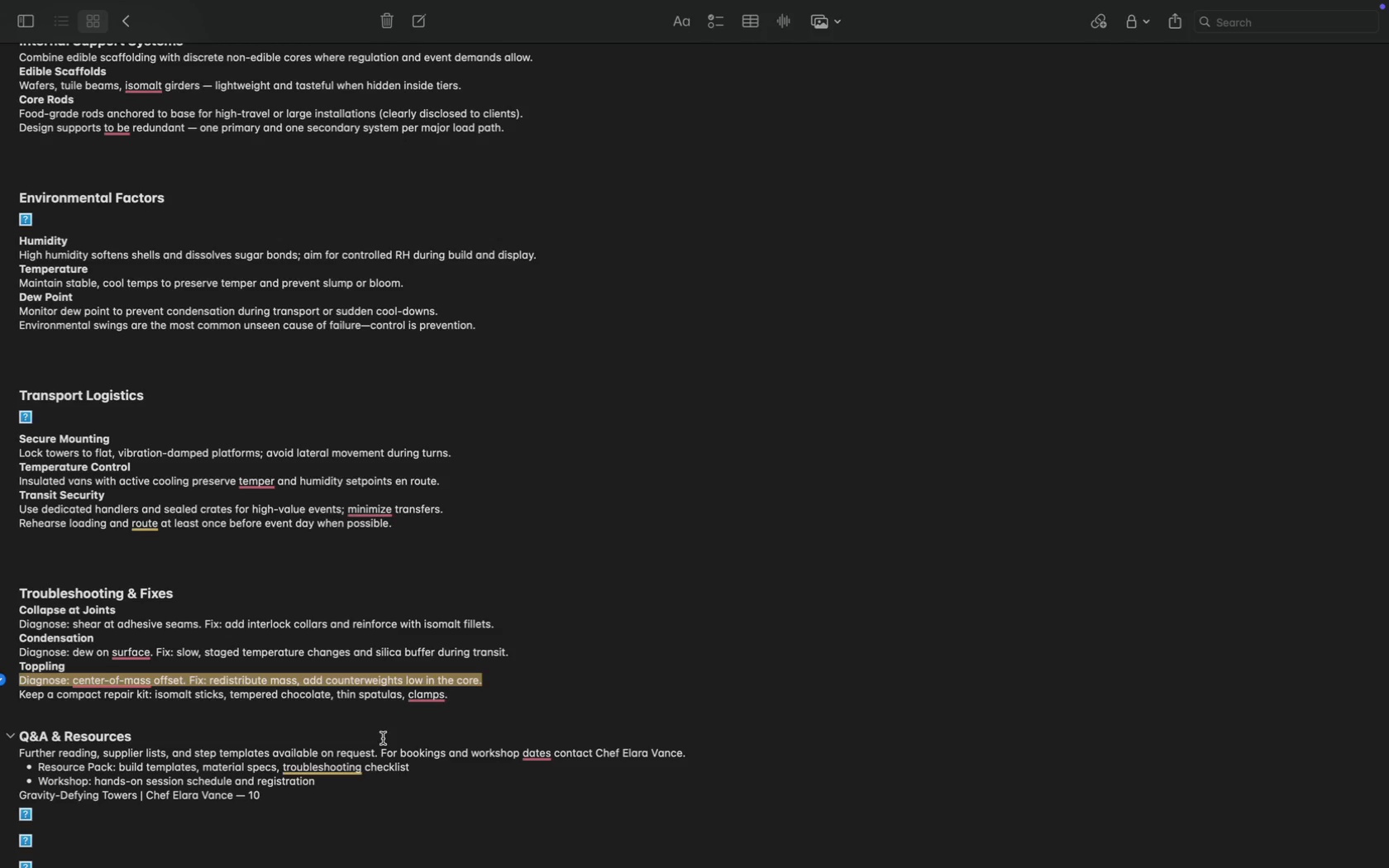 
wait(15.49)
 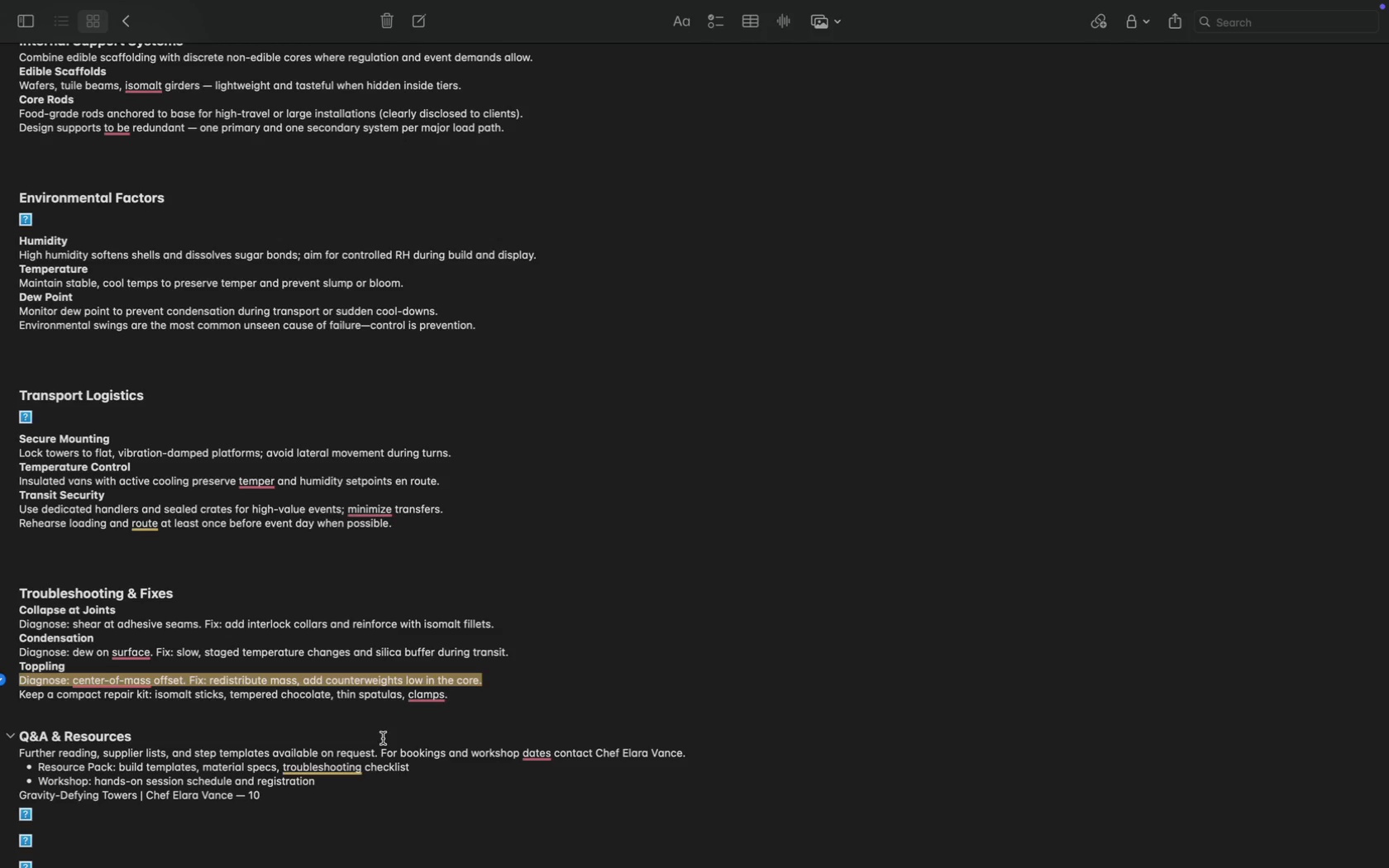 
left_click_drag(start_coordinate=[468, 695], to_coordinate=[14, 697])
 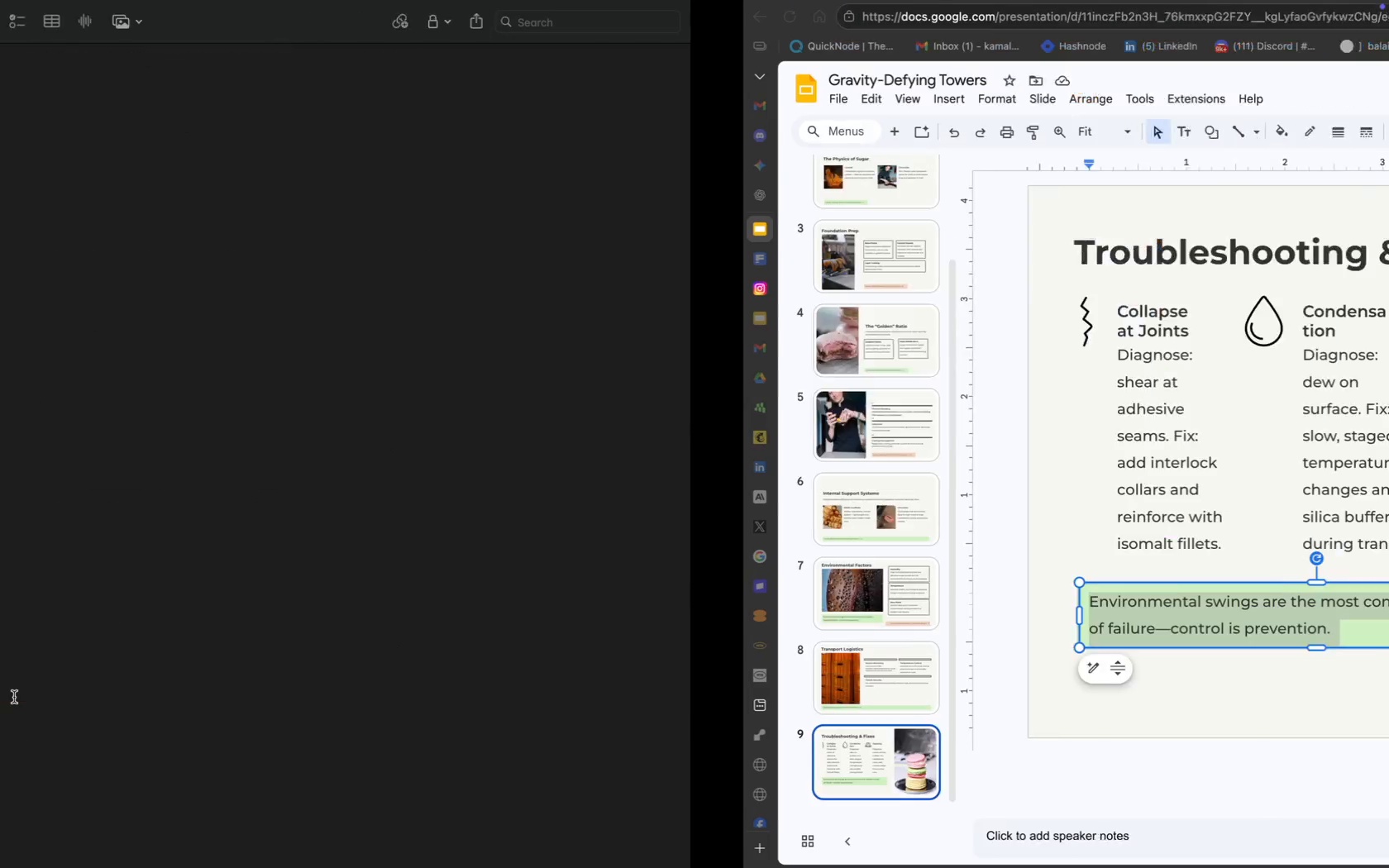 
key(Meta+C)
 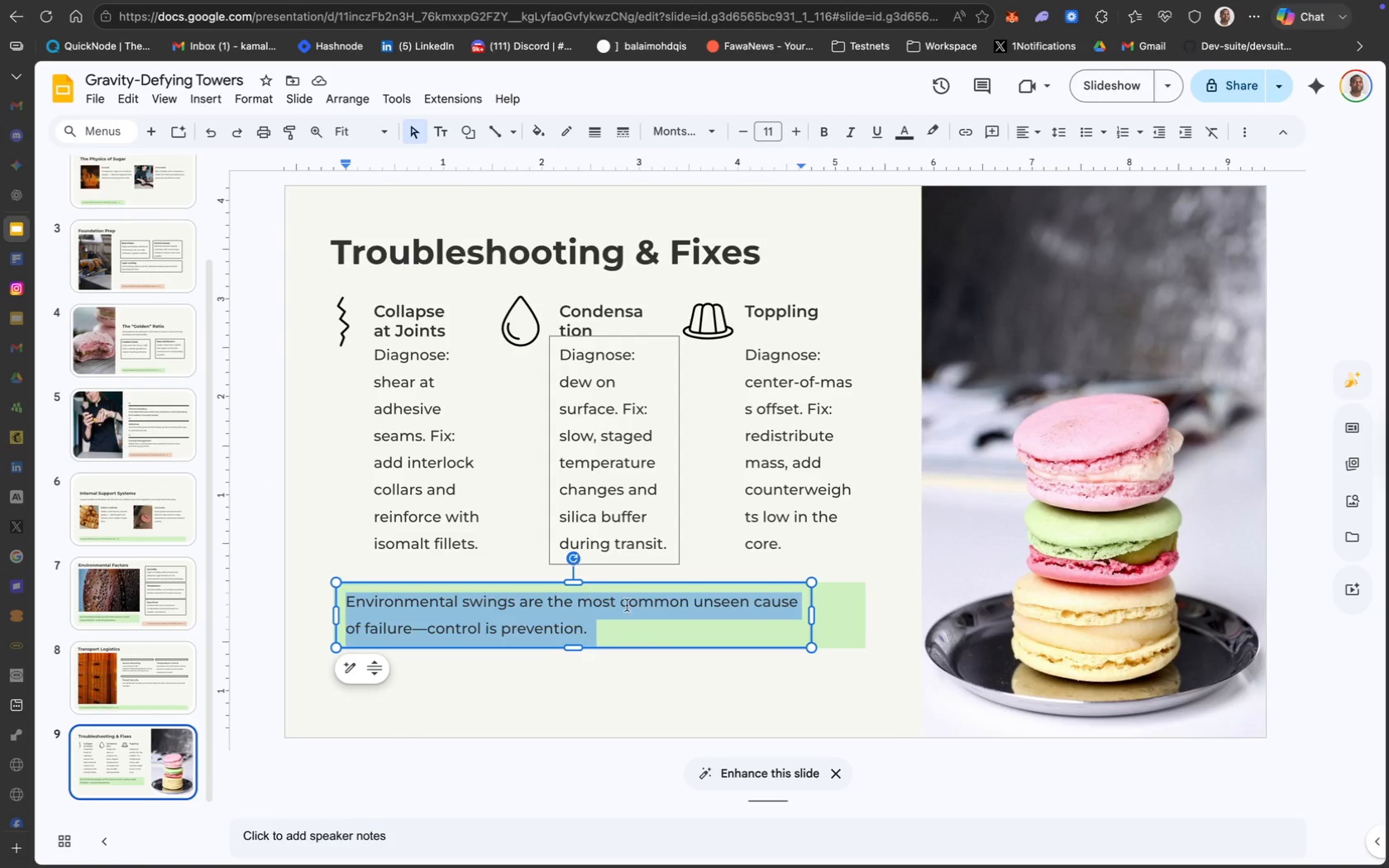 
key(Backspace)
 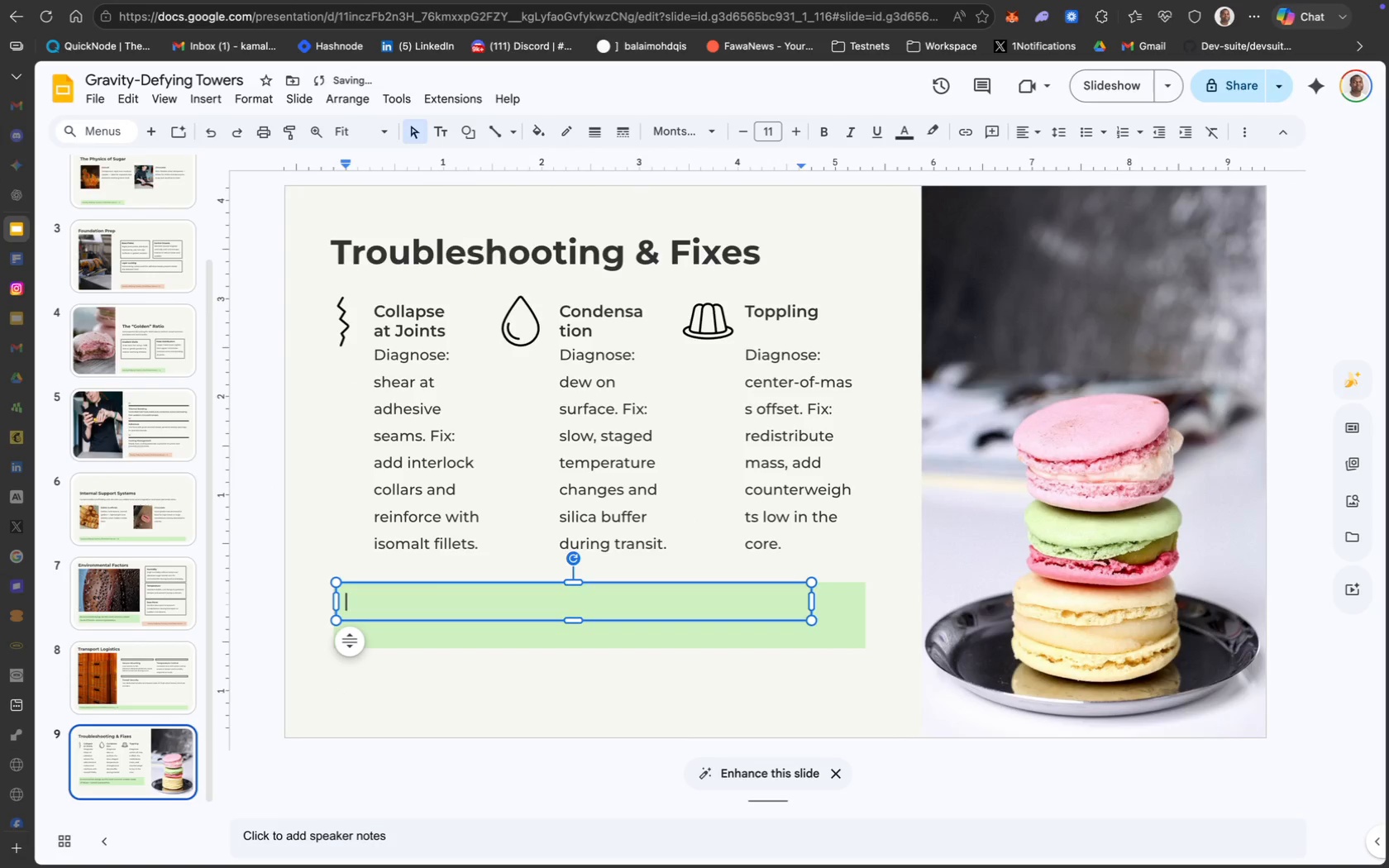 
key(Meta+CommandLeft)
 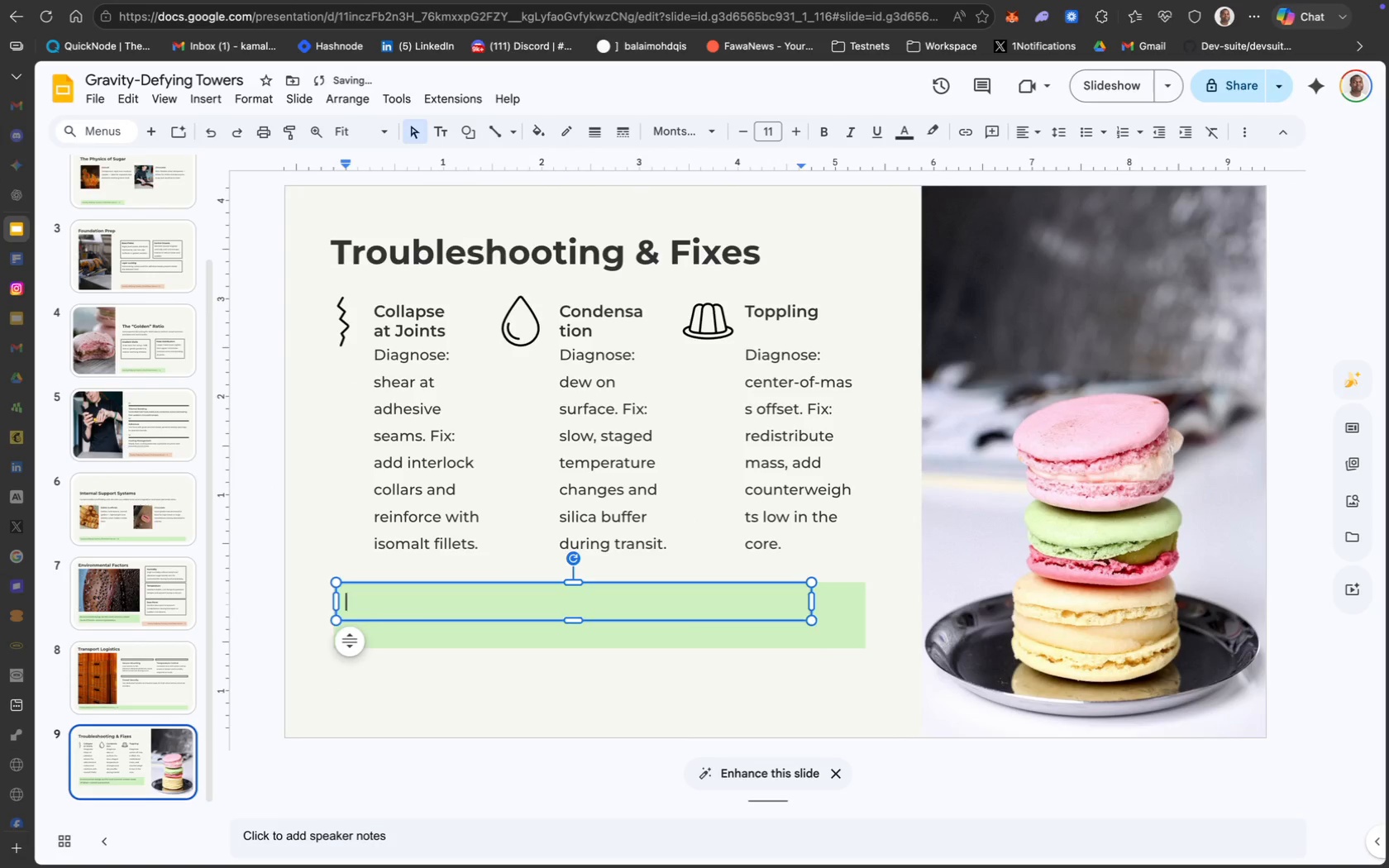 
key(Meta+V)
 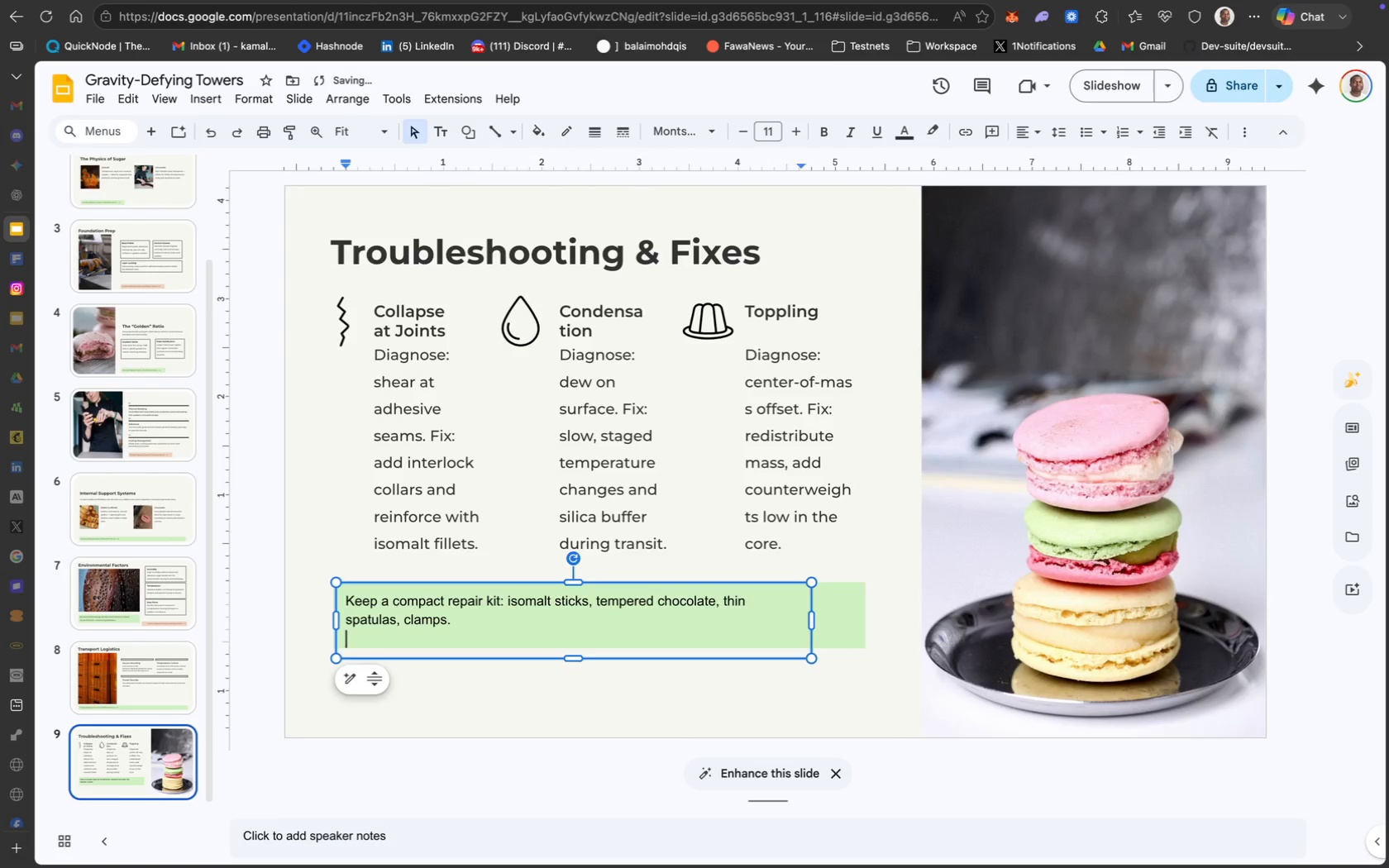 
key(Backspace)
 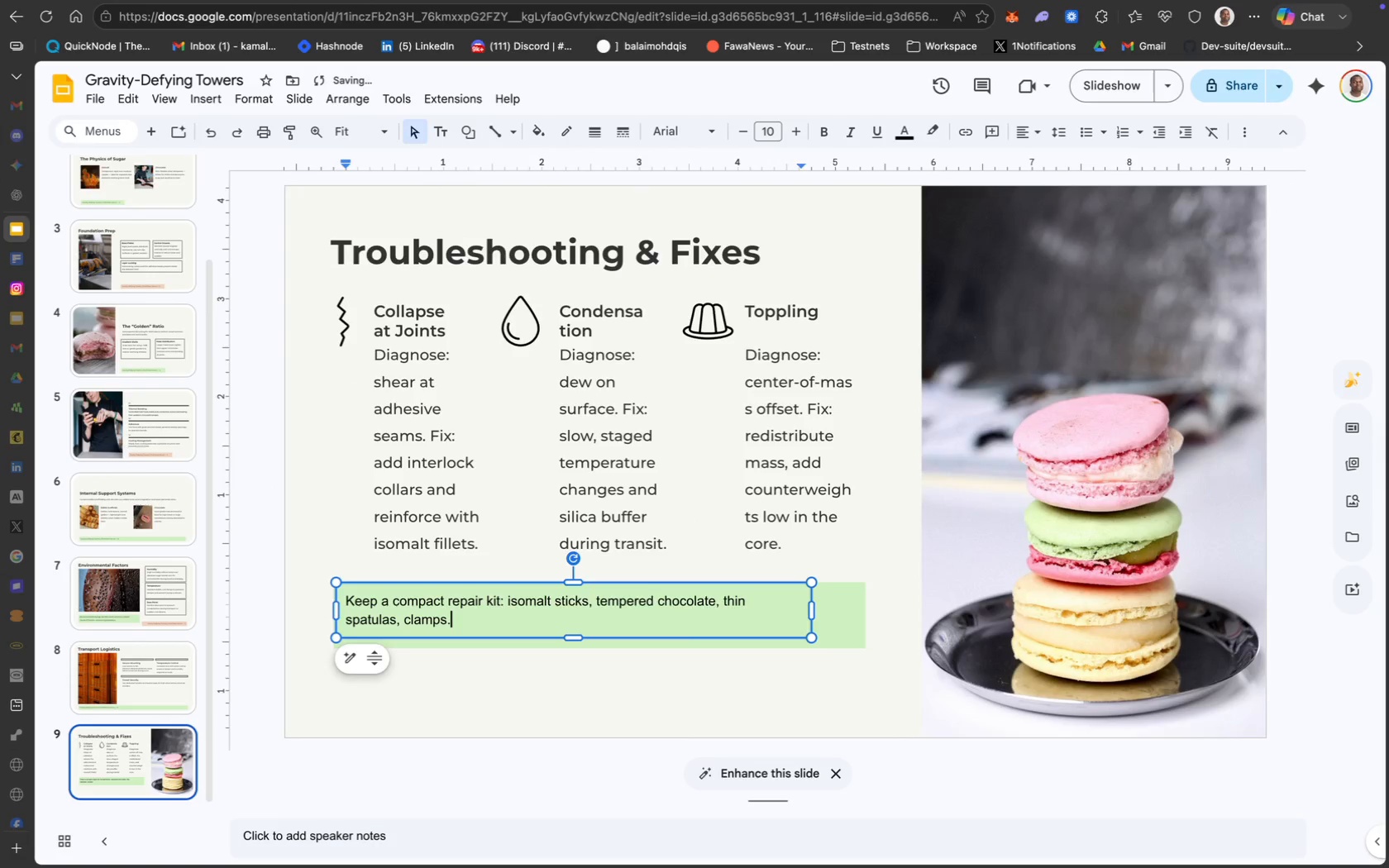 
key(Meta+CommandLeft)
 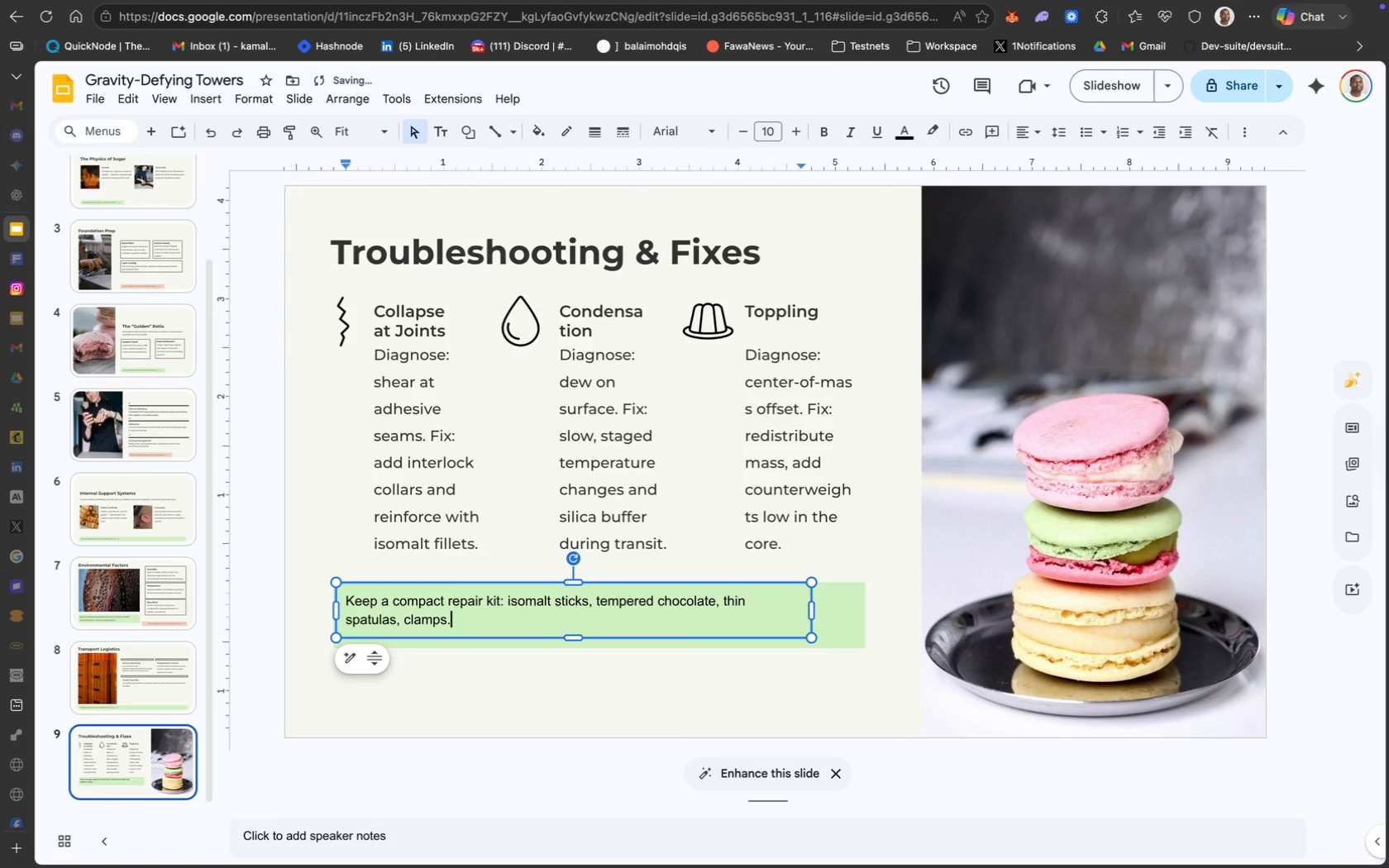 
key(Meta+A)
 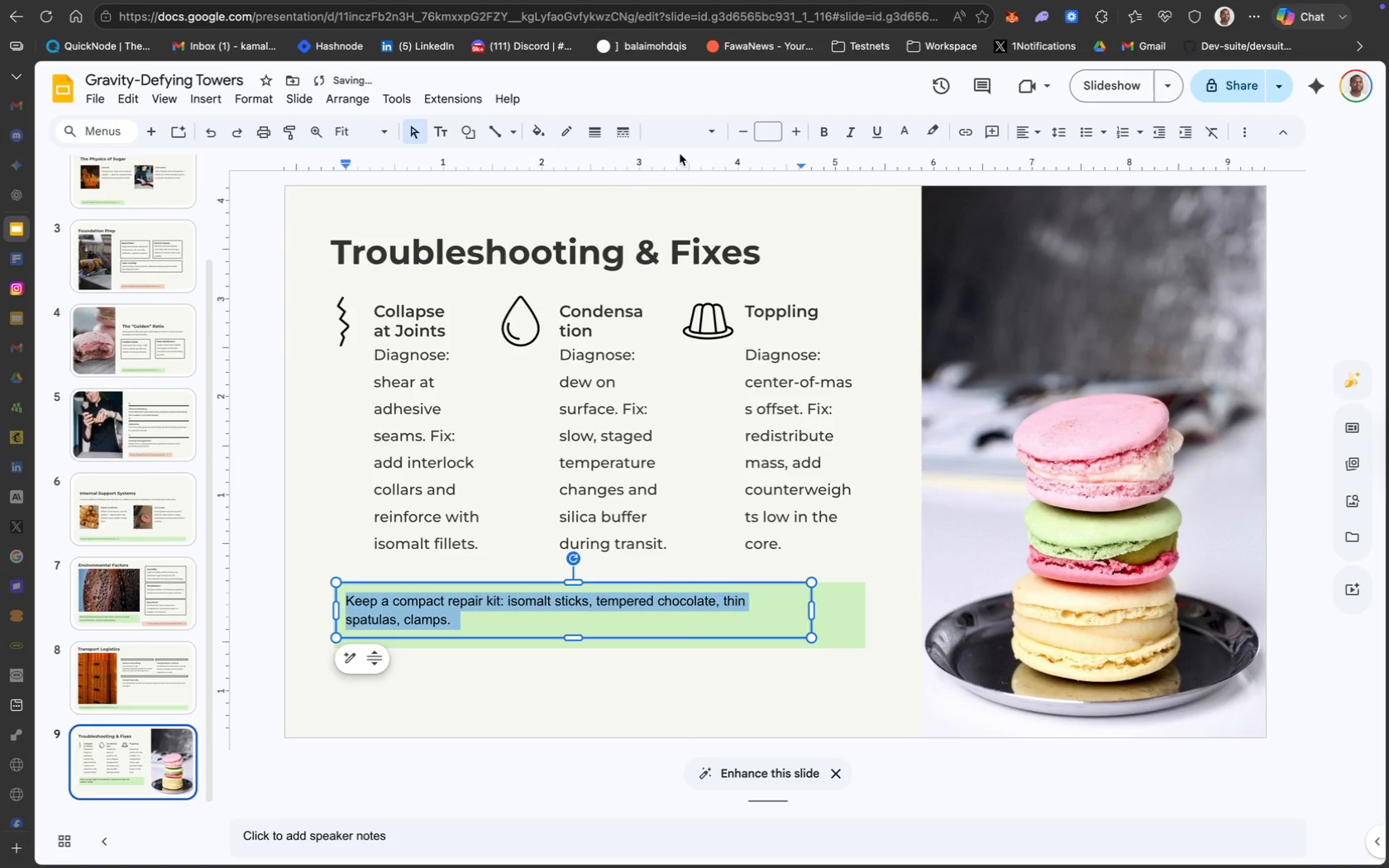 
left_click([675, 140])
 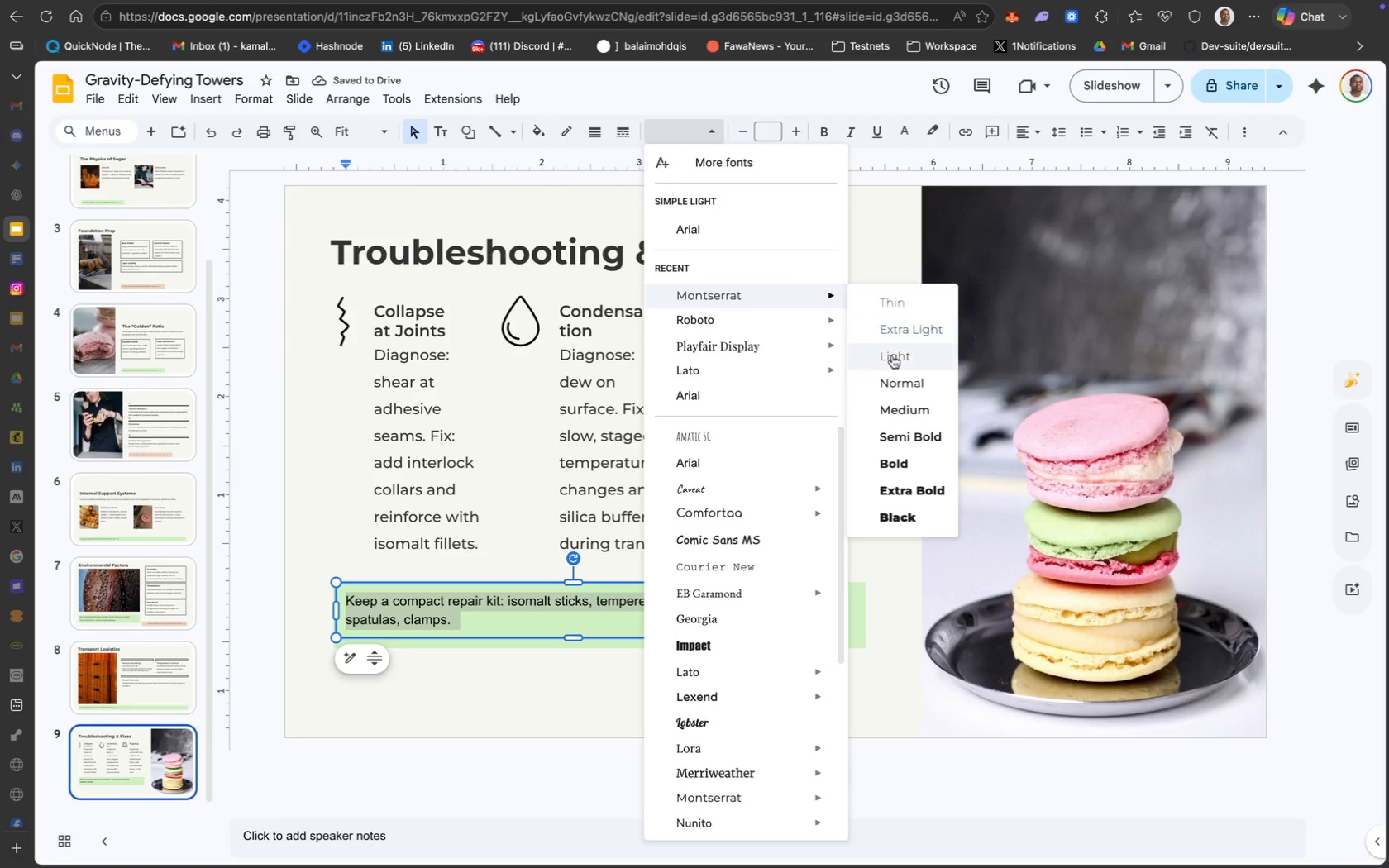 
left_click([916, 400])
 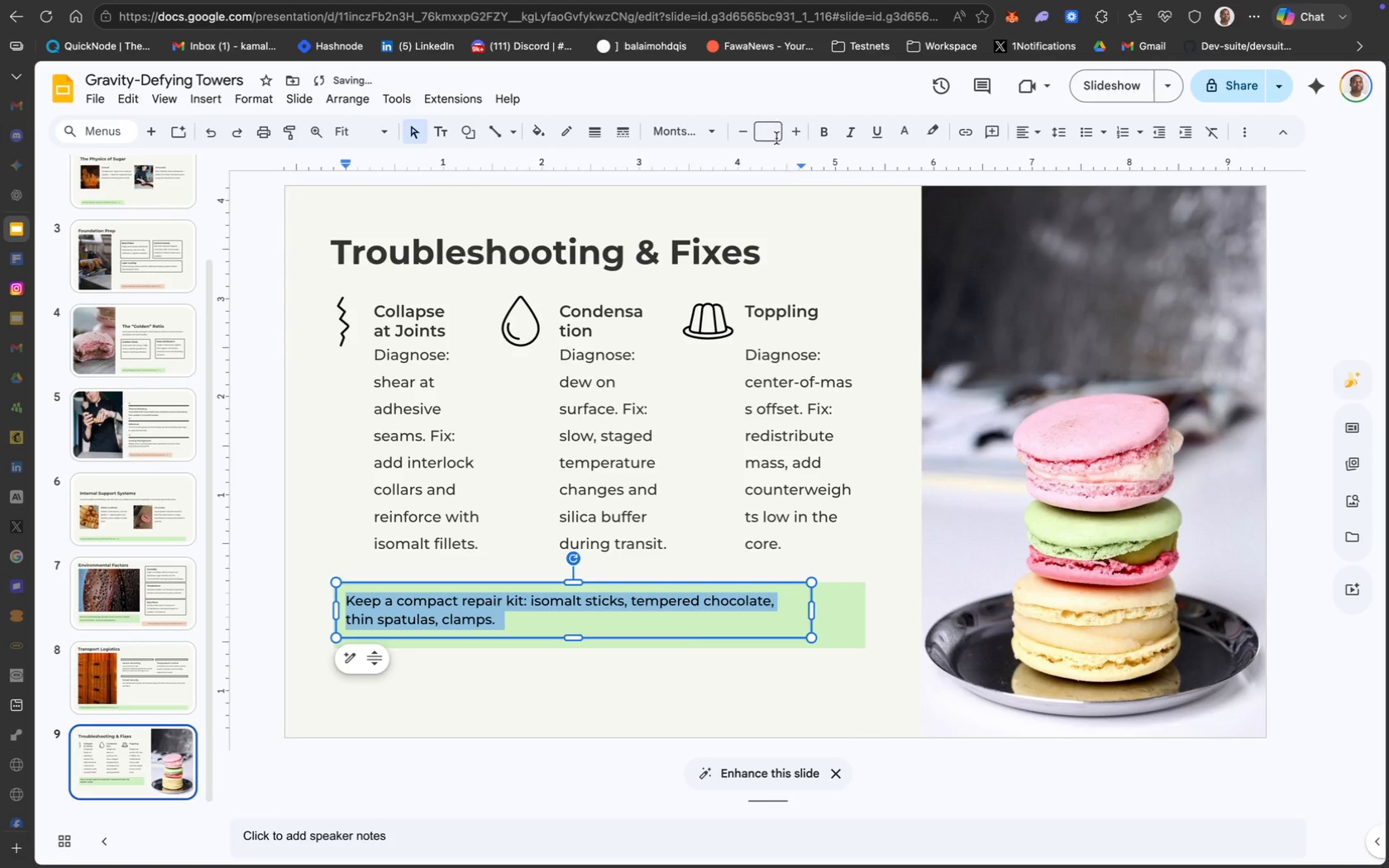 
left_click([772, 121])
 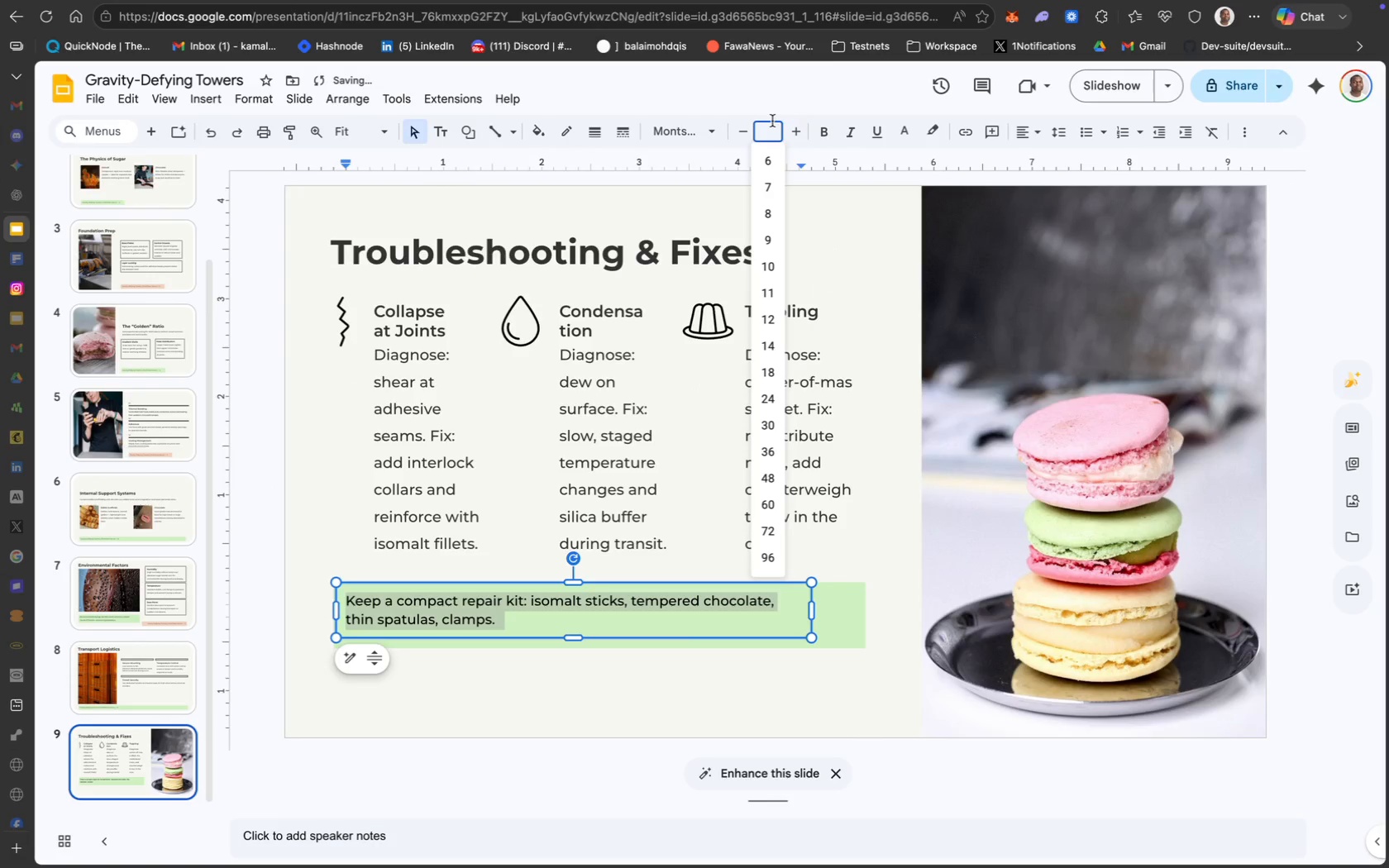 
type(11)
 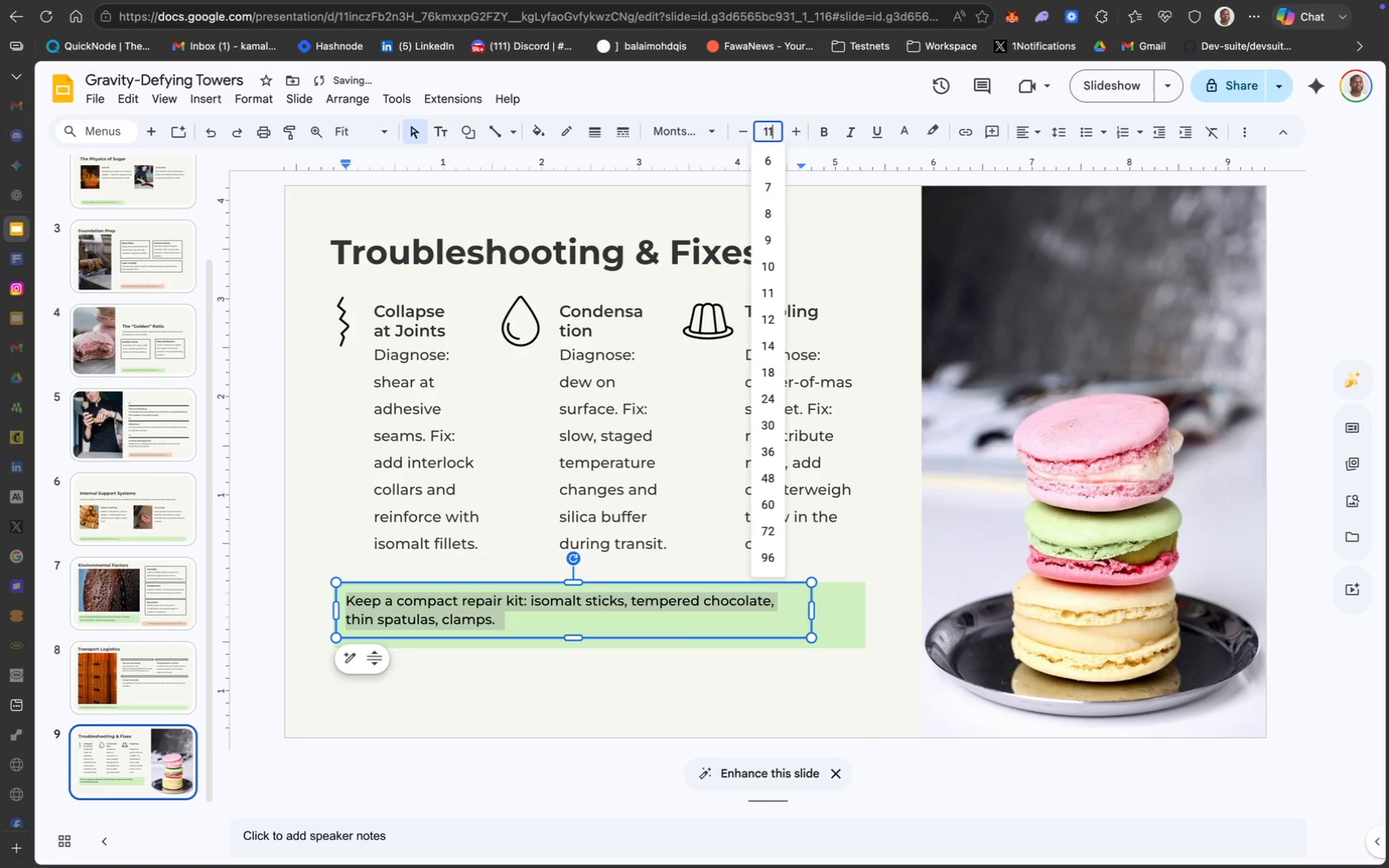 
key(Enter)
 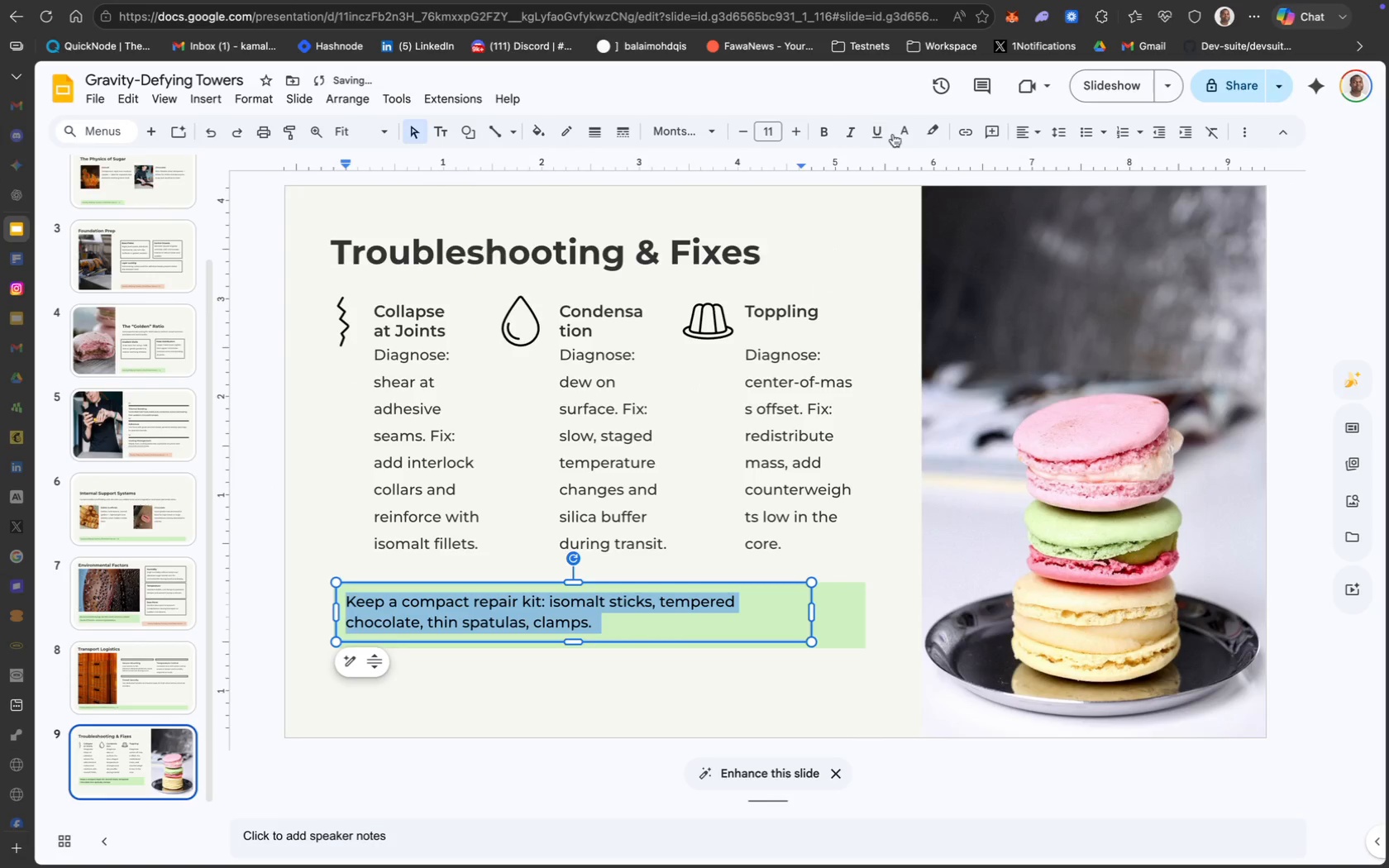 
left_click([900, 133])
 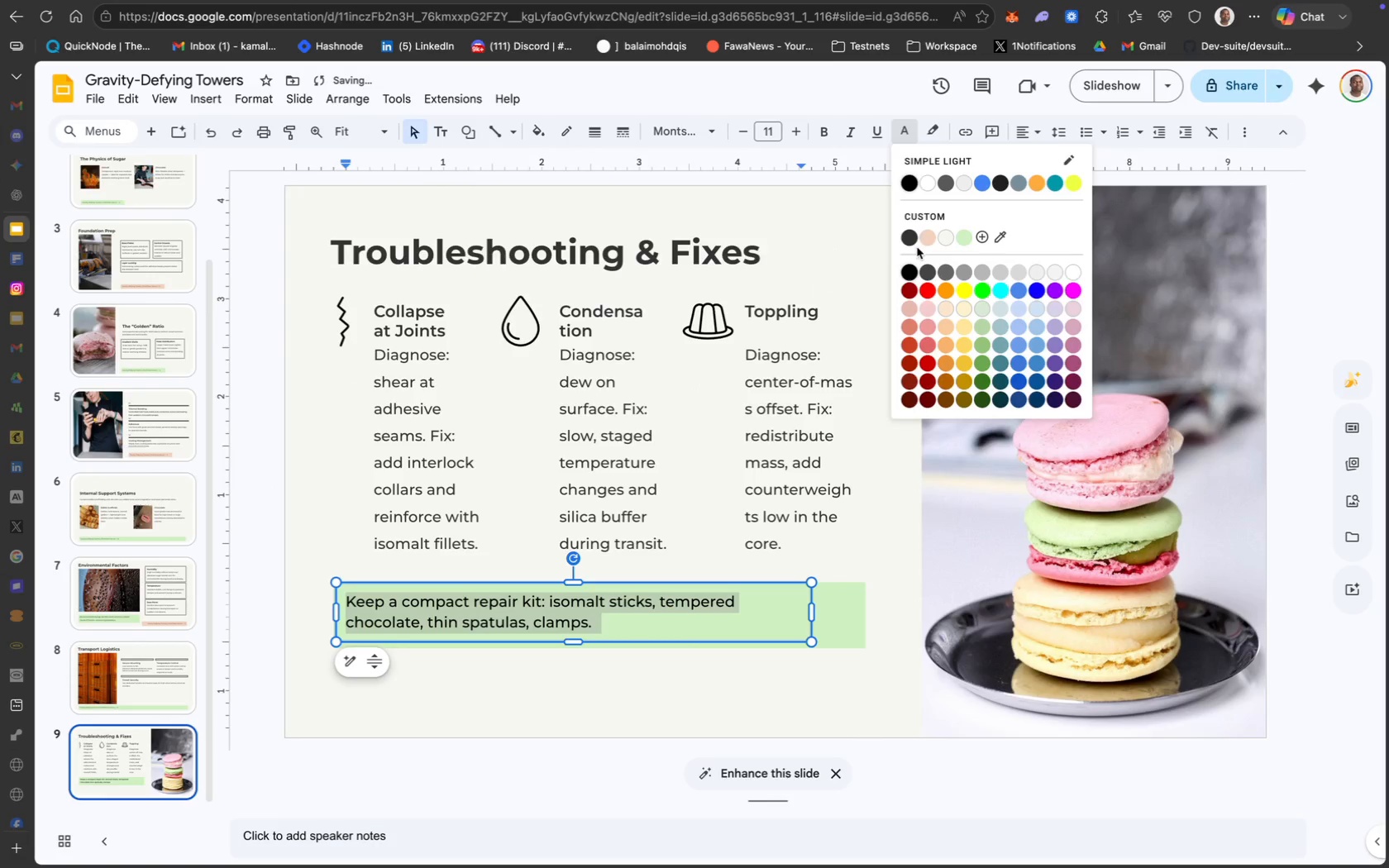 
left_click([911, 241])
 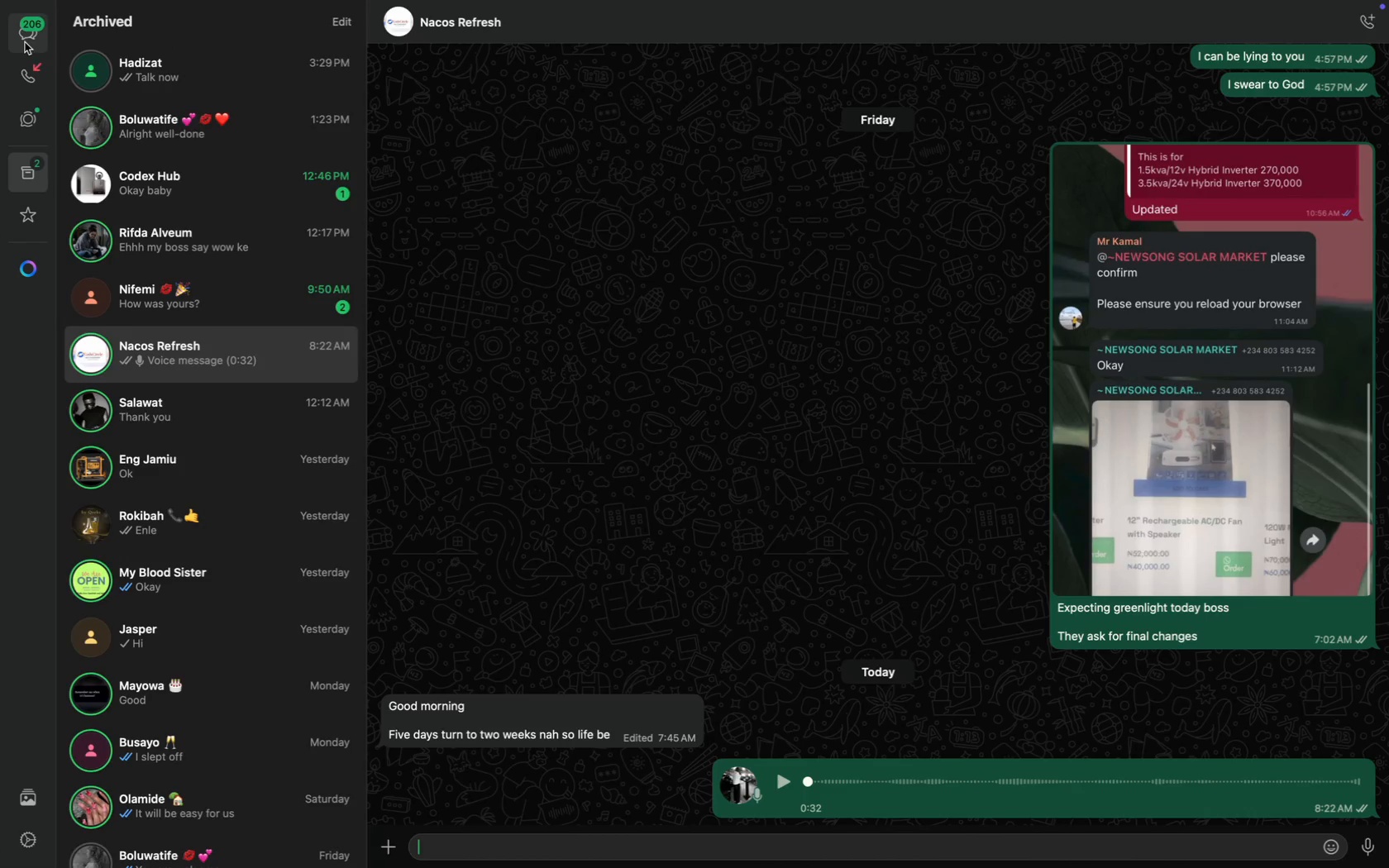 
wait(5.29)
 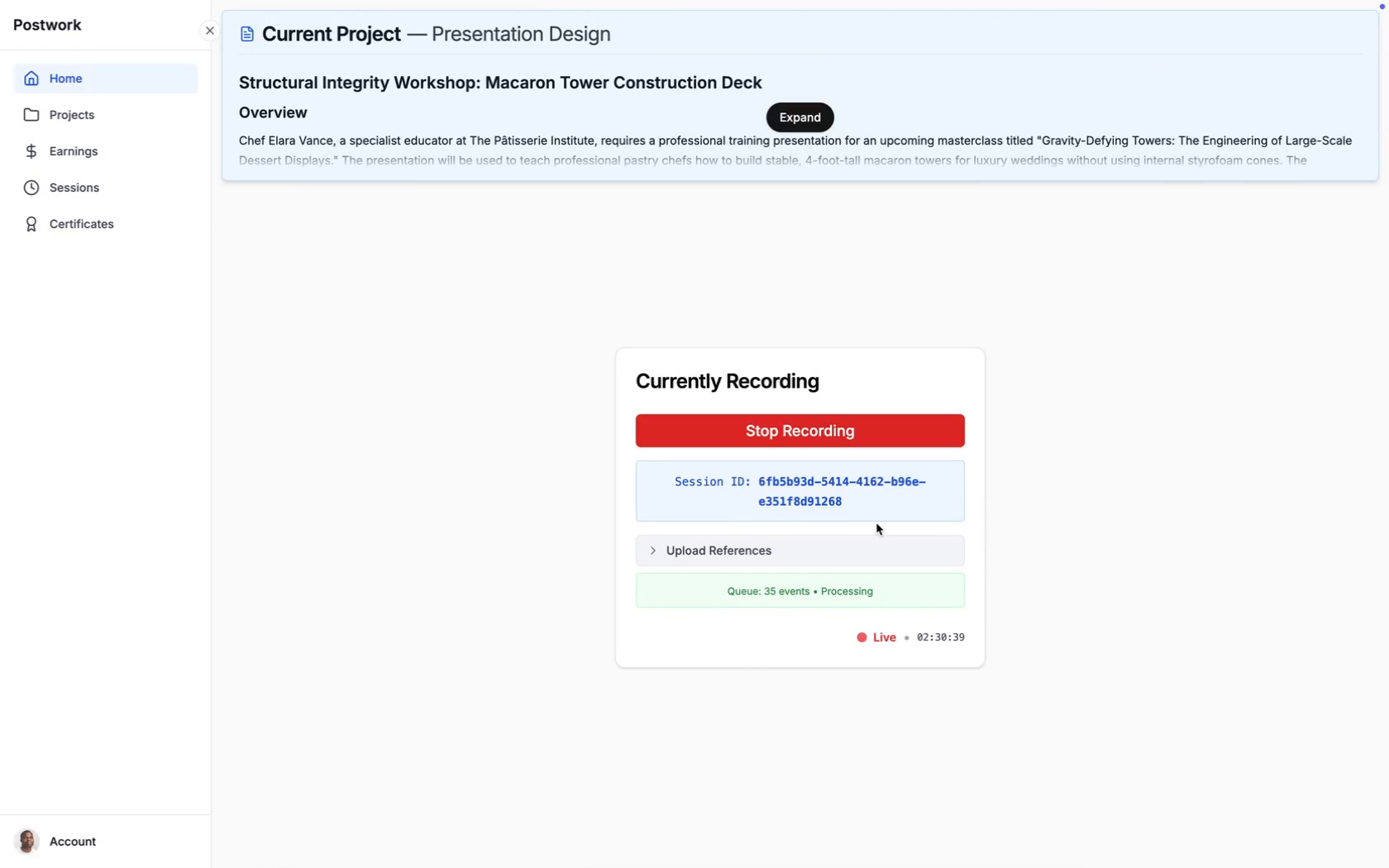 
scroll: coordinate [196, 274], scroll_direction: up, amount: 60.0
 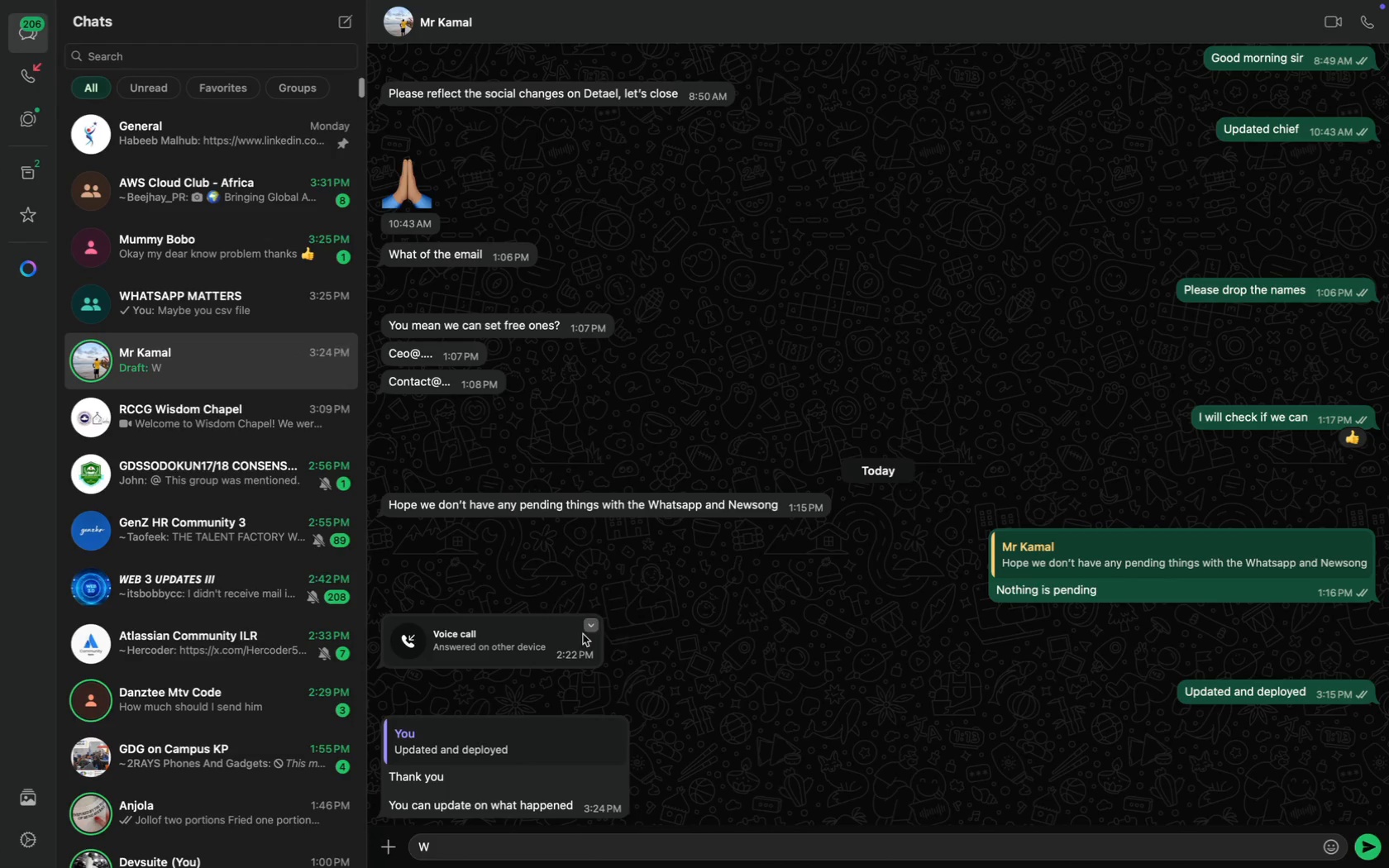 
key(Backspace)
 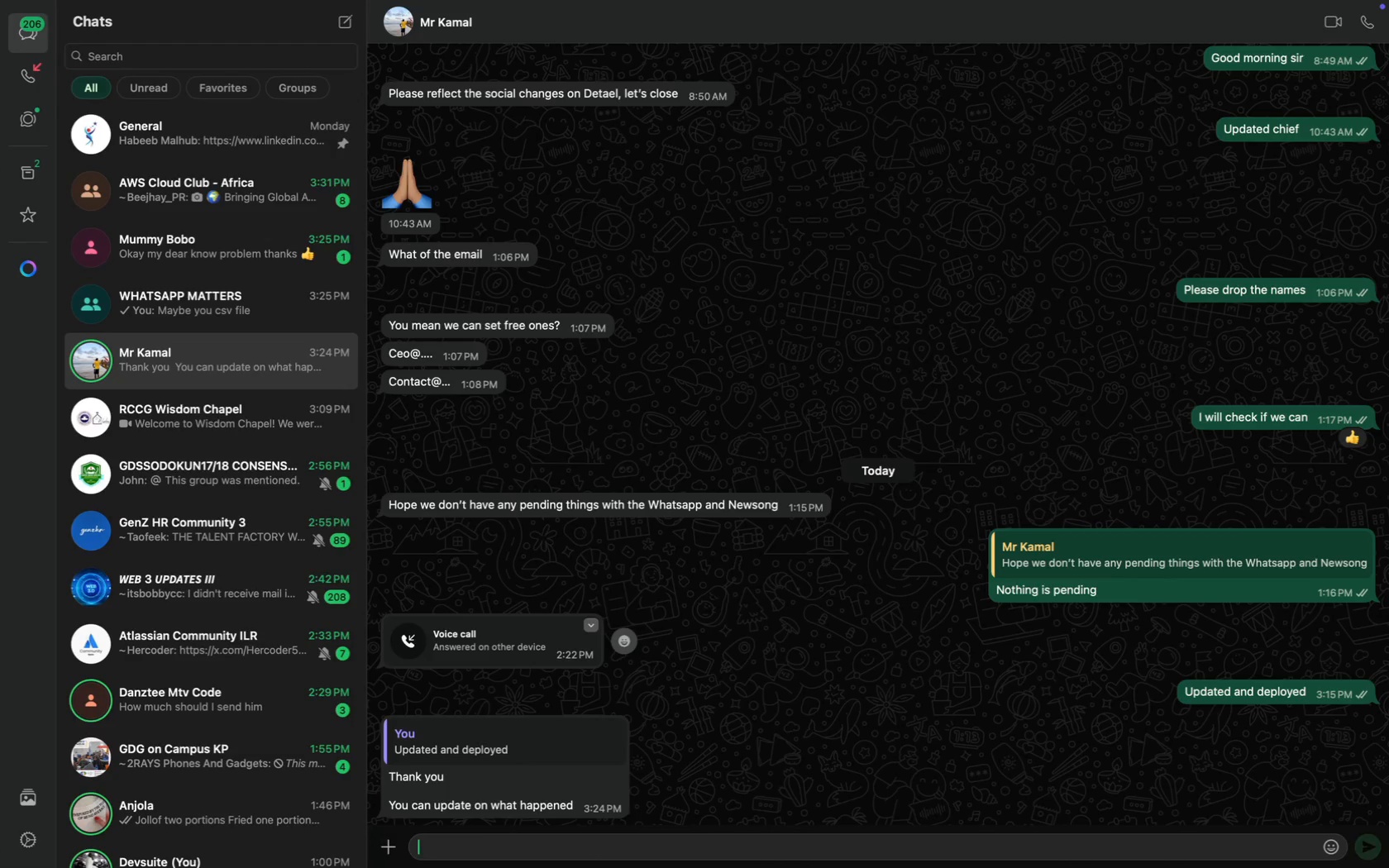 
key(Backspace)
 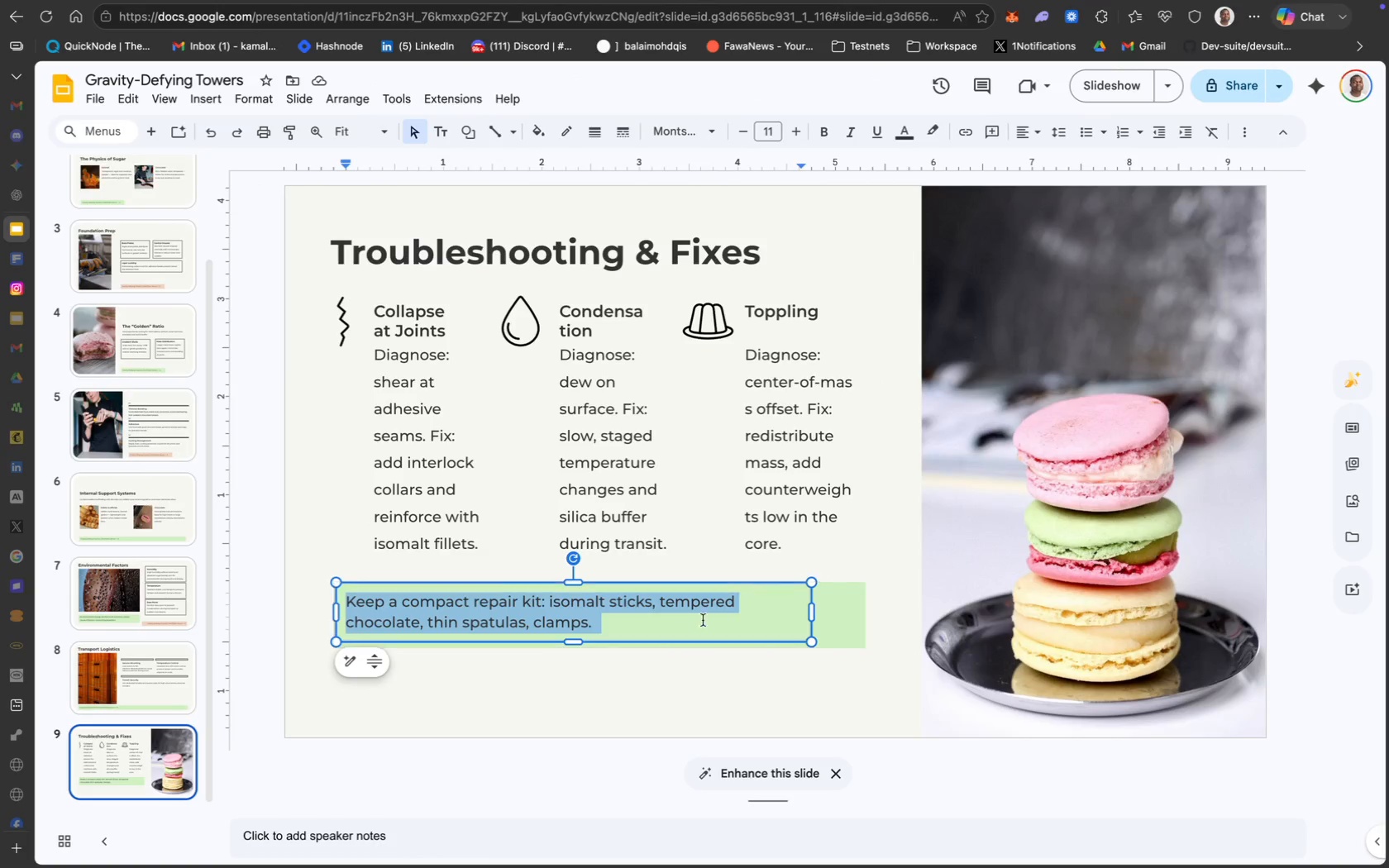 
left_click([715, 639])
 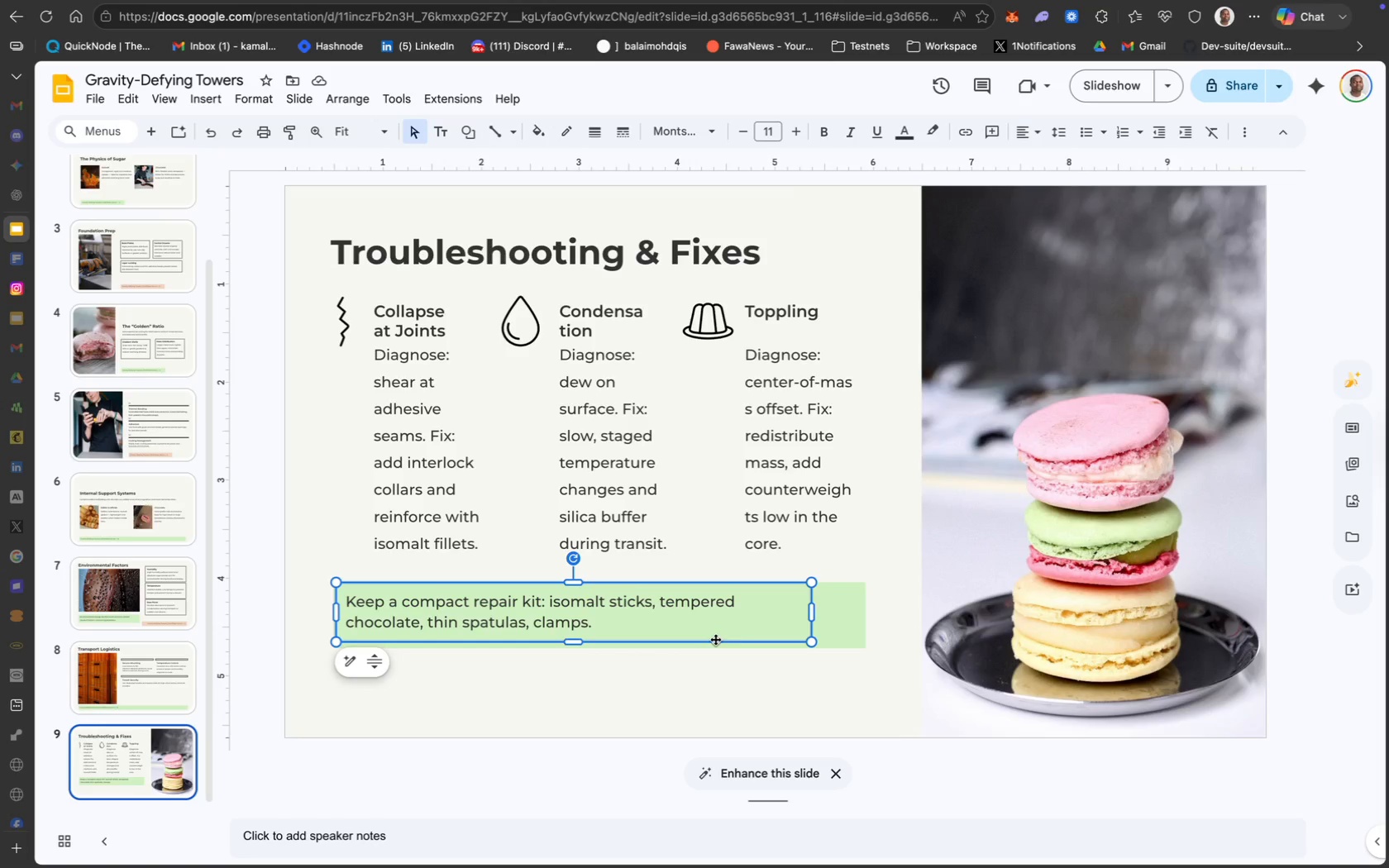 
key(ArrowDown)
 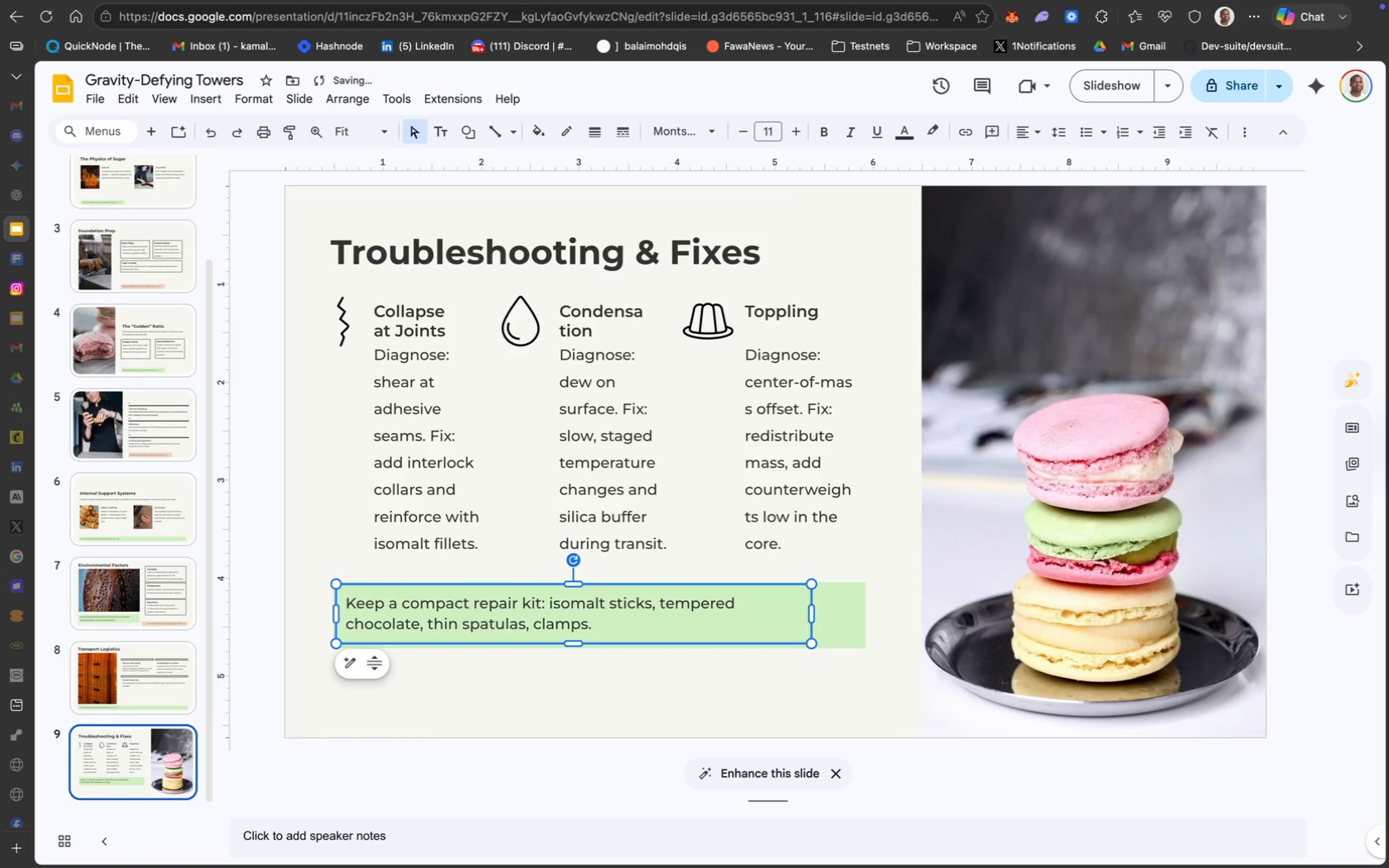 
key(ArrowDown)
 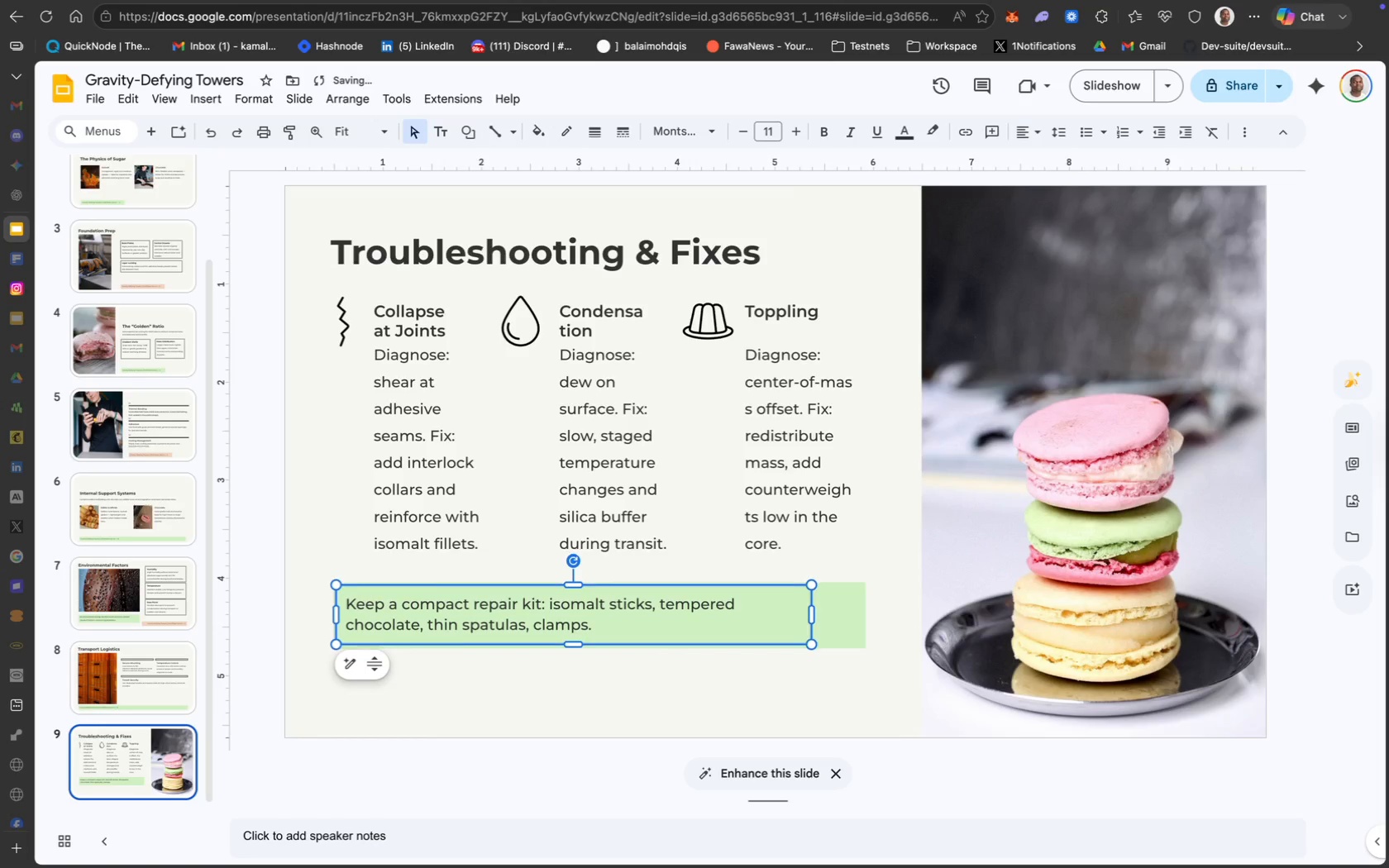 
key(ArrowDown)
 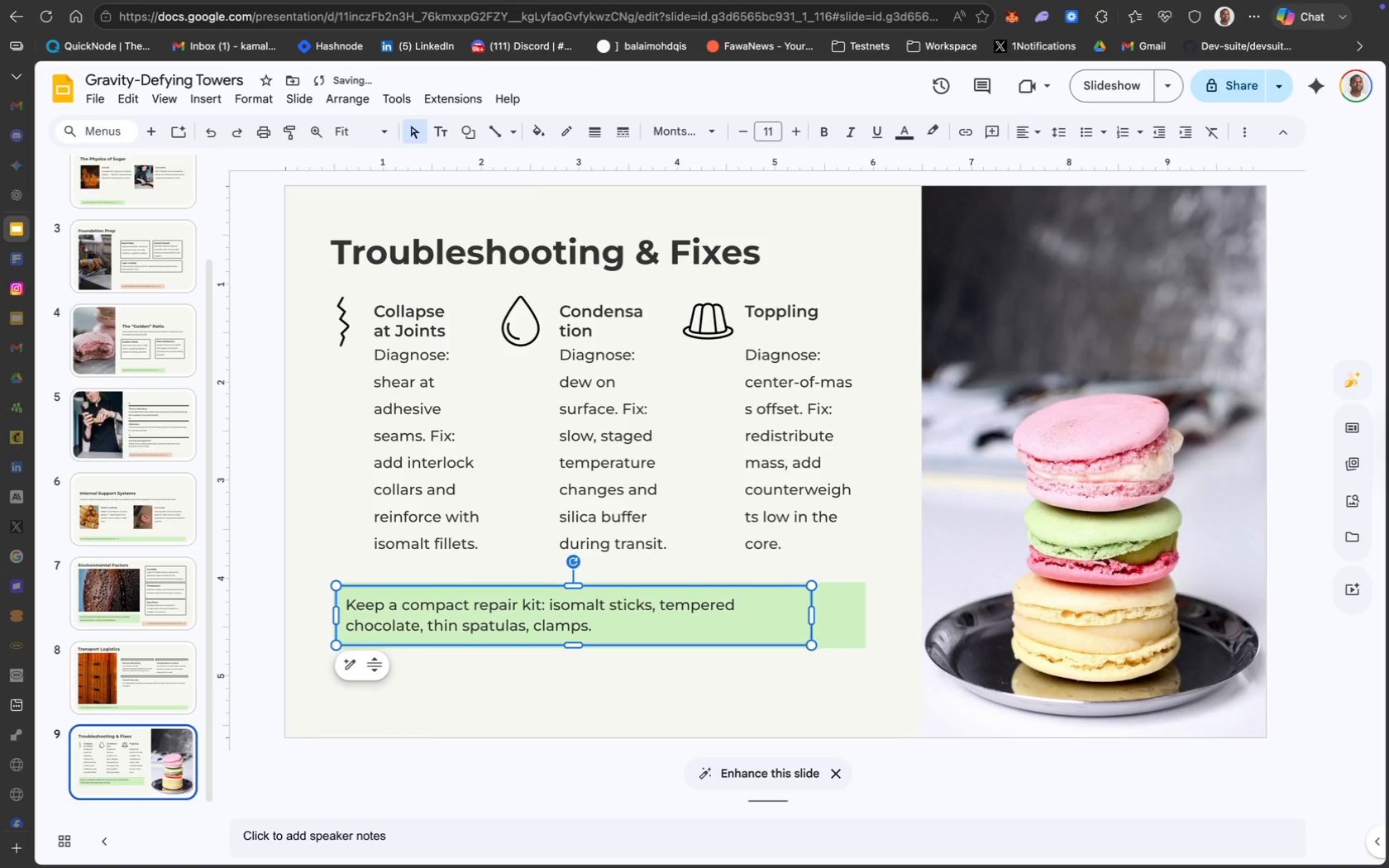 
key(ArrowDown)
 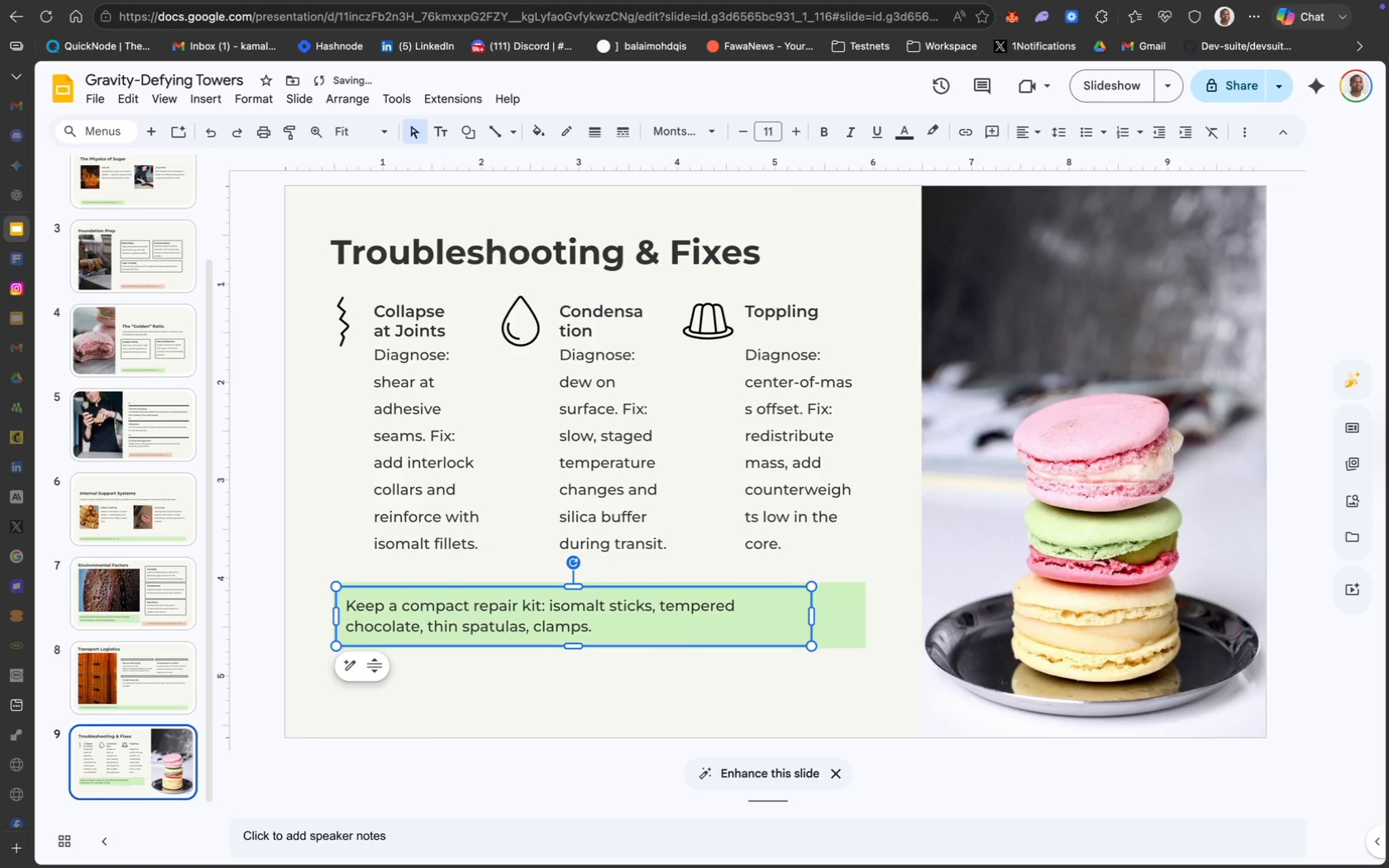 
key(ArrowDown)
 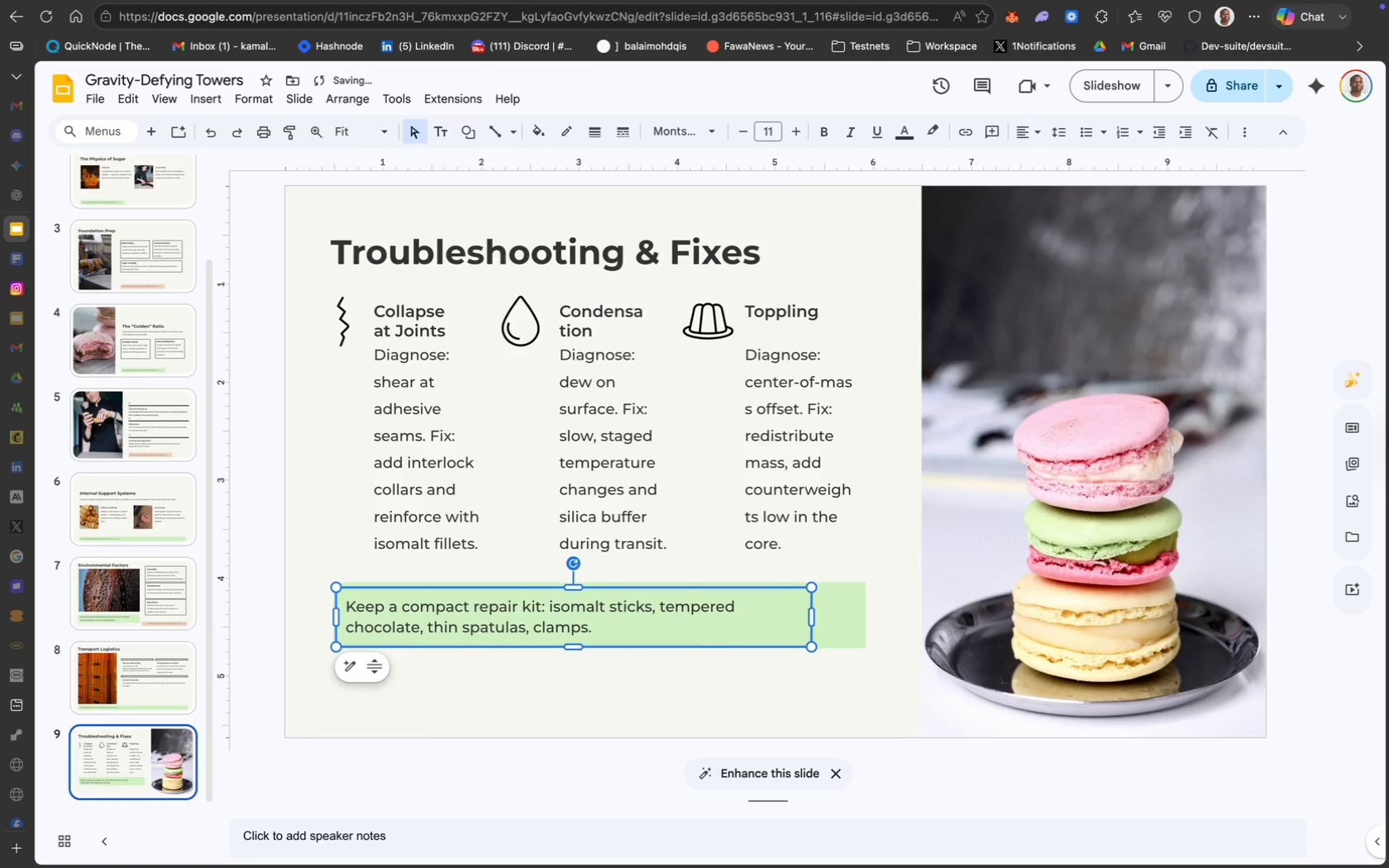 
key(ArrowDown)
 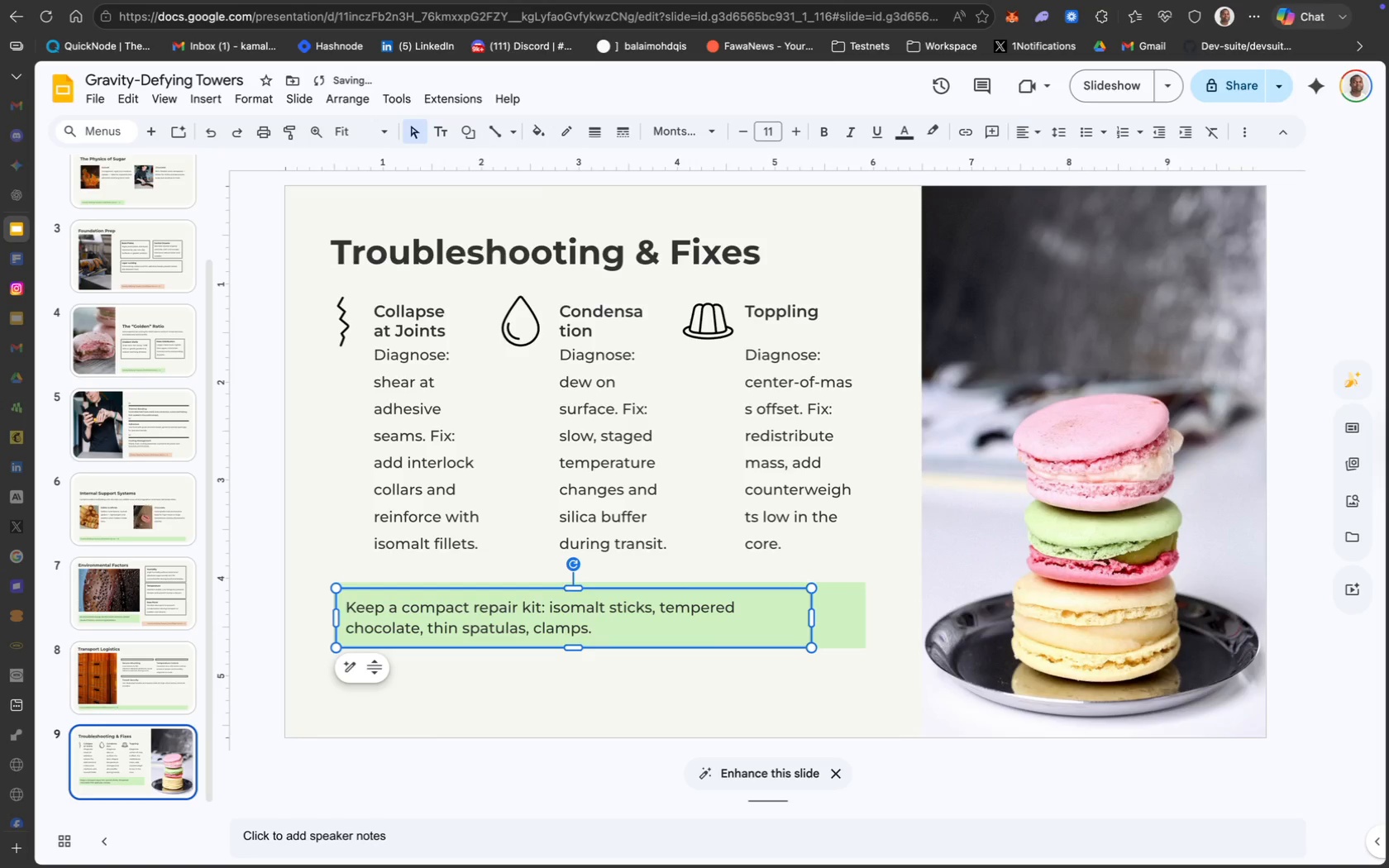 
key(ArrowDown)
 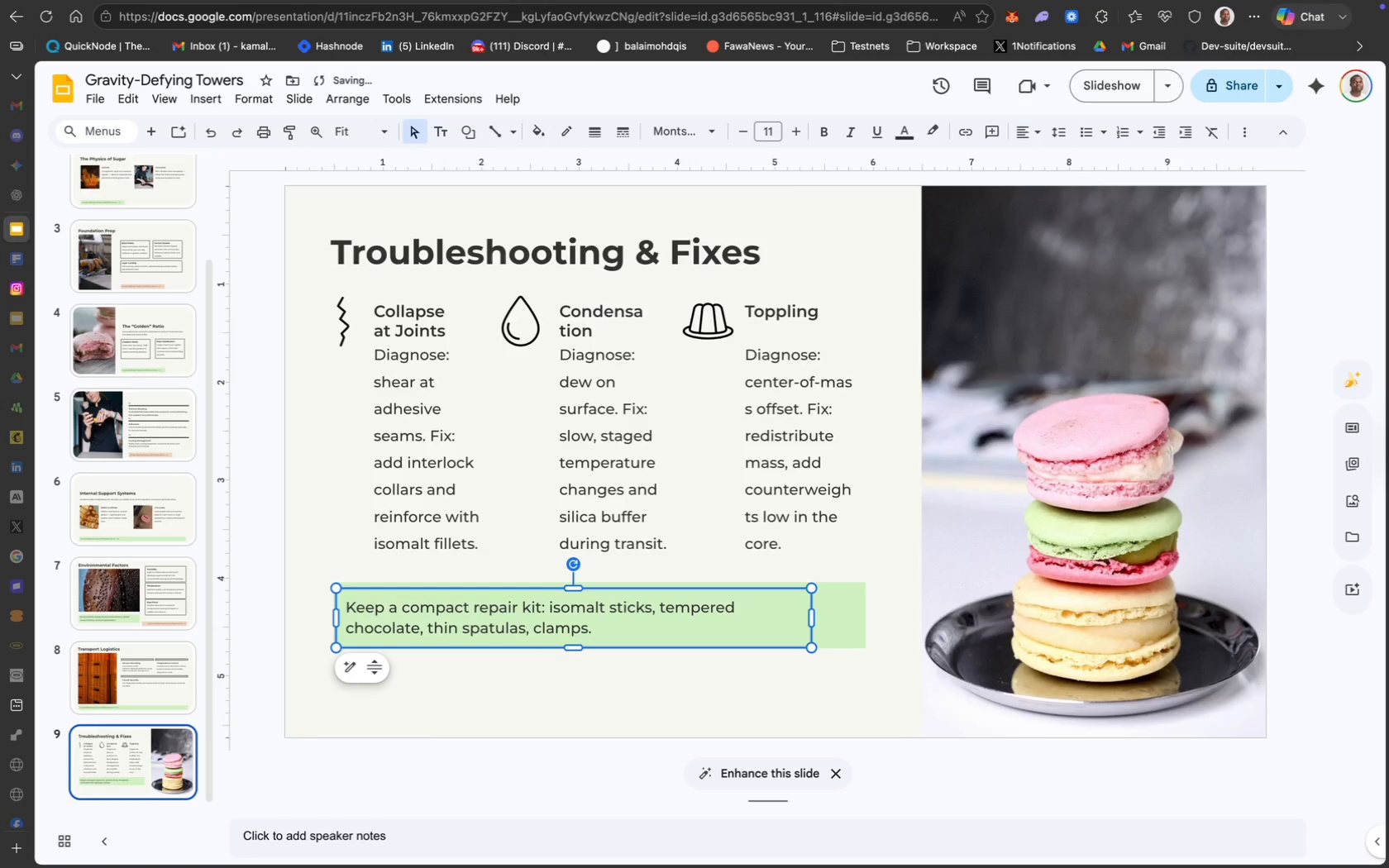 
key(ArrowUp)
 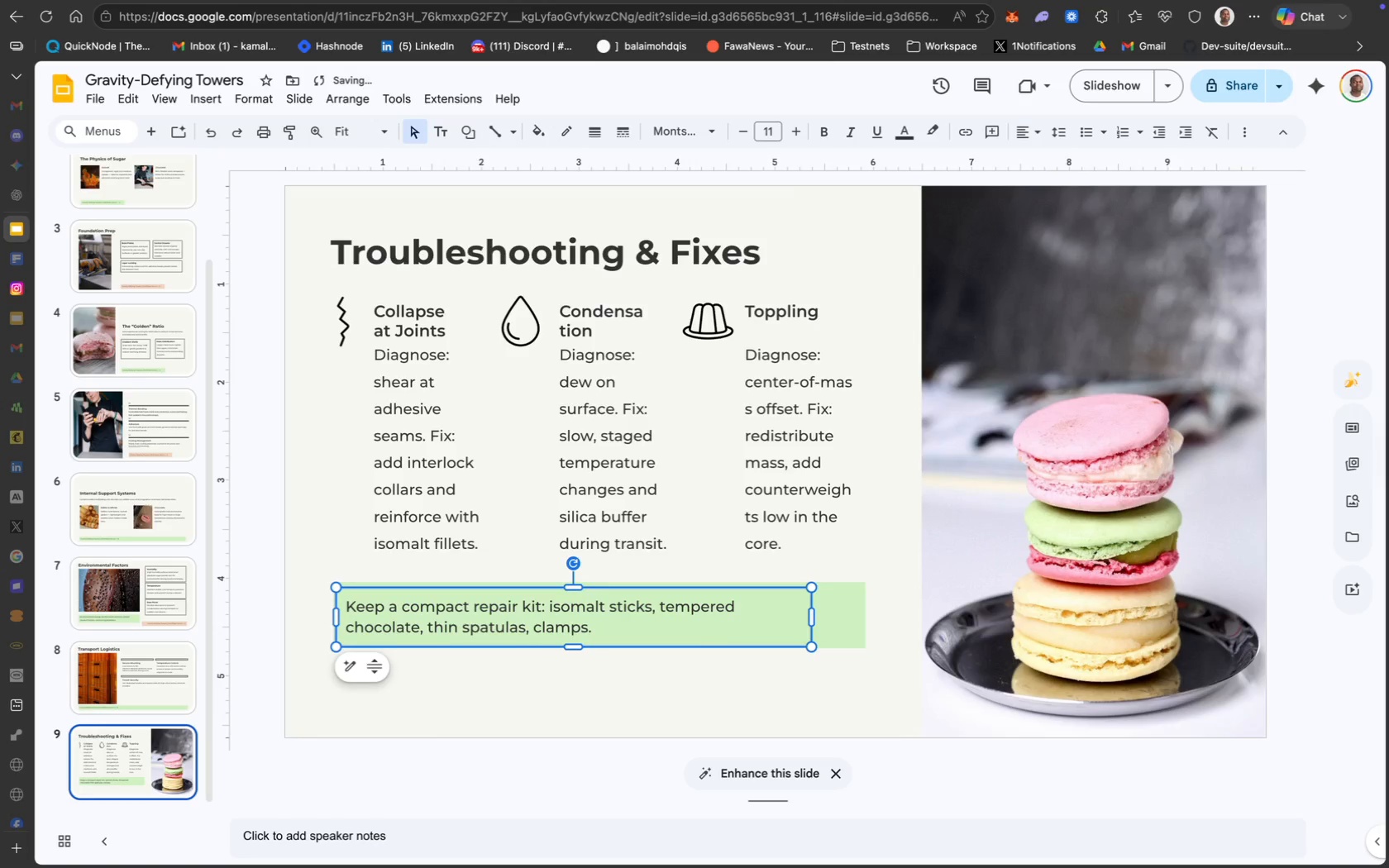 
key(ArrowUp)
 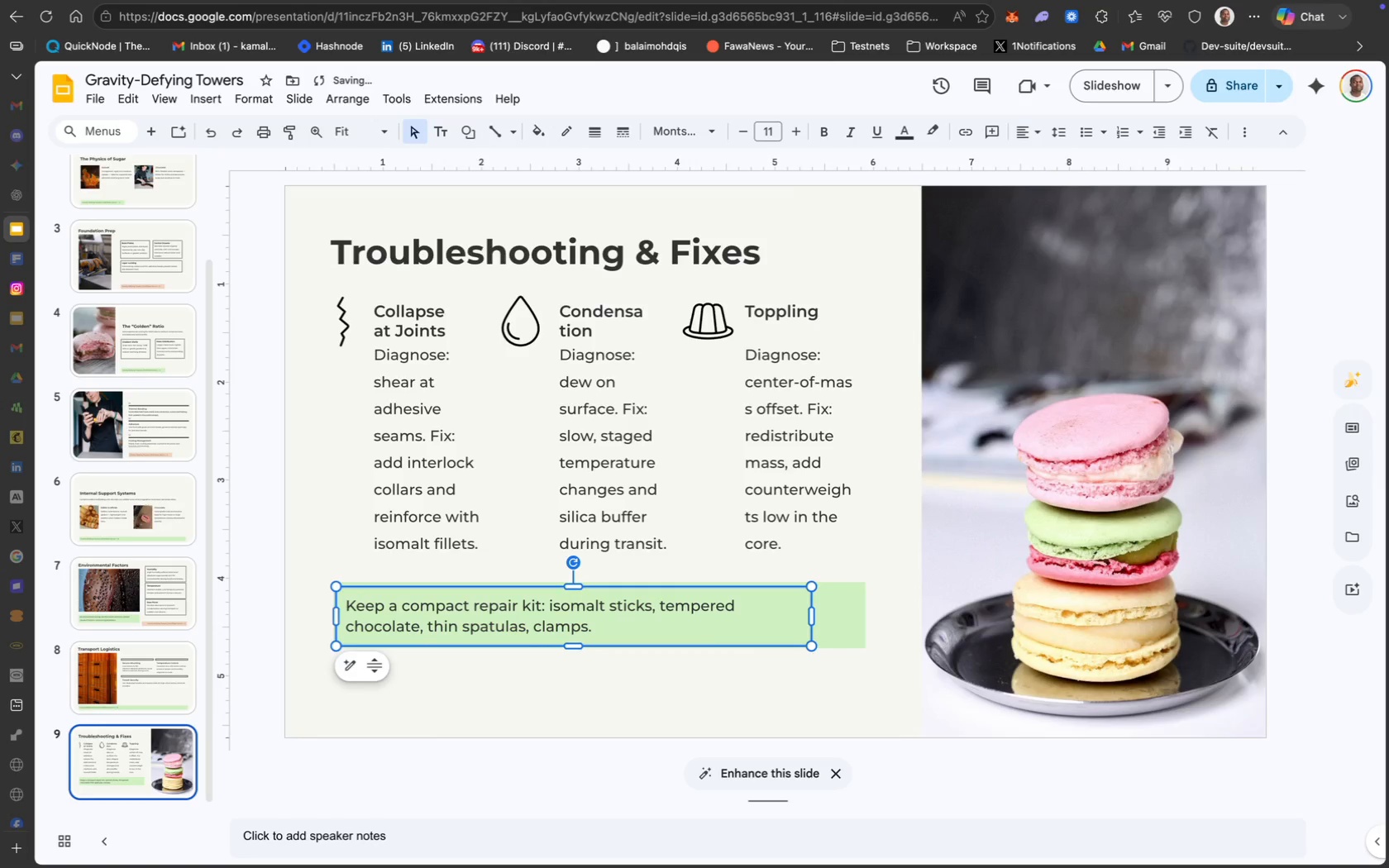 
key(ArrowUp)
 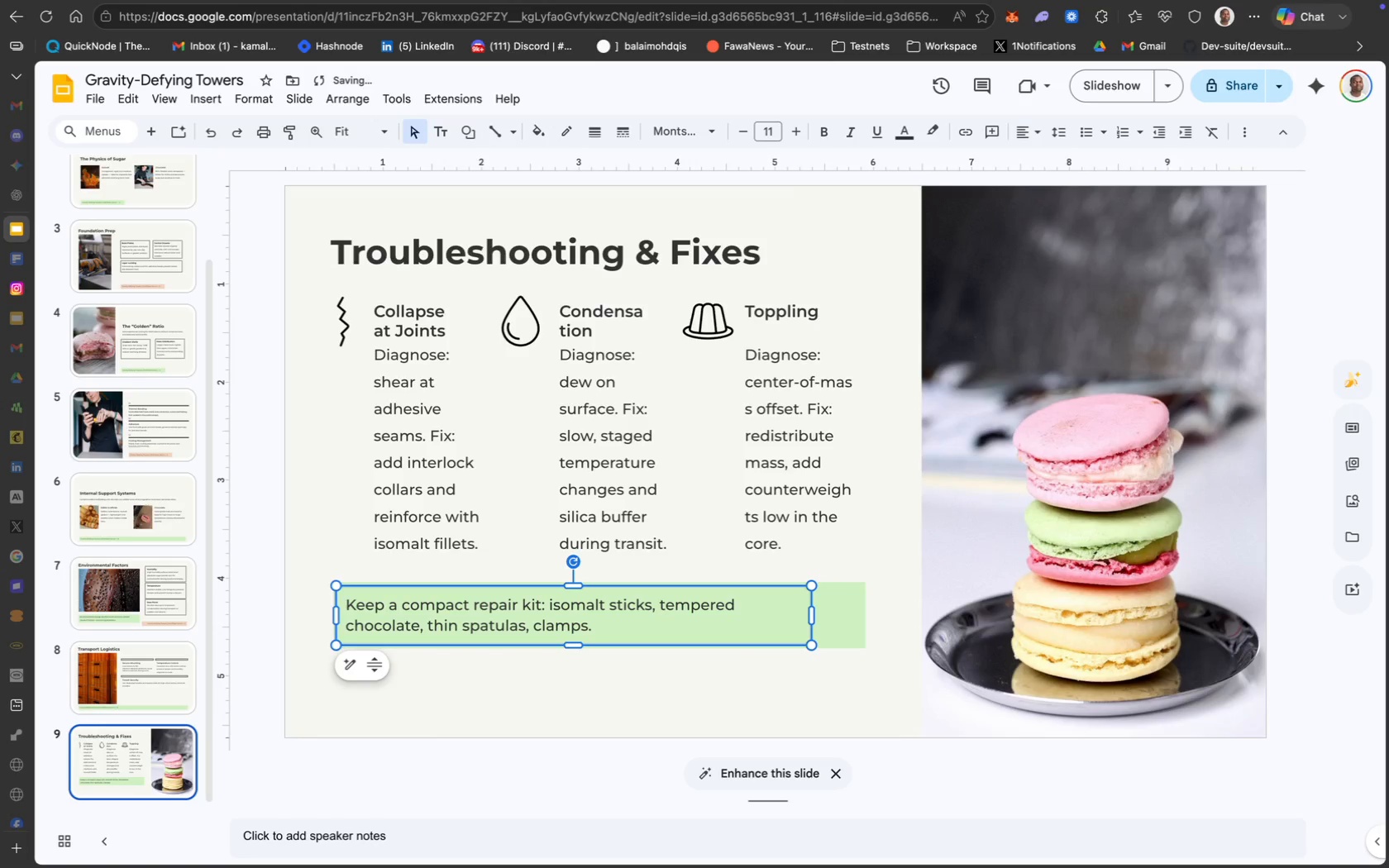 
key(ArrowUp)
 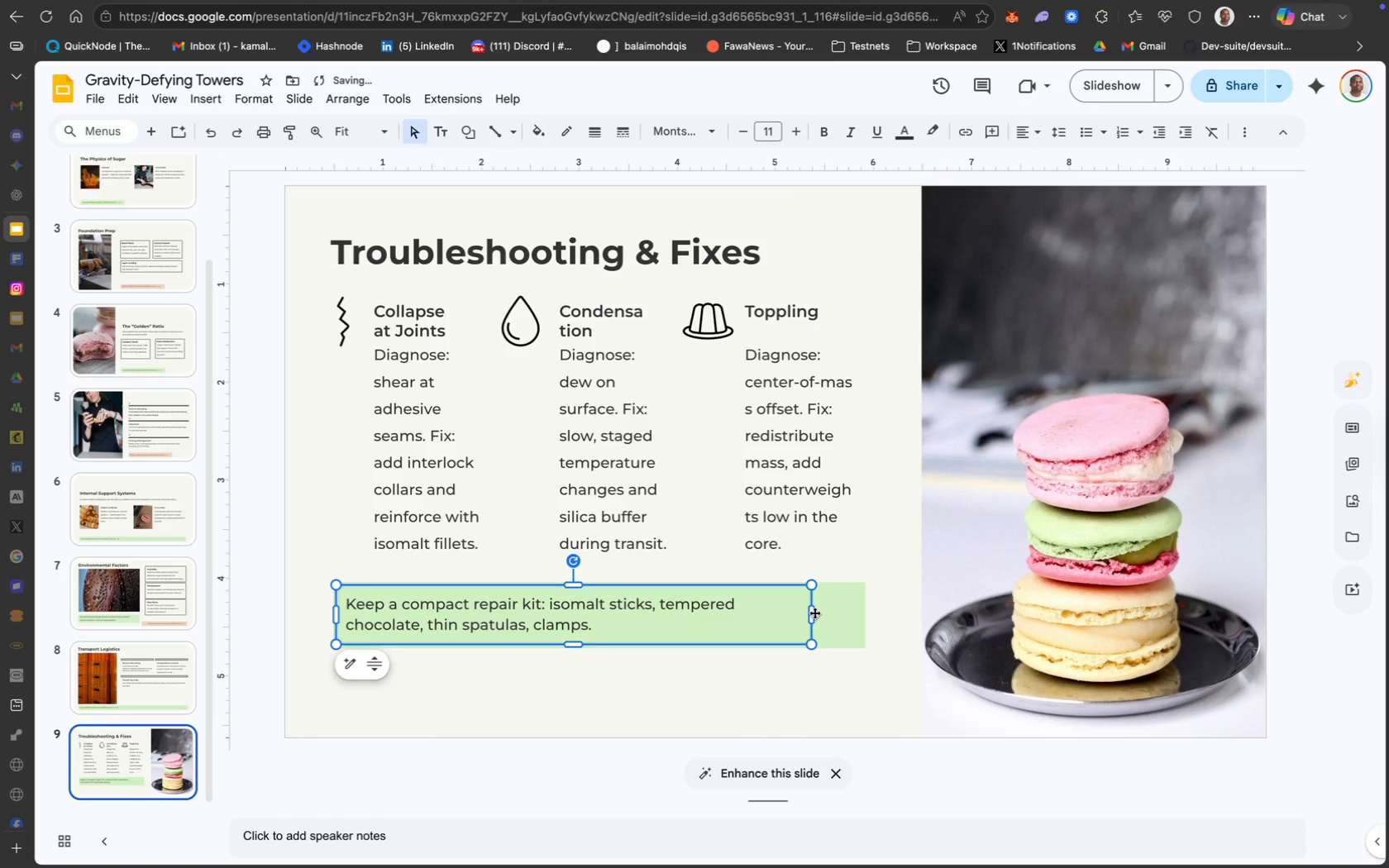 
left_click_drag(start_coordinate=[812, 613], to_coordinate=[850, 616])
 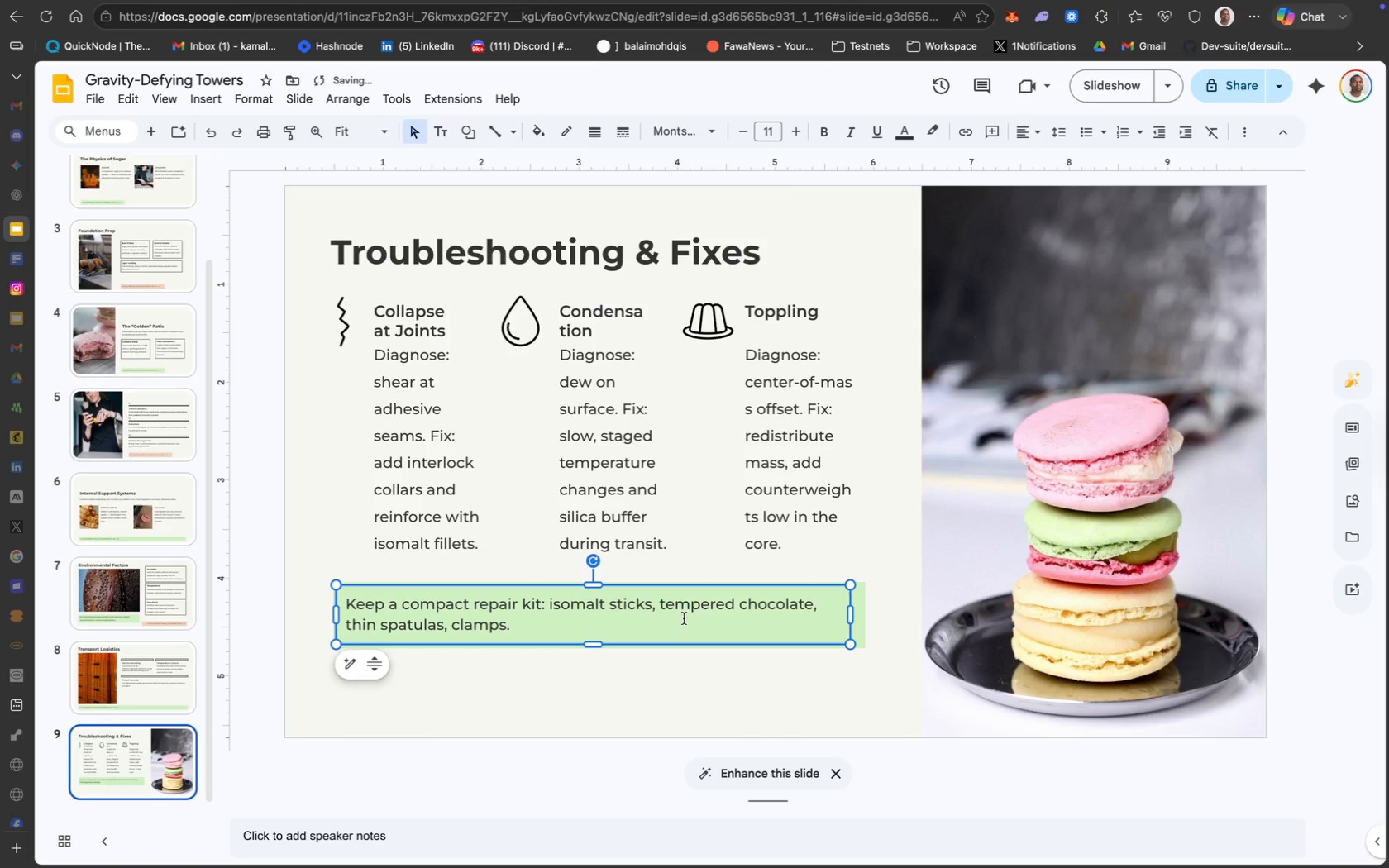 
key(ArrowDown)
 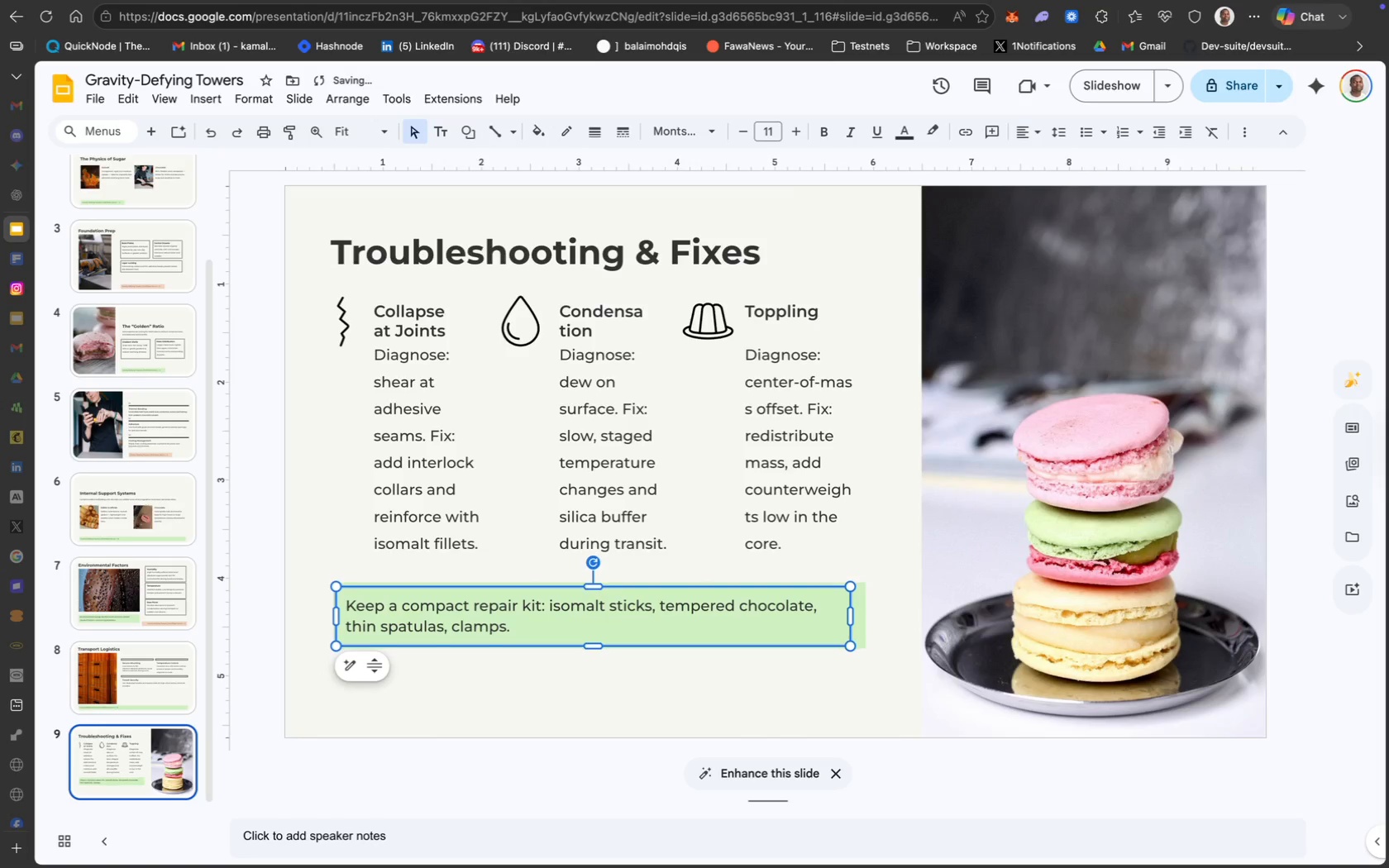 
key(ArrowDown)
 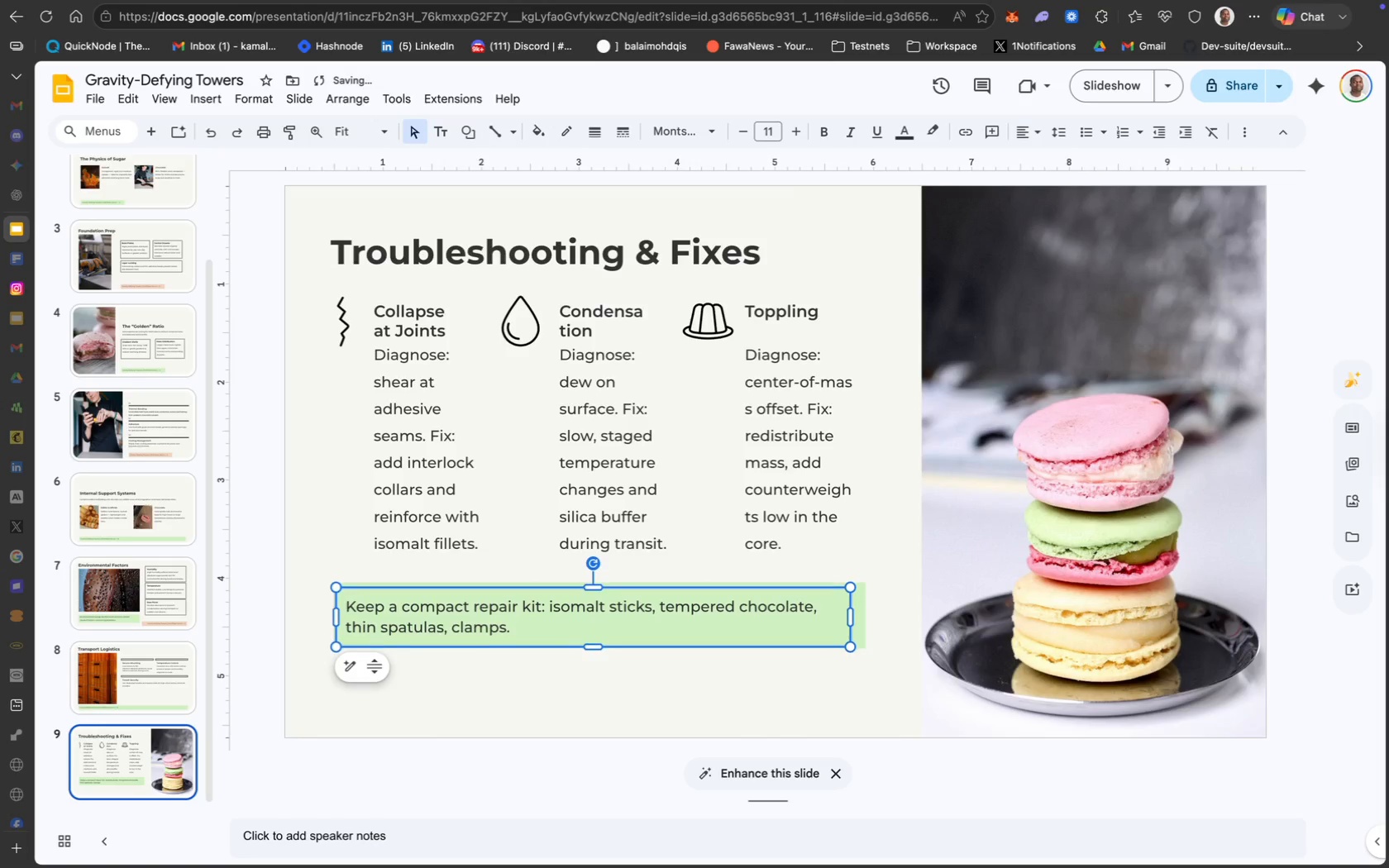 
key(ArrowDown)
 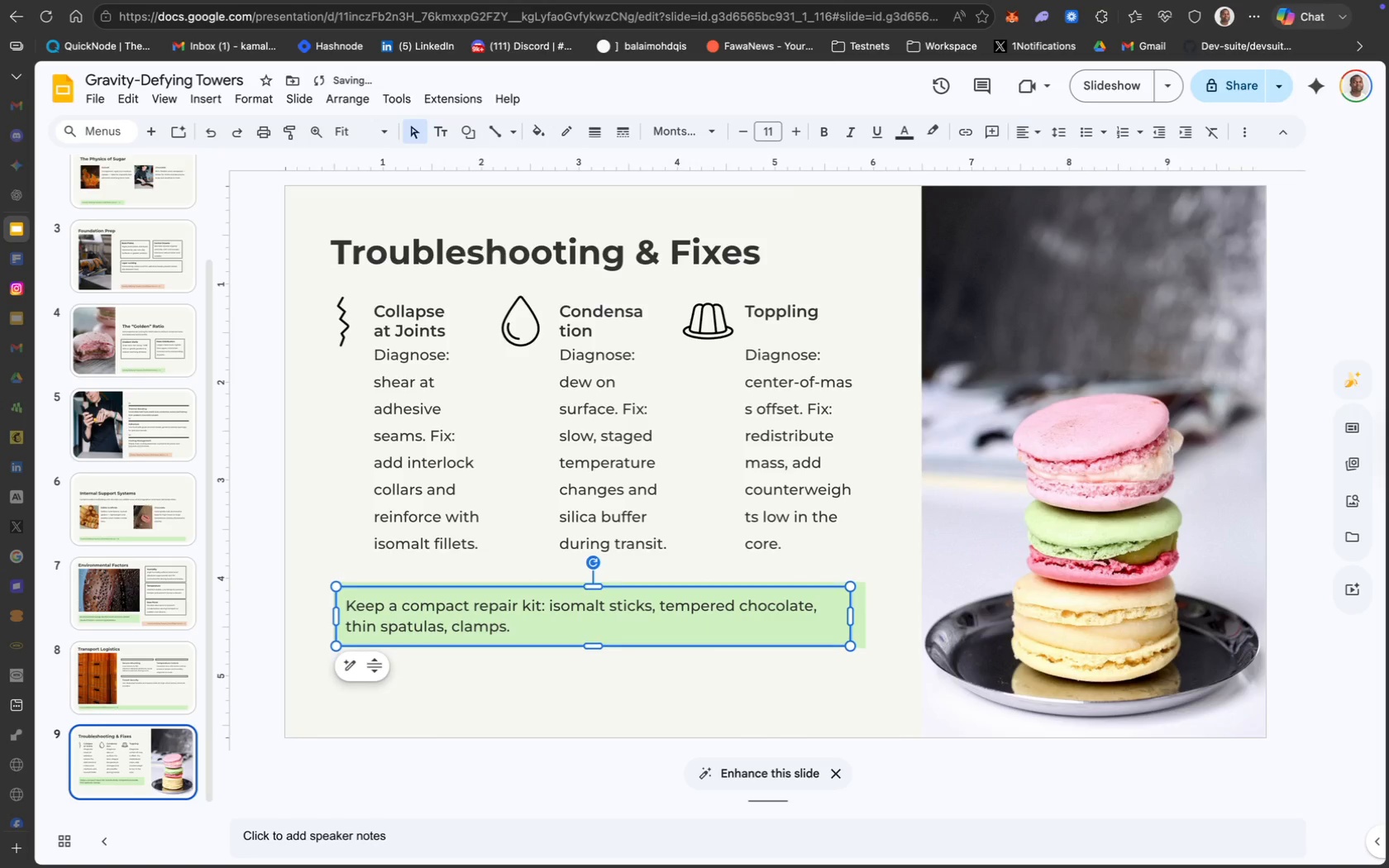 
key(ArrowUp)
 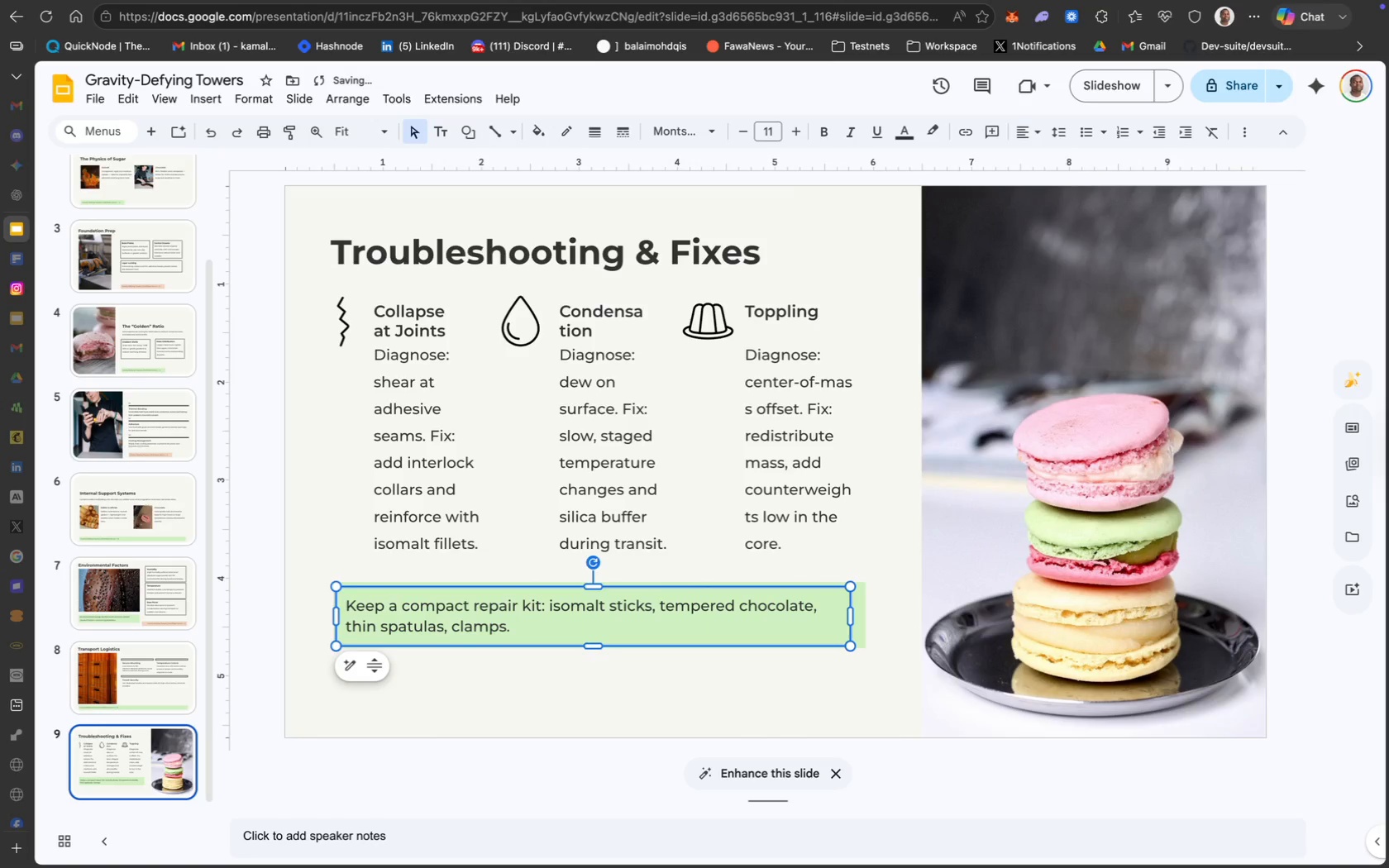 
key(ArrowUp)
 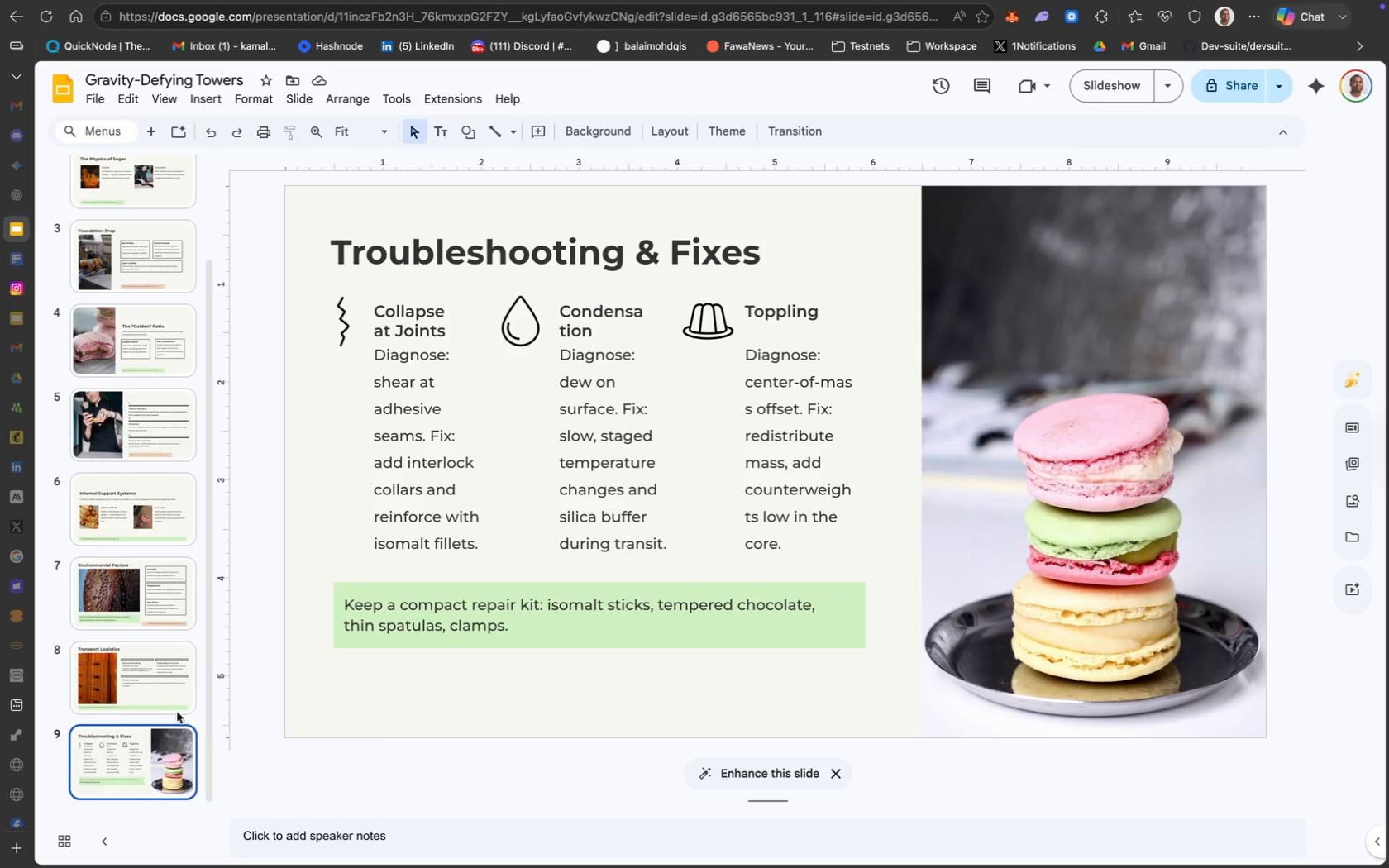 
wait(18.52)
 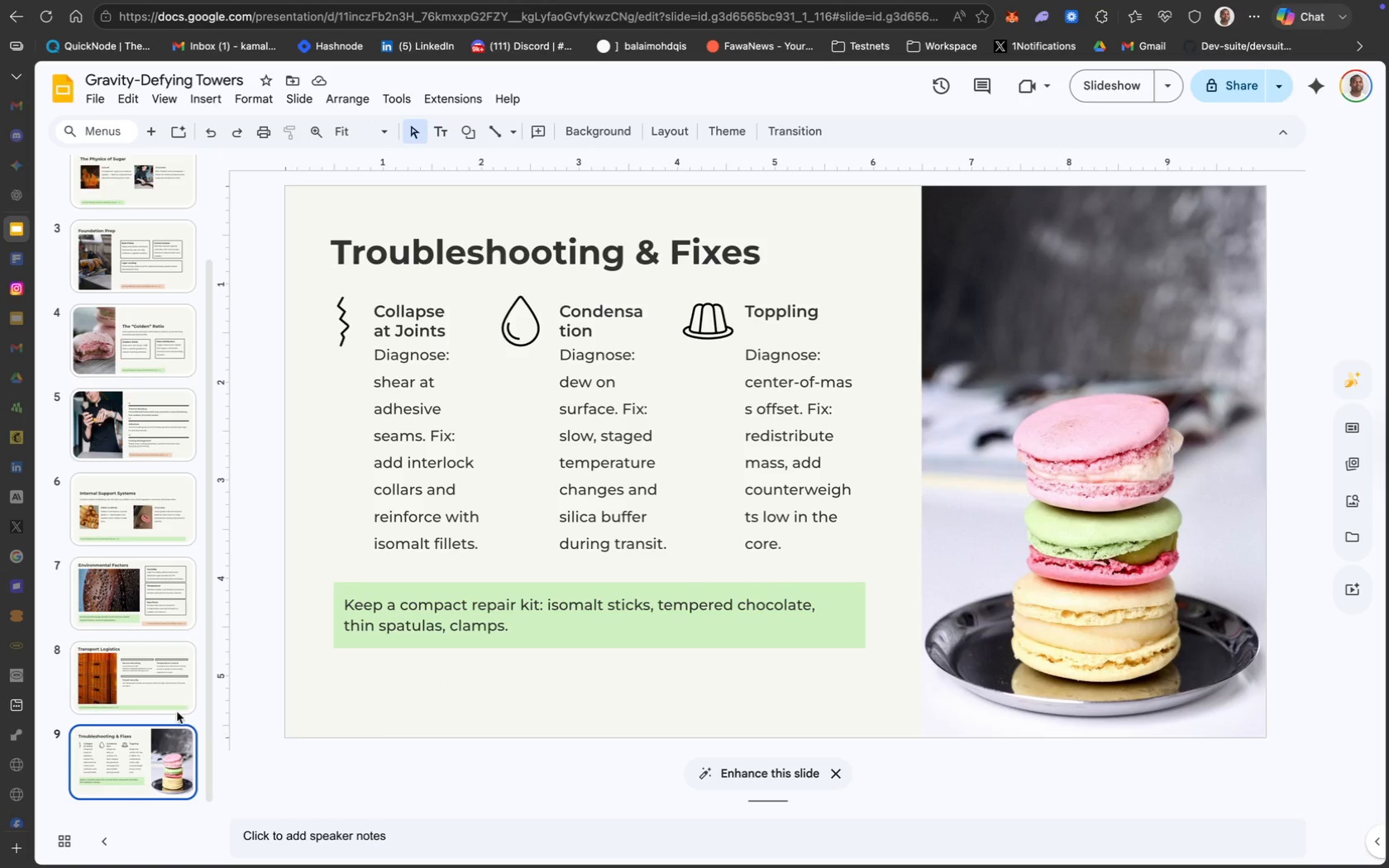 
left_click([886, 698])
 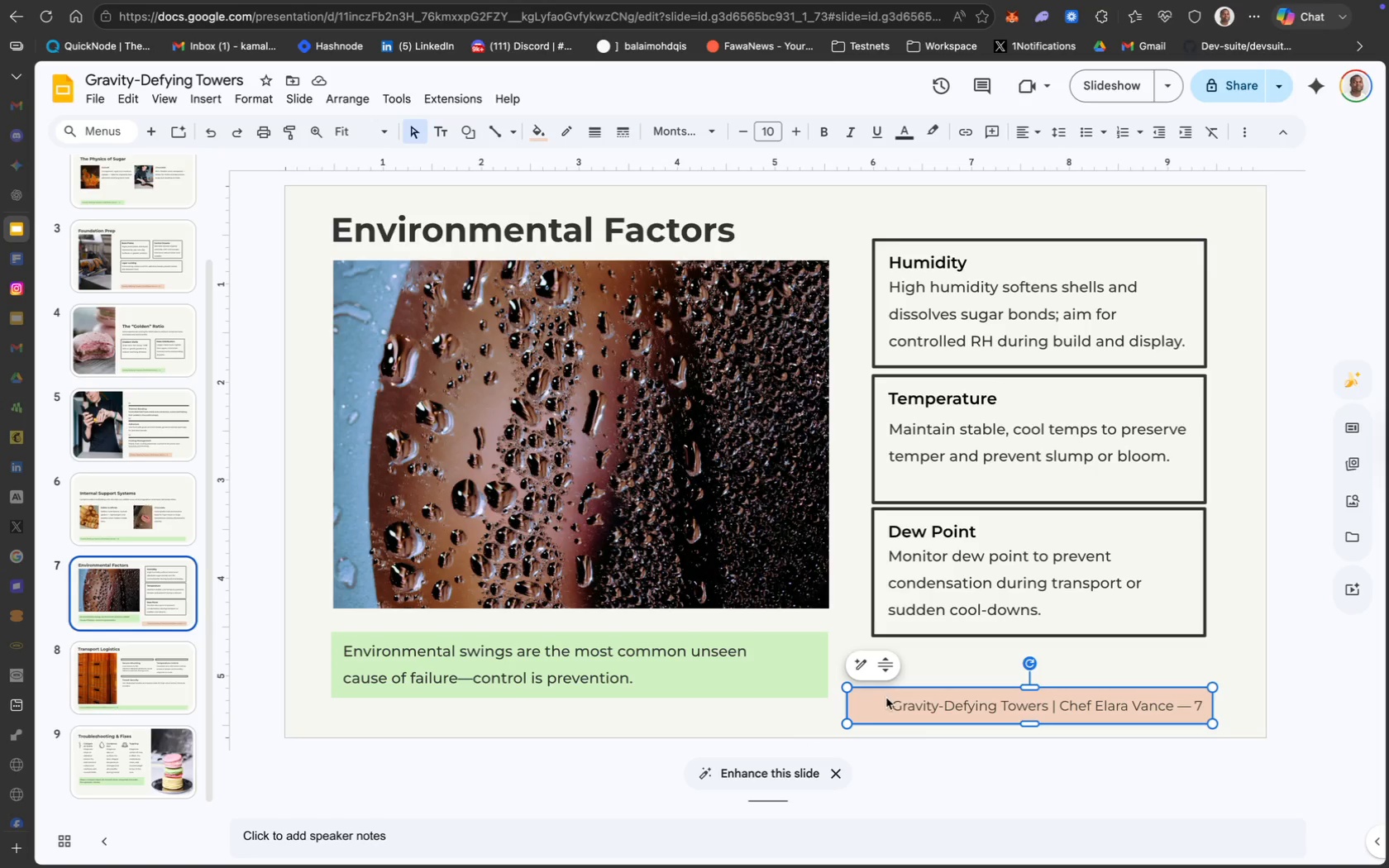 
key(Meta+C)
 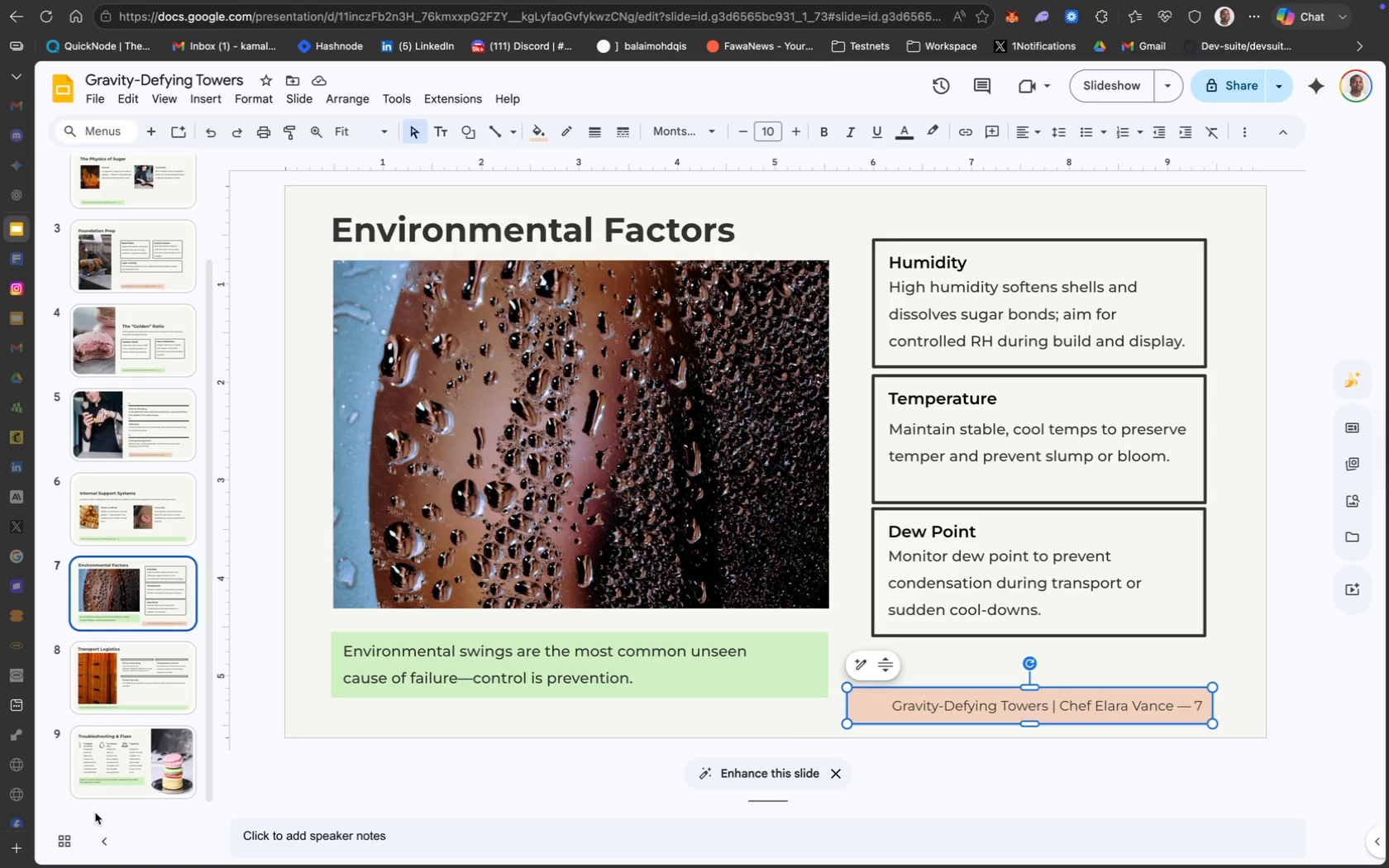 
left_click([127, 756])
 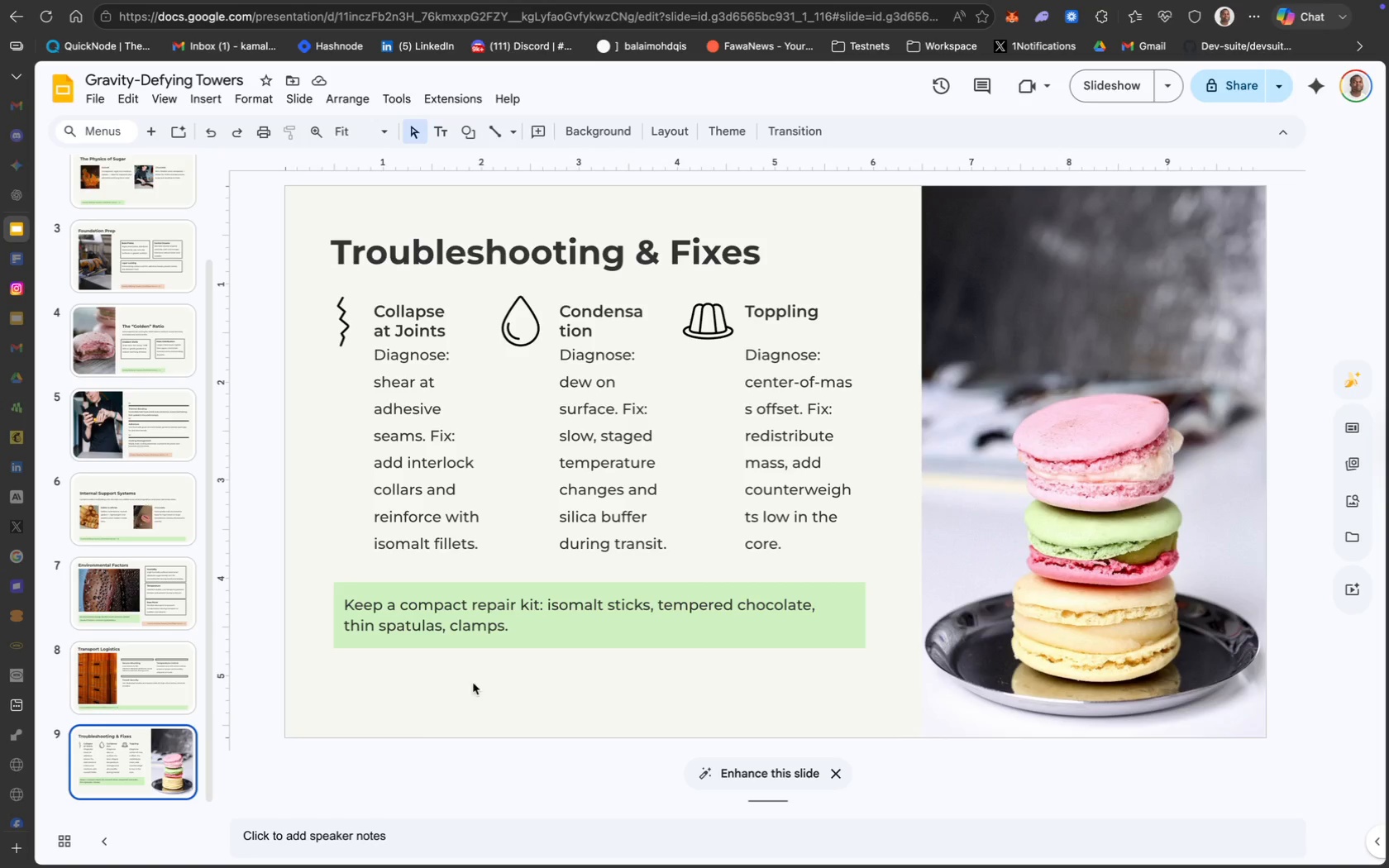 
left_click([476, 683])
 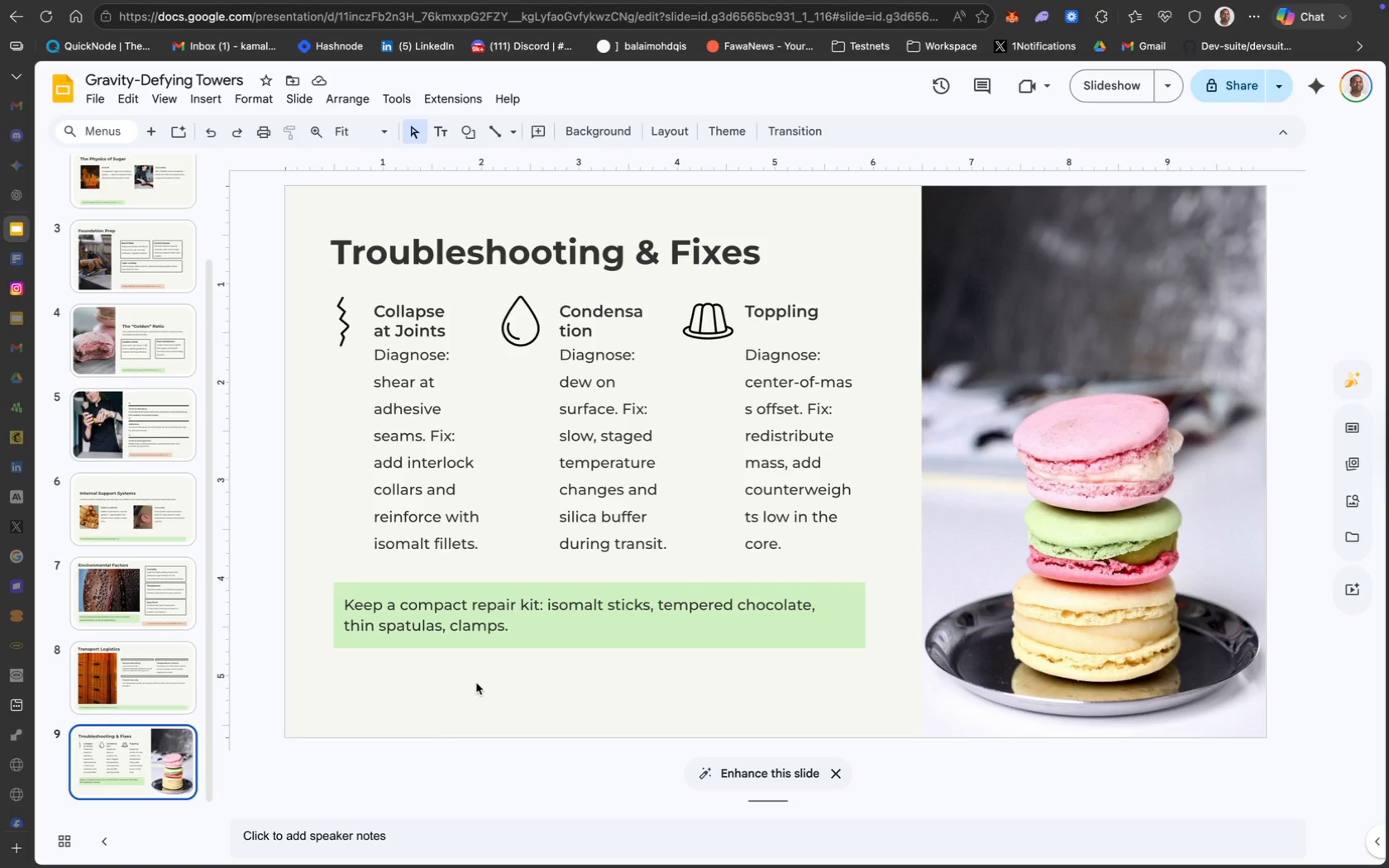 
key(Meta+CommandLeft)
 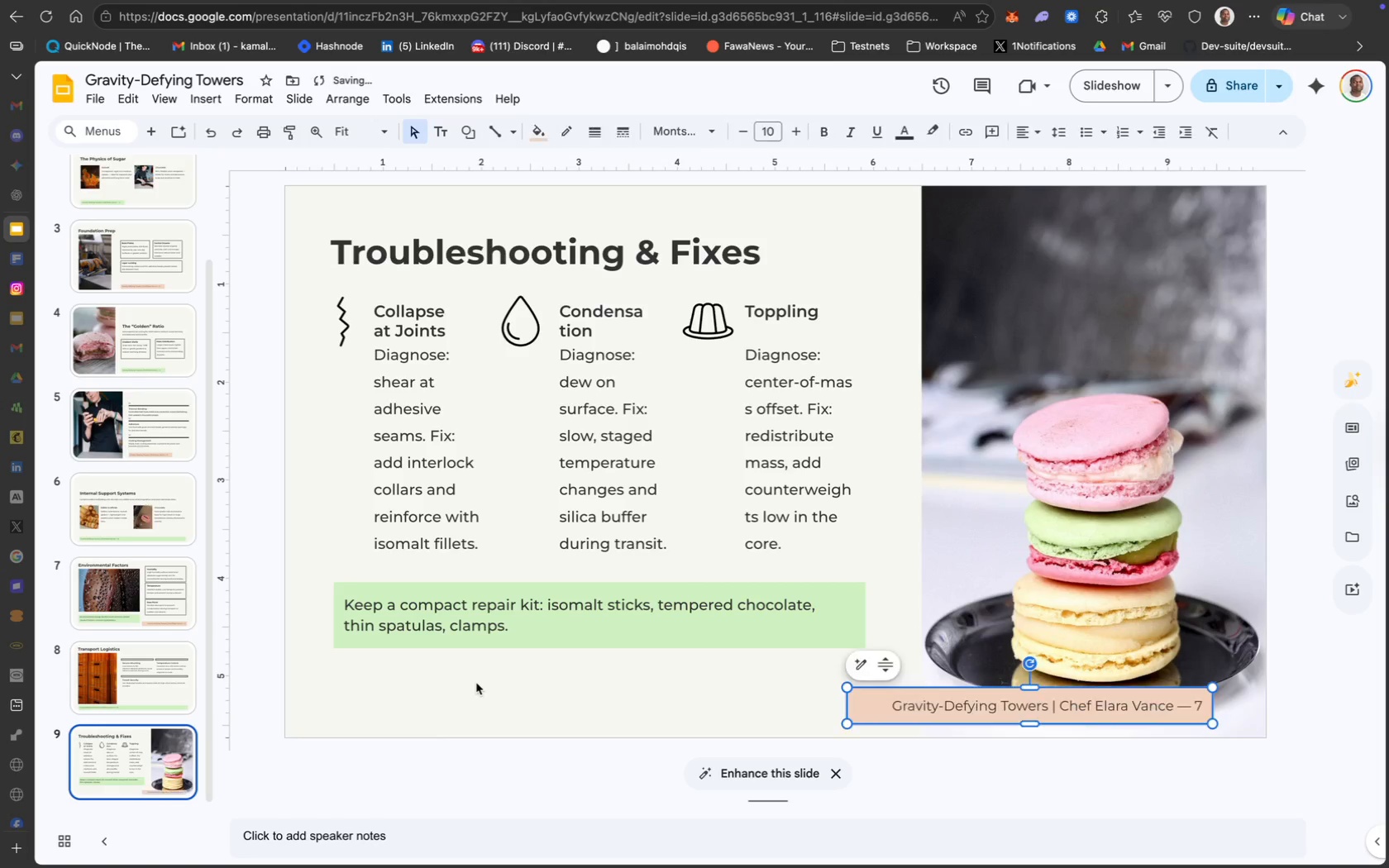 
key(Meta+V)
 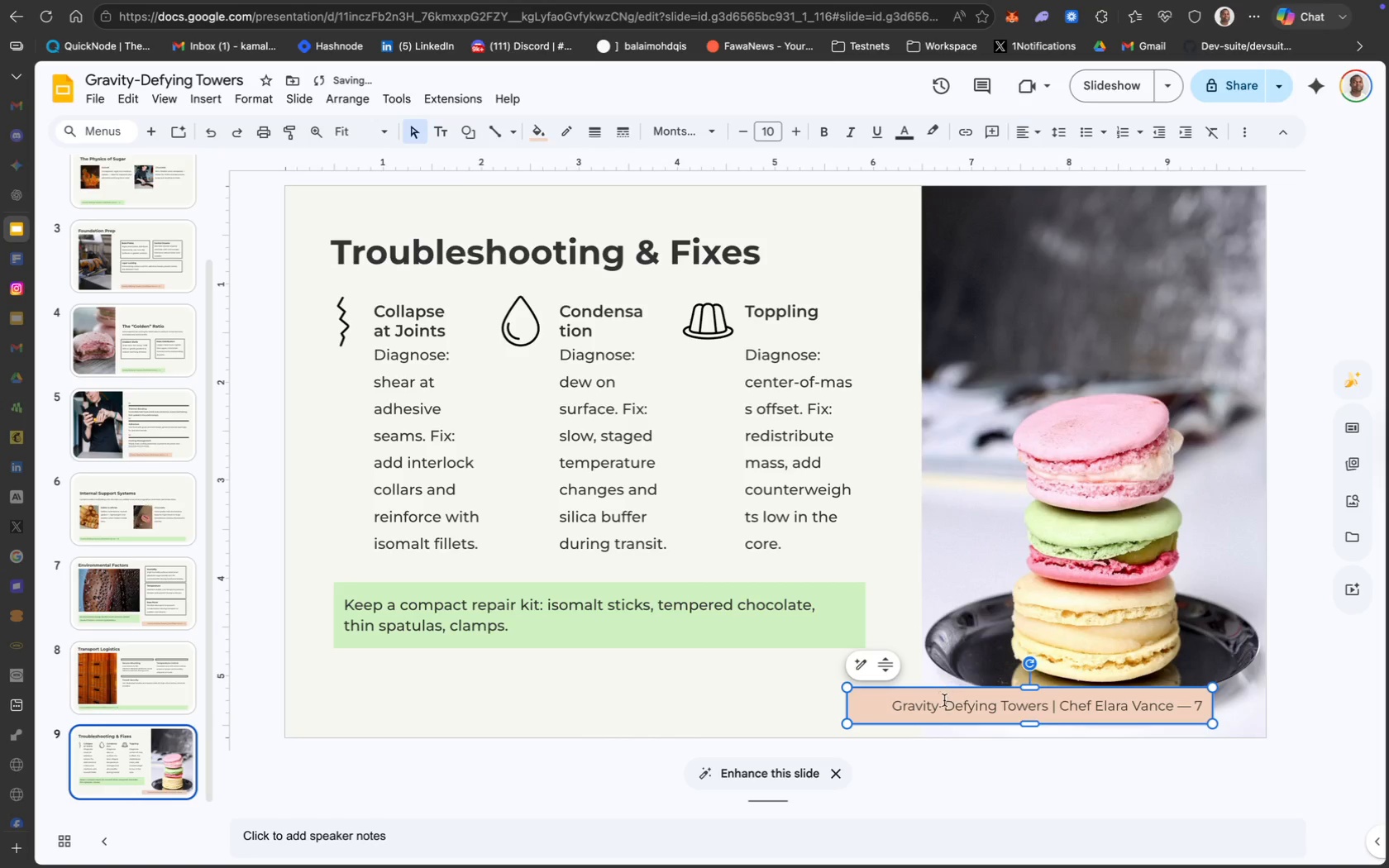 
left_click_drag(start_coordinate=[944, 703], to_coordinate=[685, 708])
 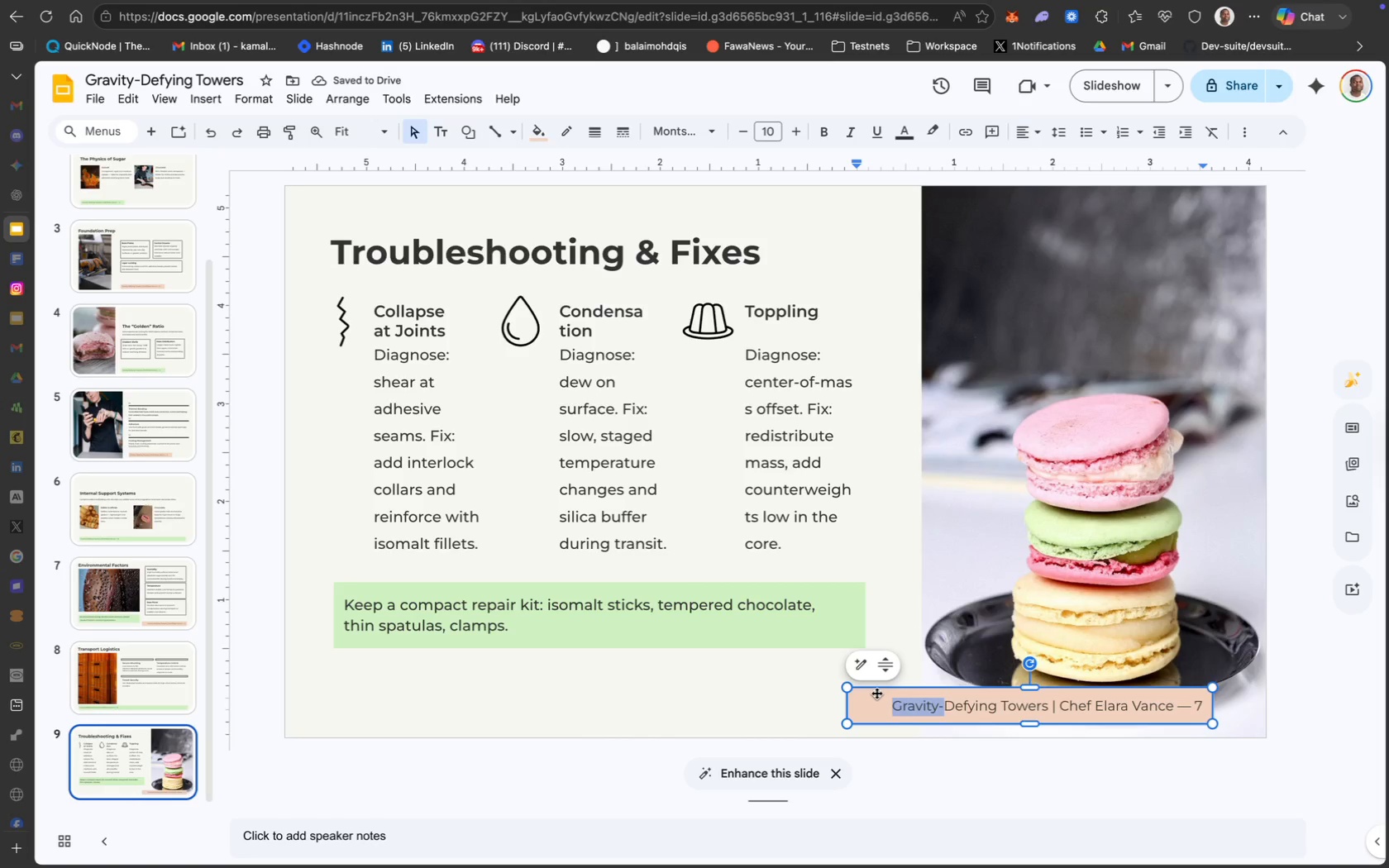 
left_click_drag(start_coordinate=[877, 691], to_coordinate=[530, 685])
 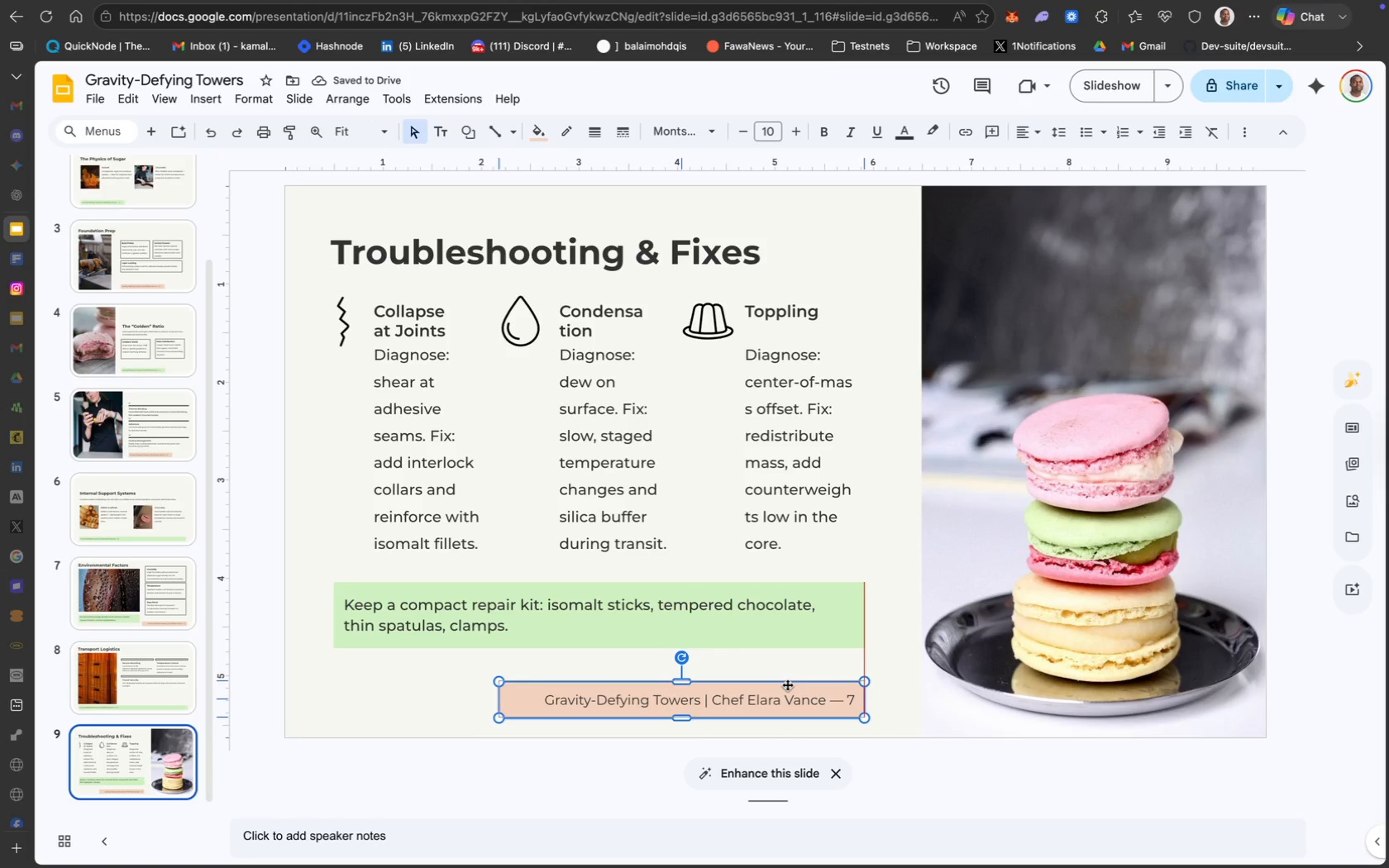 
wait(6.1)
 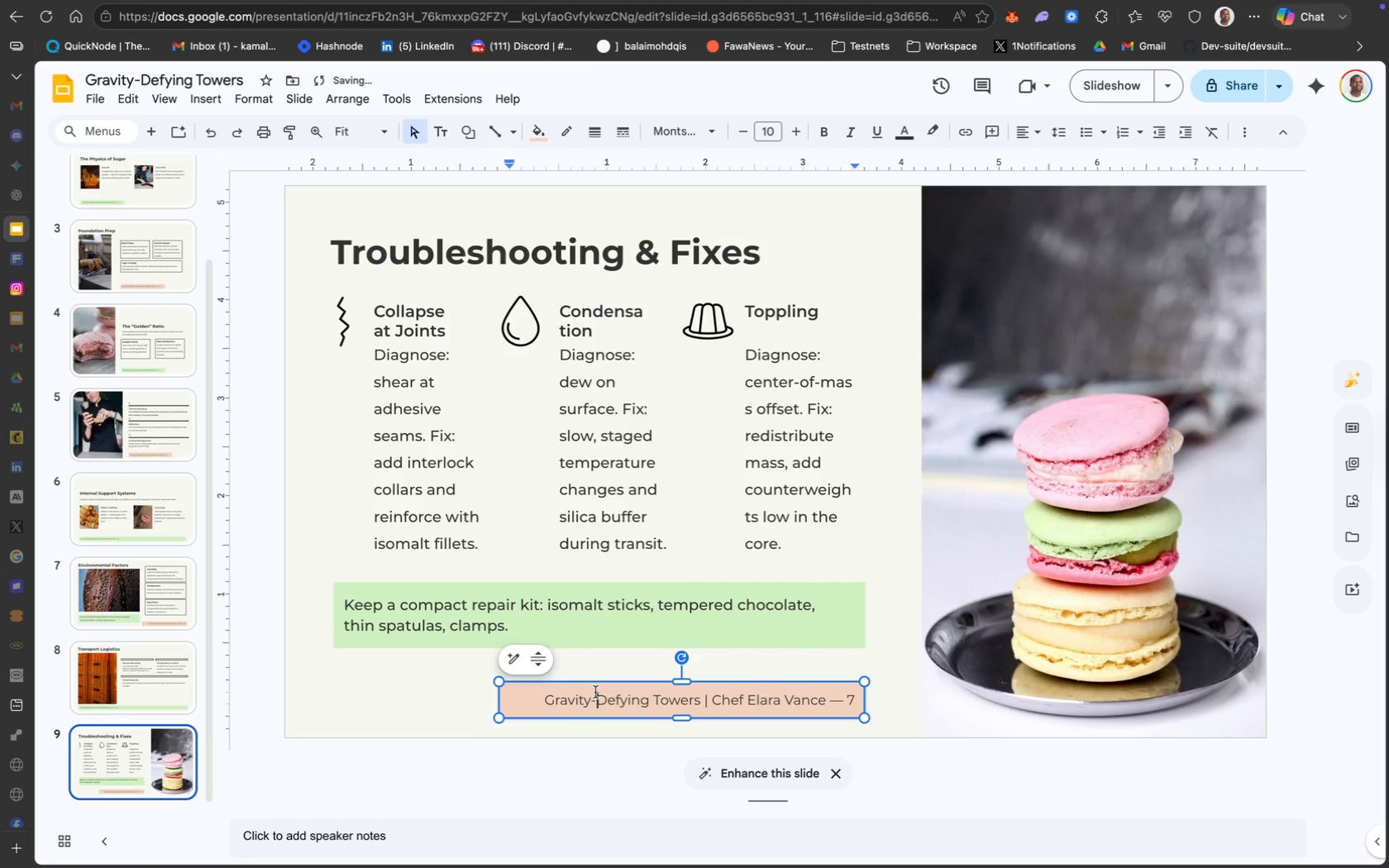 
key(ArrowLeft)
 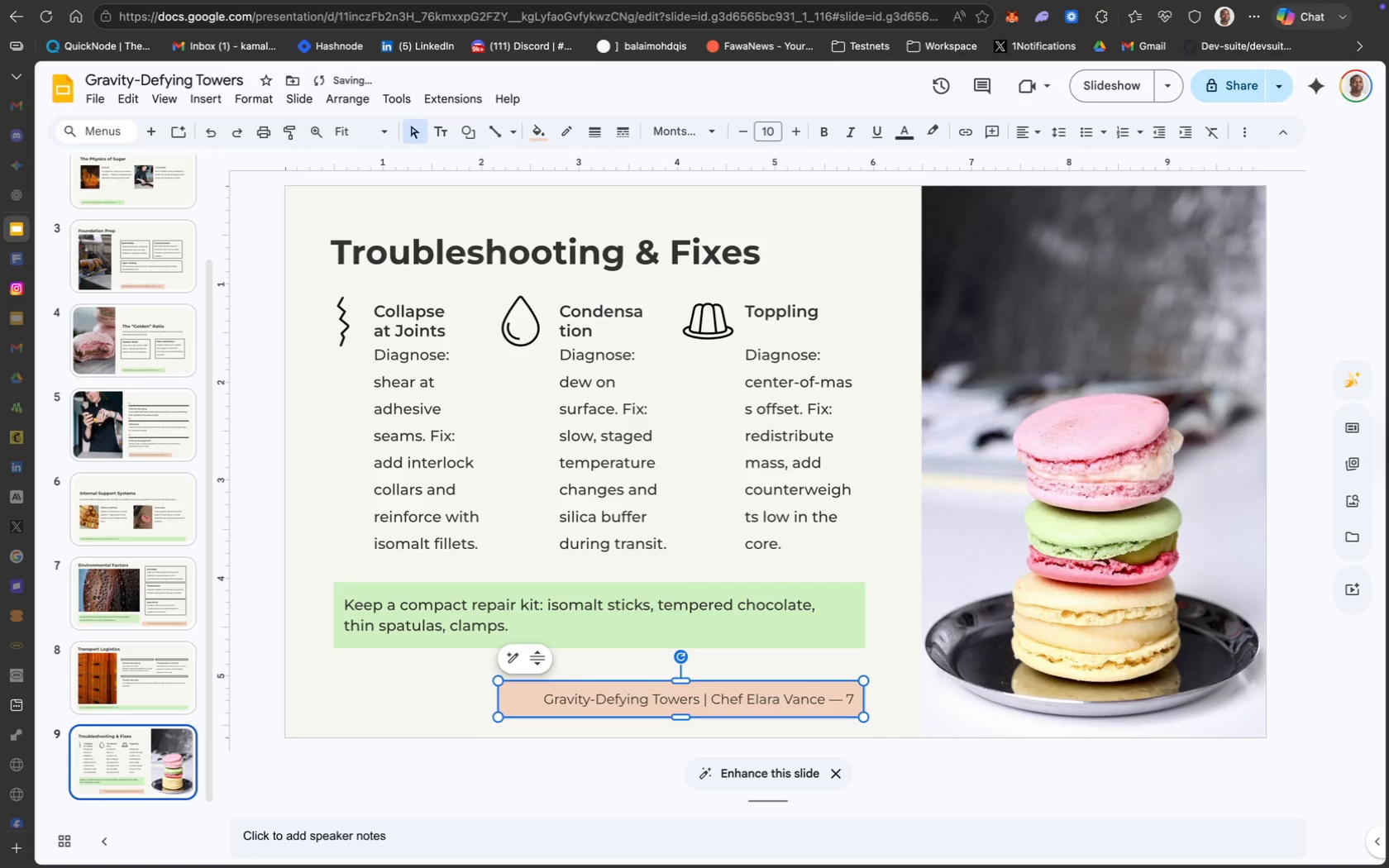 
key(ArrowDown)
 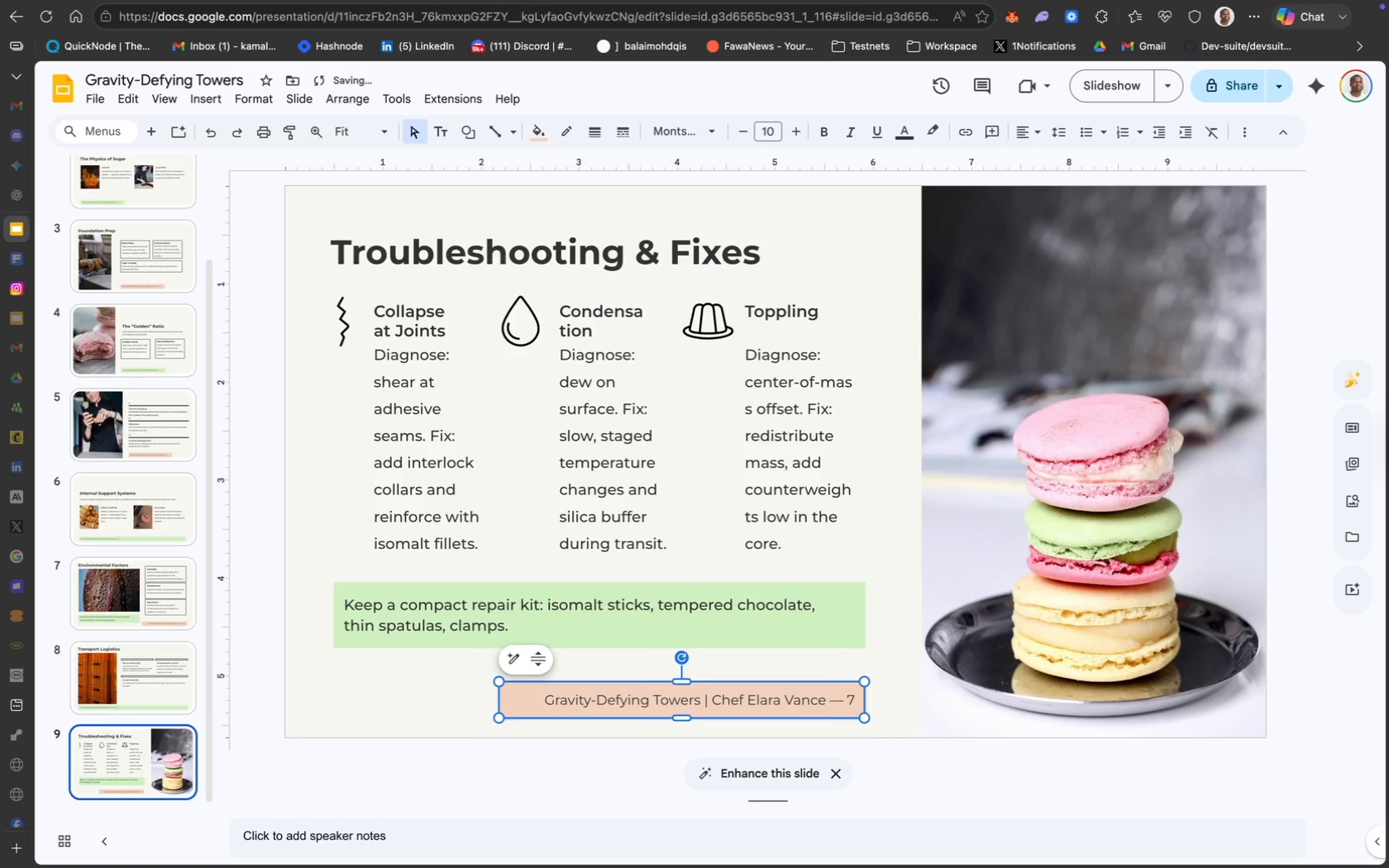 
key(ArrowRight)
 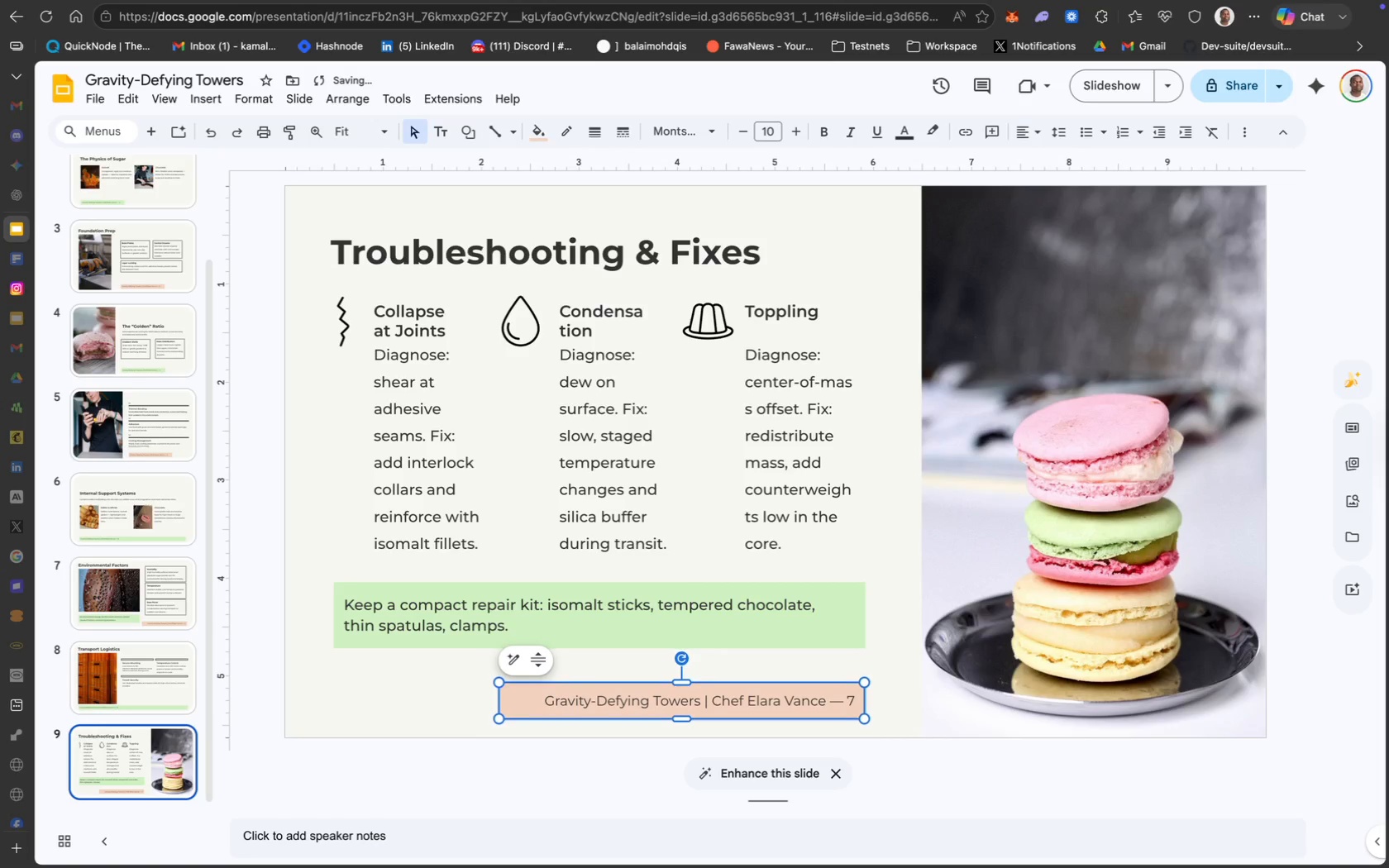 
key(ArrowDown)
 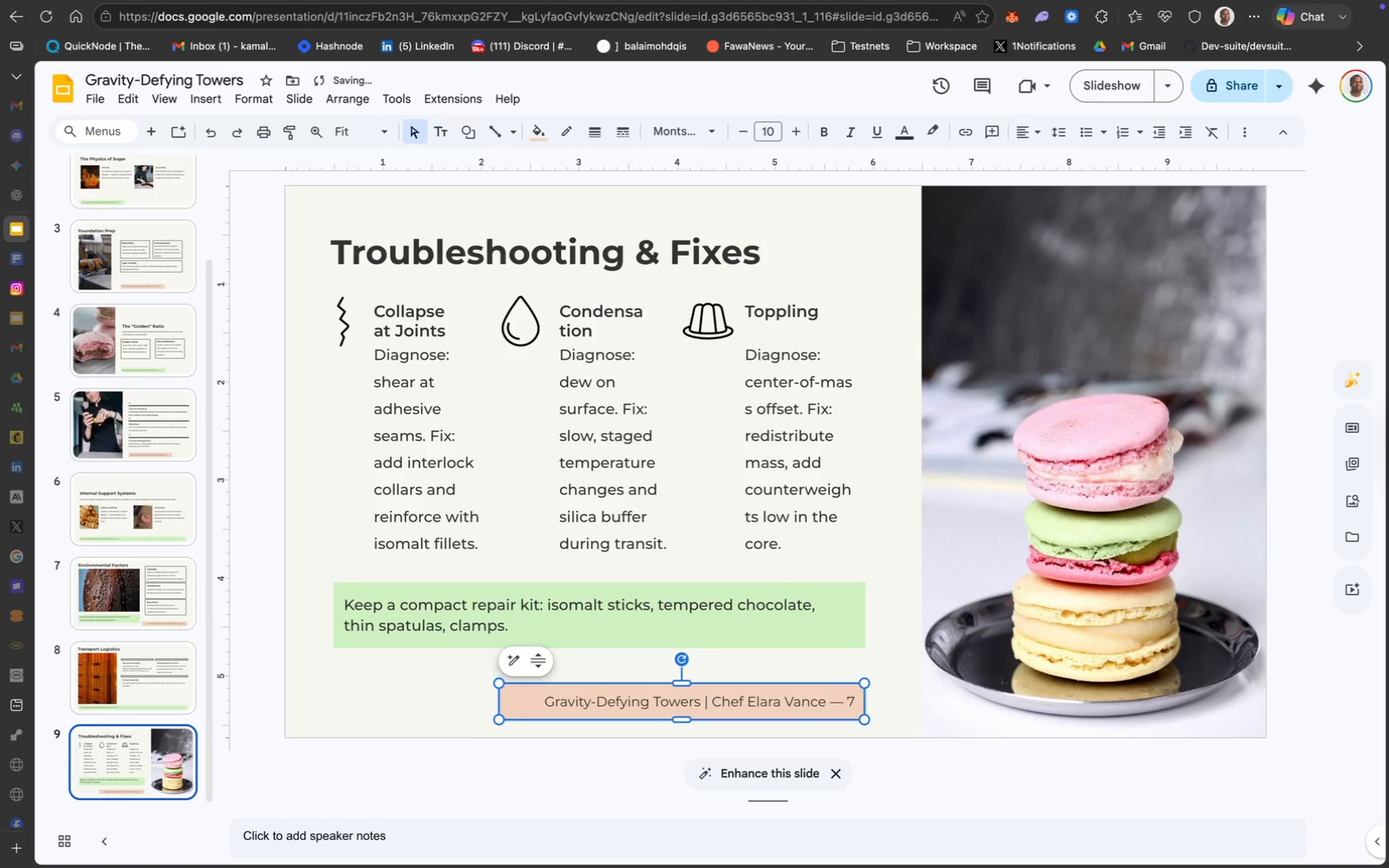 
key(ArrowDown)
 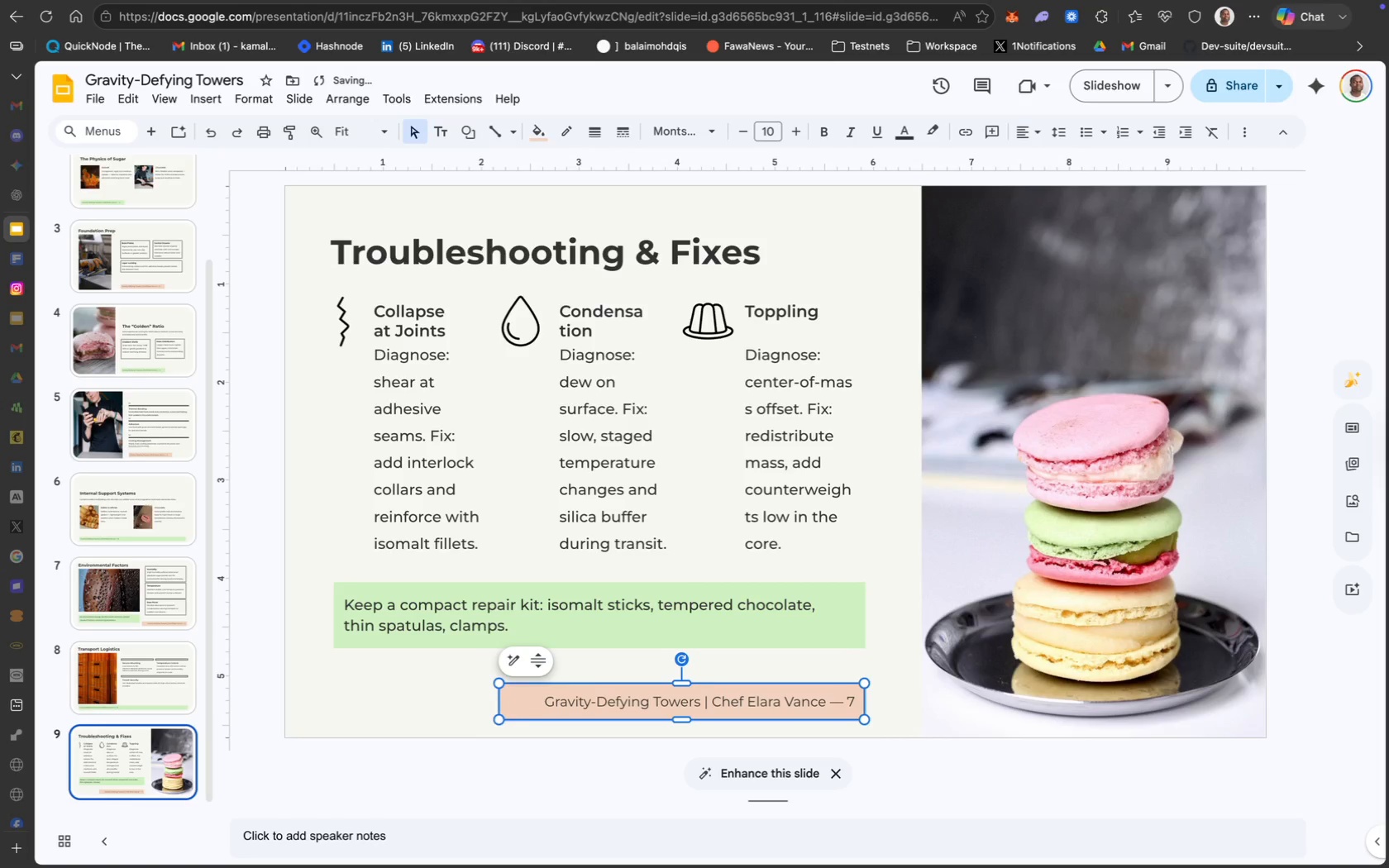 
key(ArrowDown)
 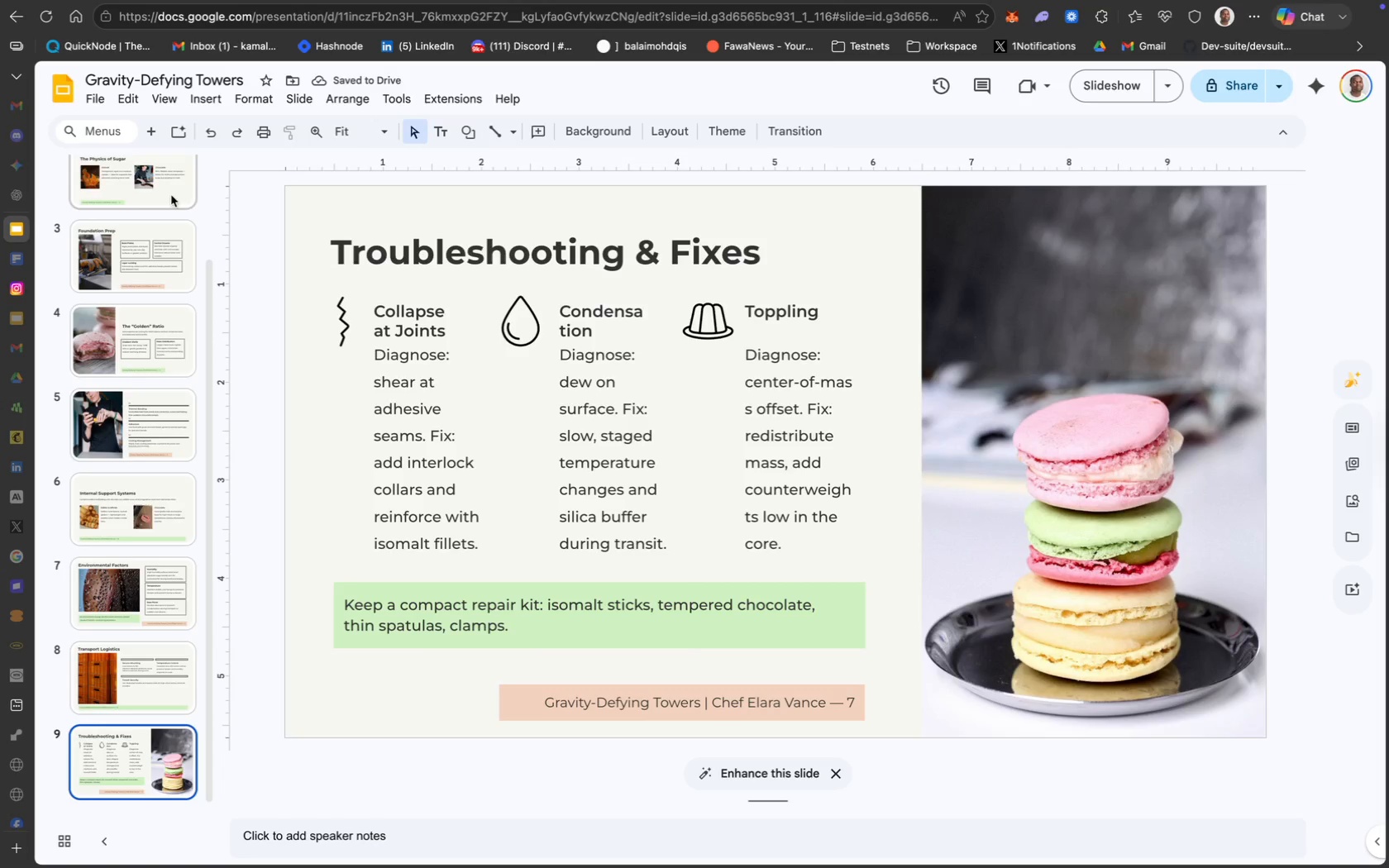 
left_click([167, 250])
 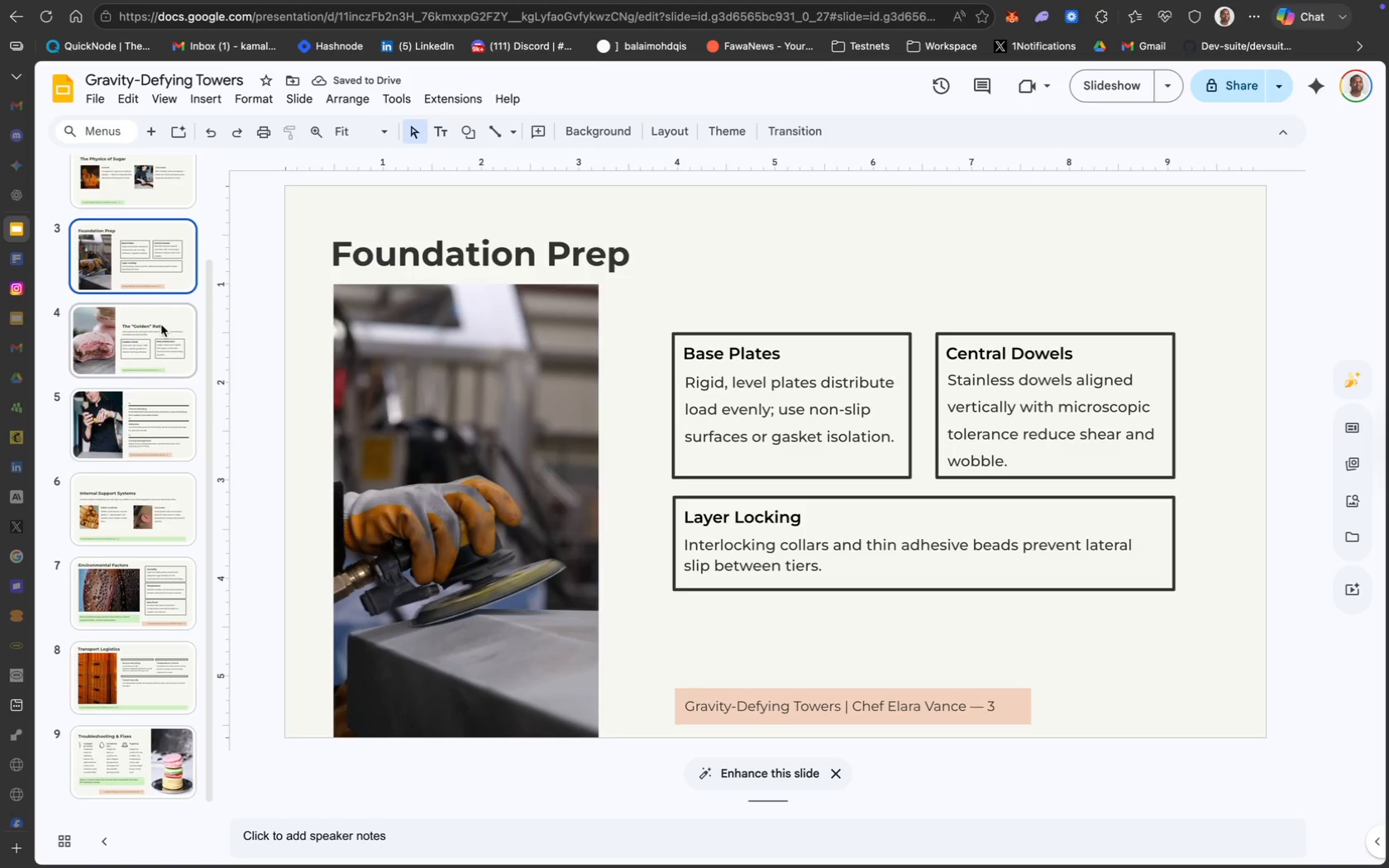 
left_click([161, 327])
 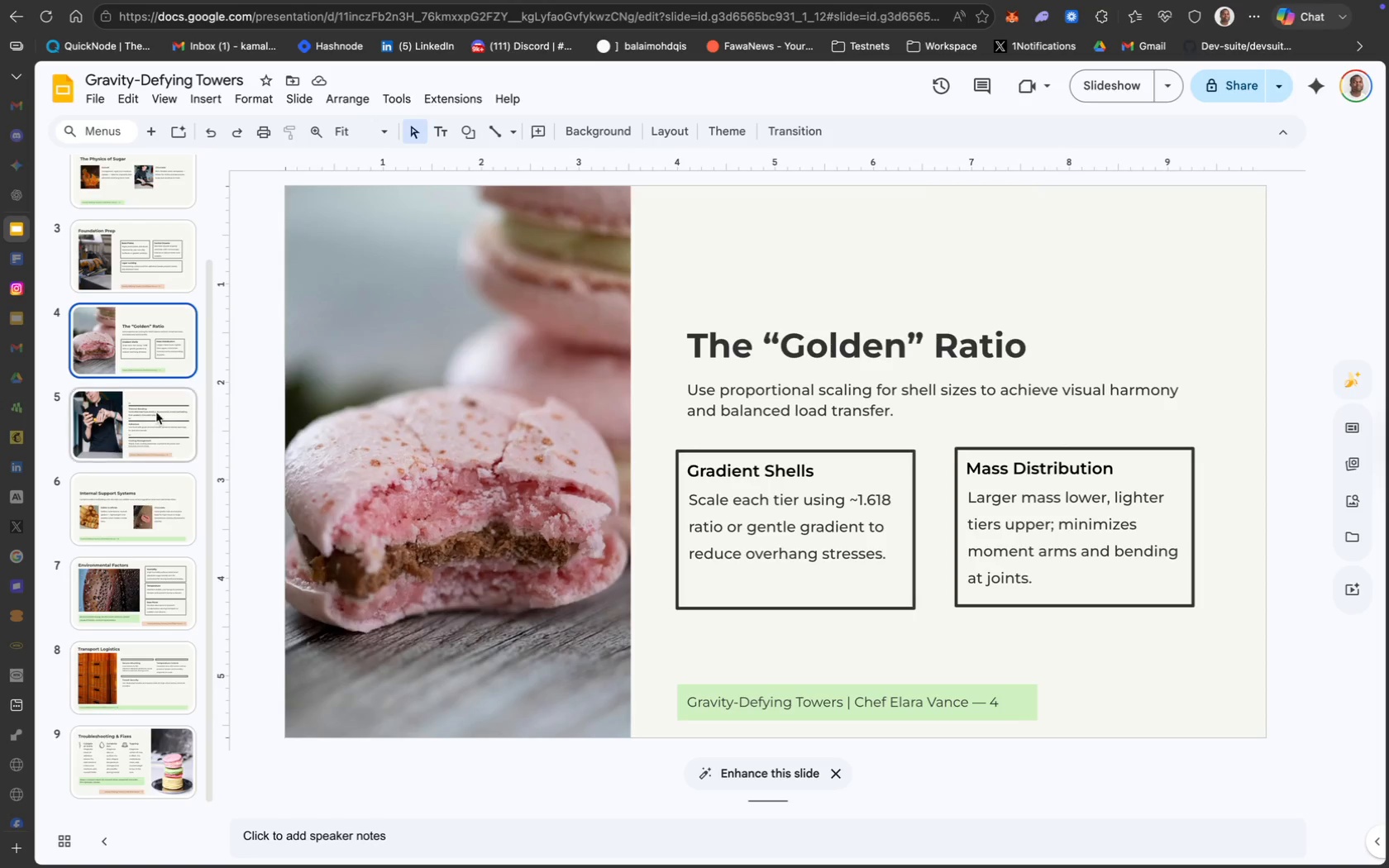 
left_click([158, 421])
 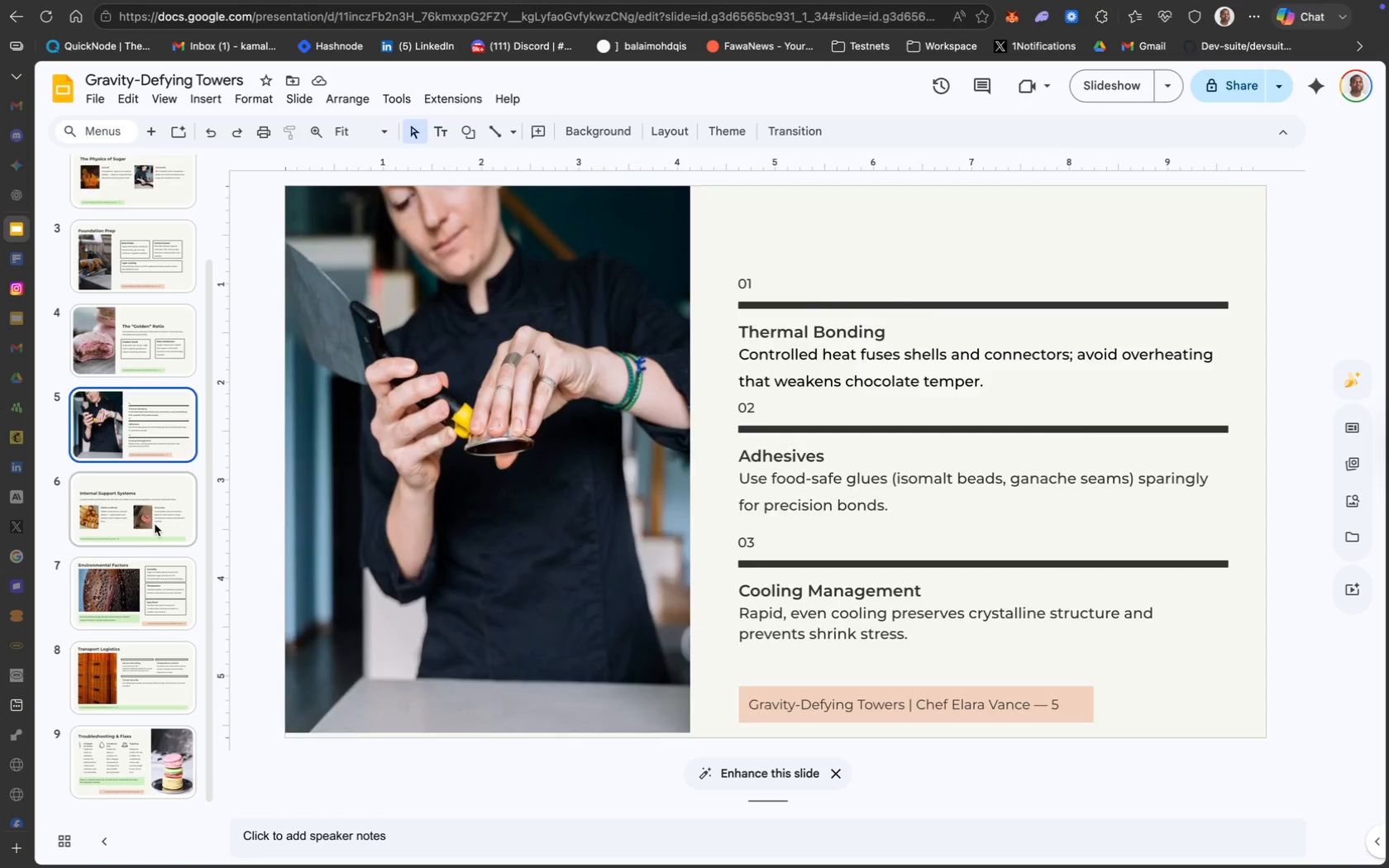 
left_click([157, 569])
 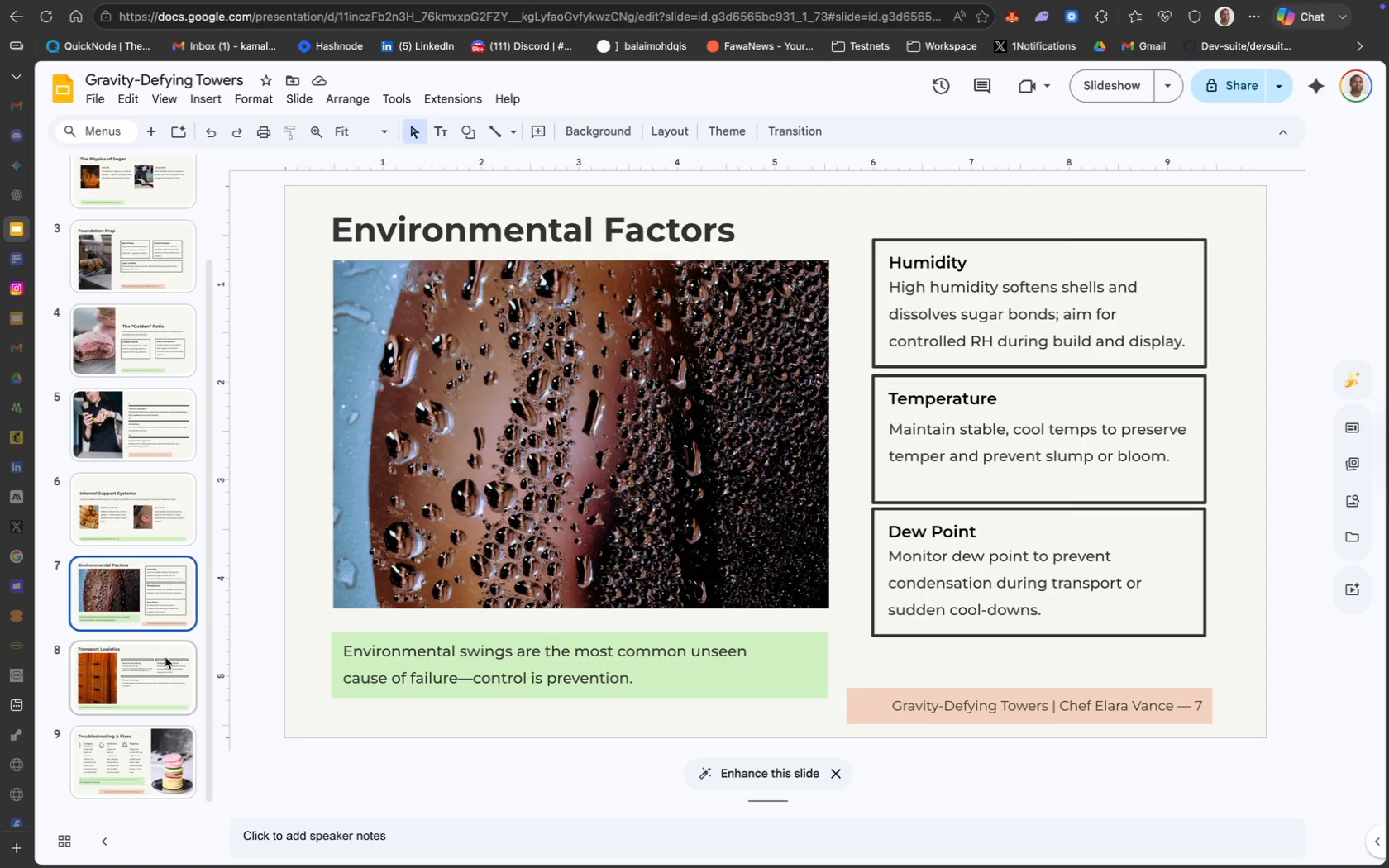 
left_click([166, 659])
 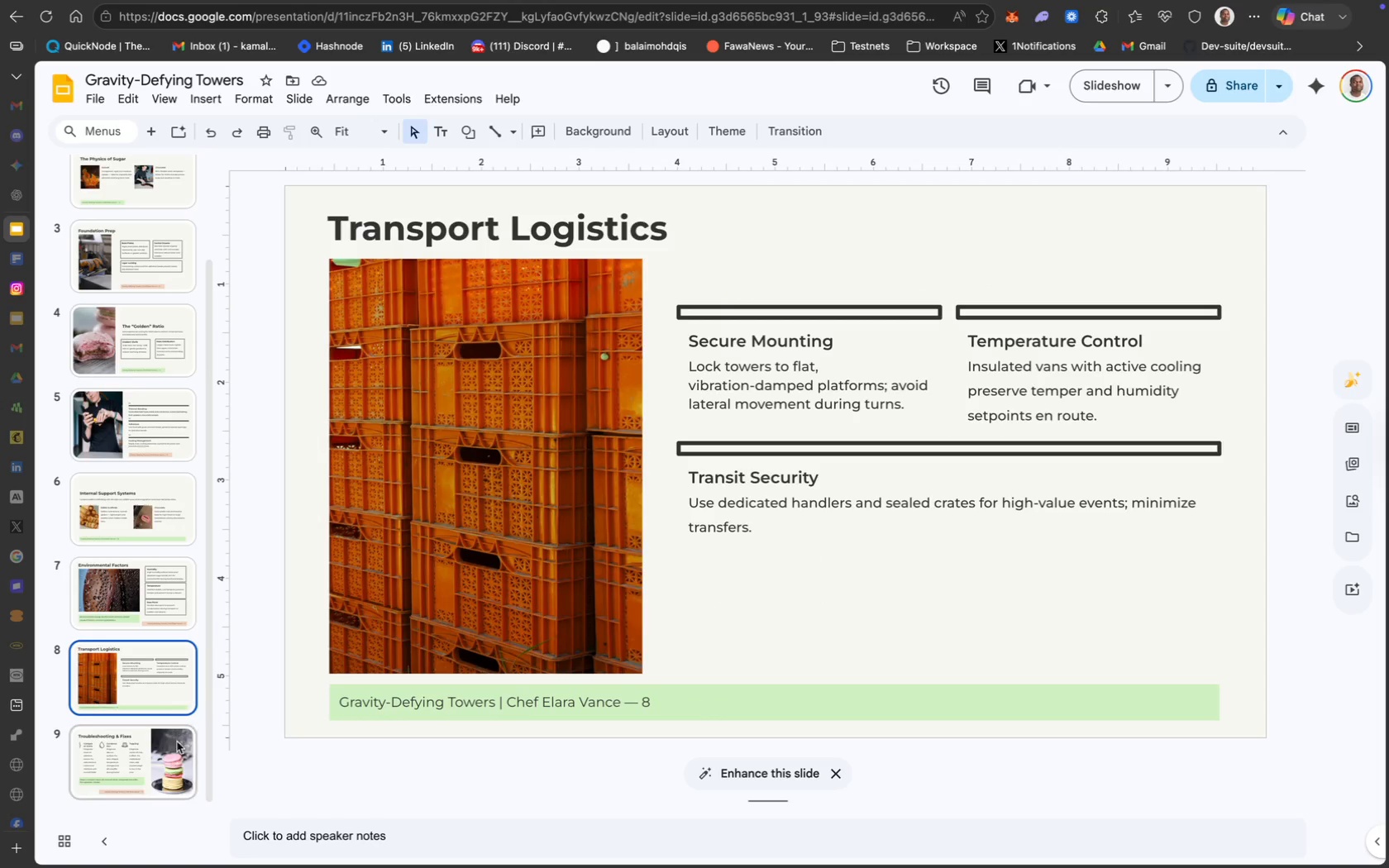 
left_click([178, 747])
 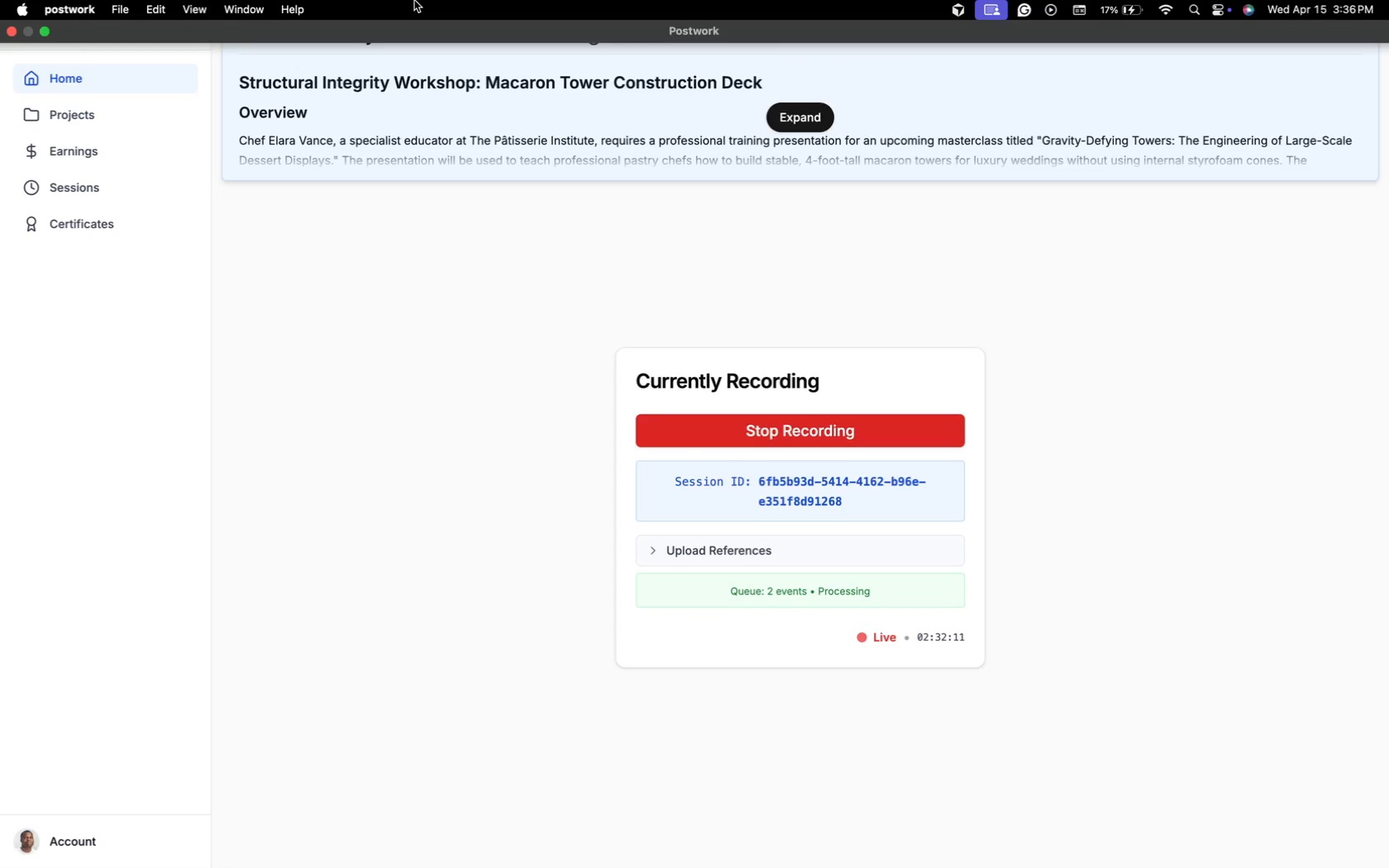 
wait(28.31)
 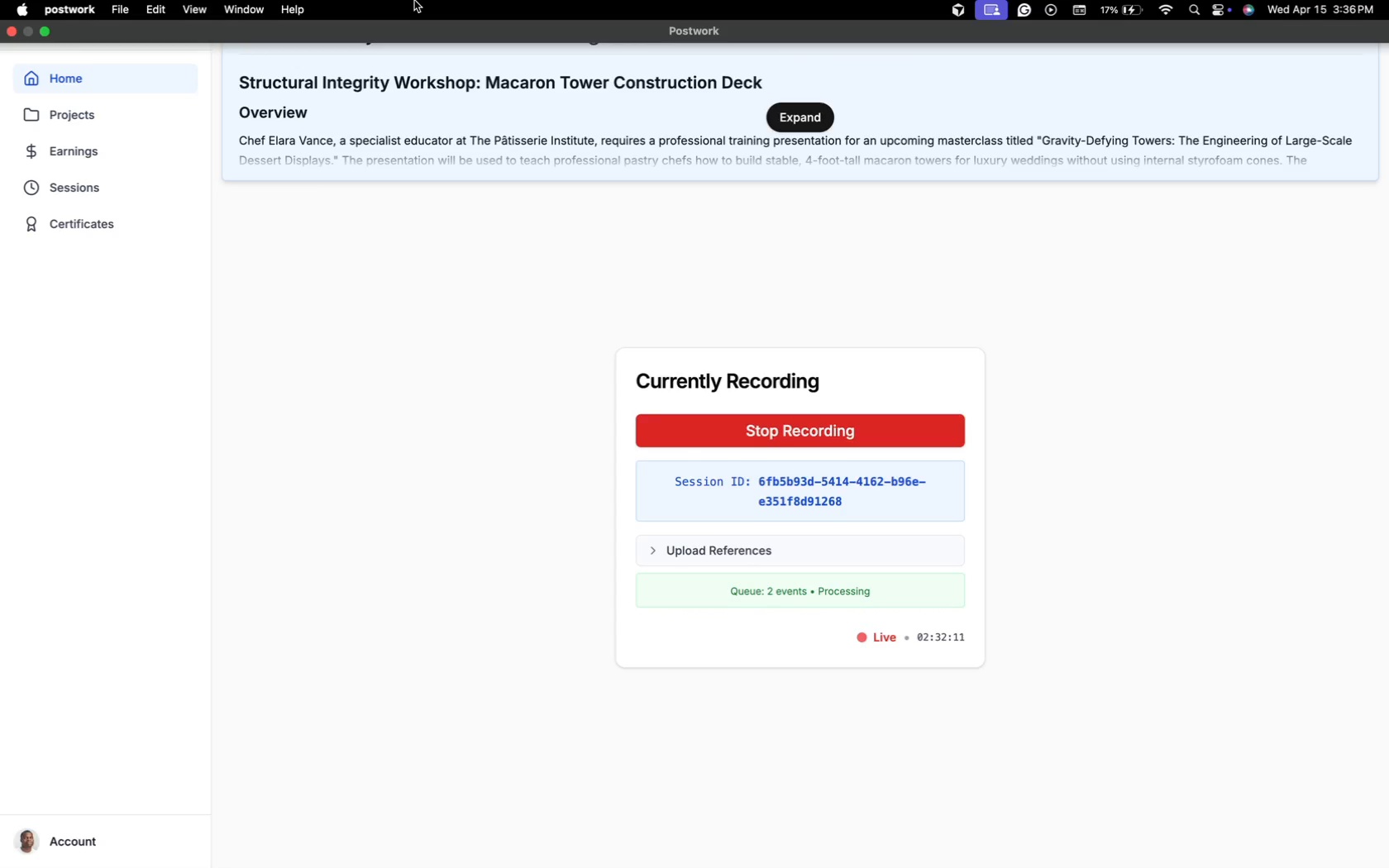 
left_click([155, 128])
 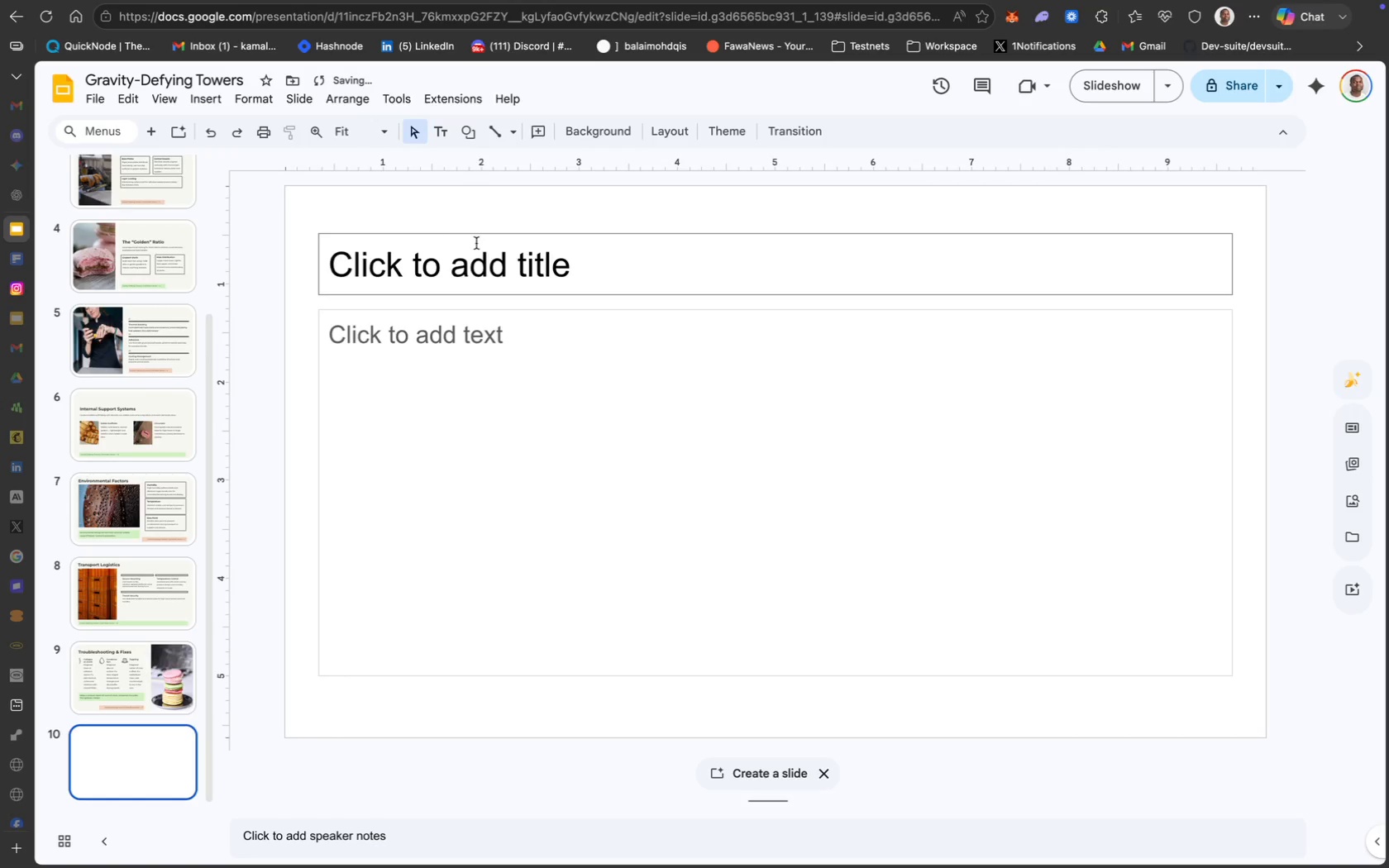 
right_click([480, 239])
 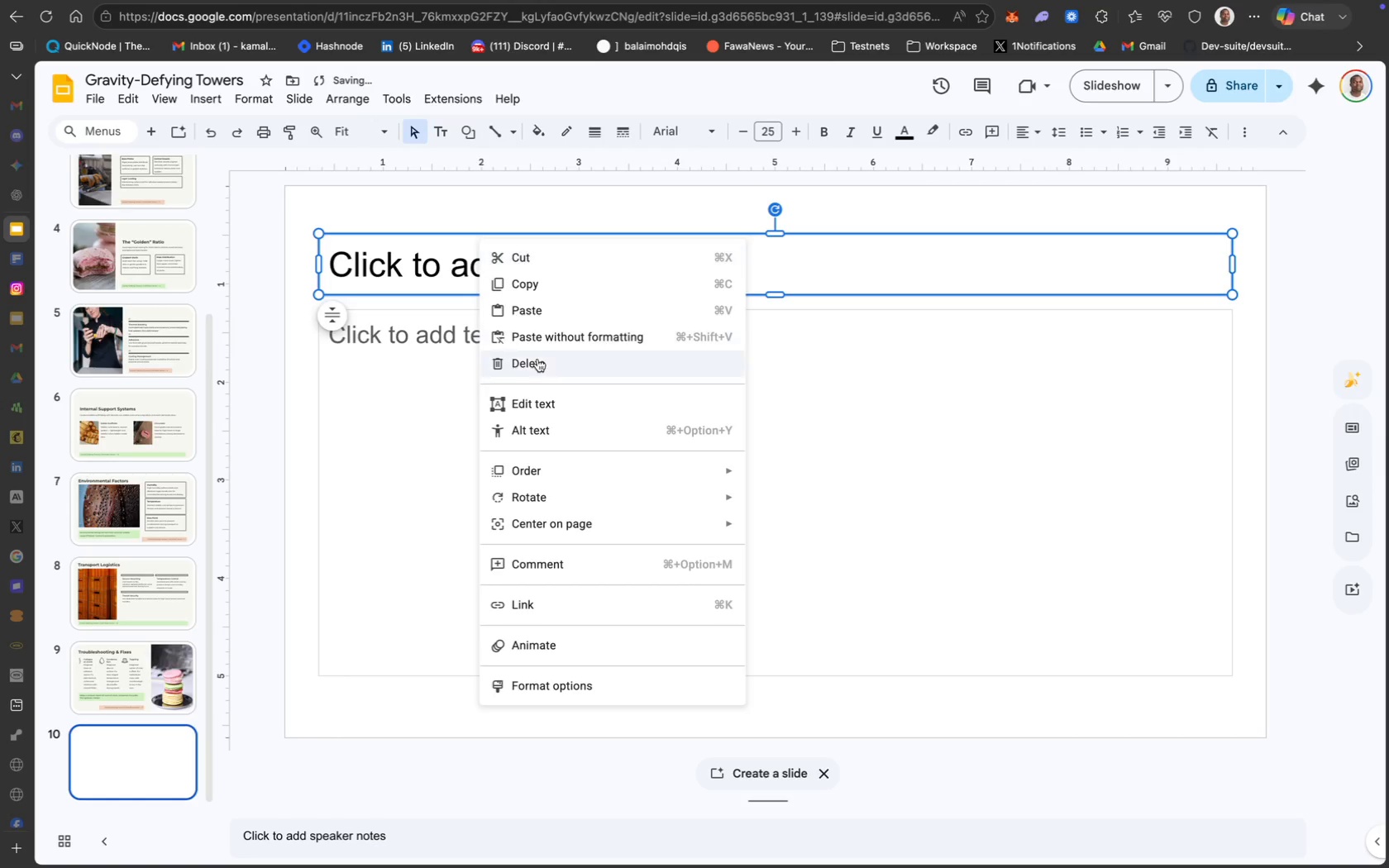 
left_click([539, 361])
 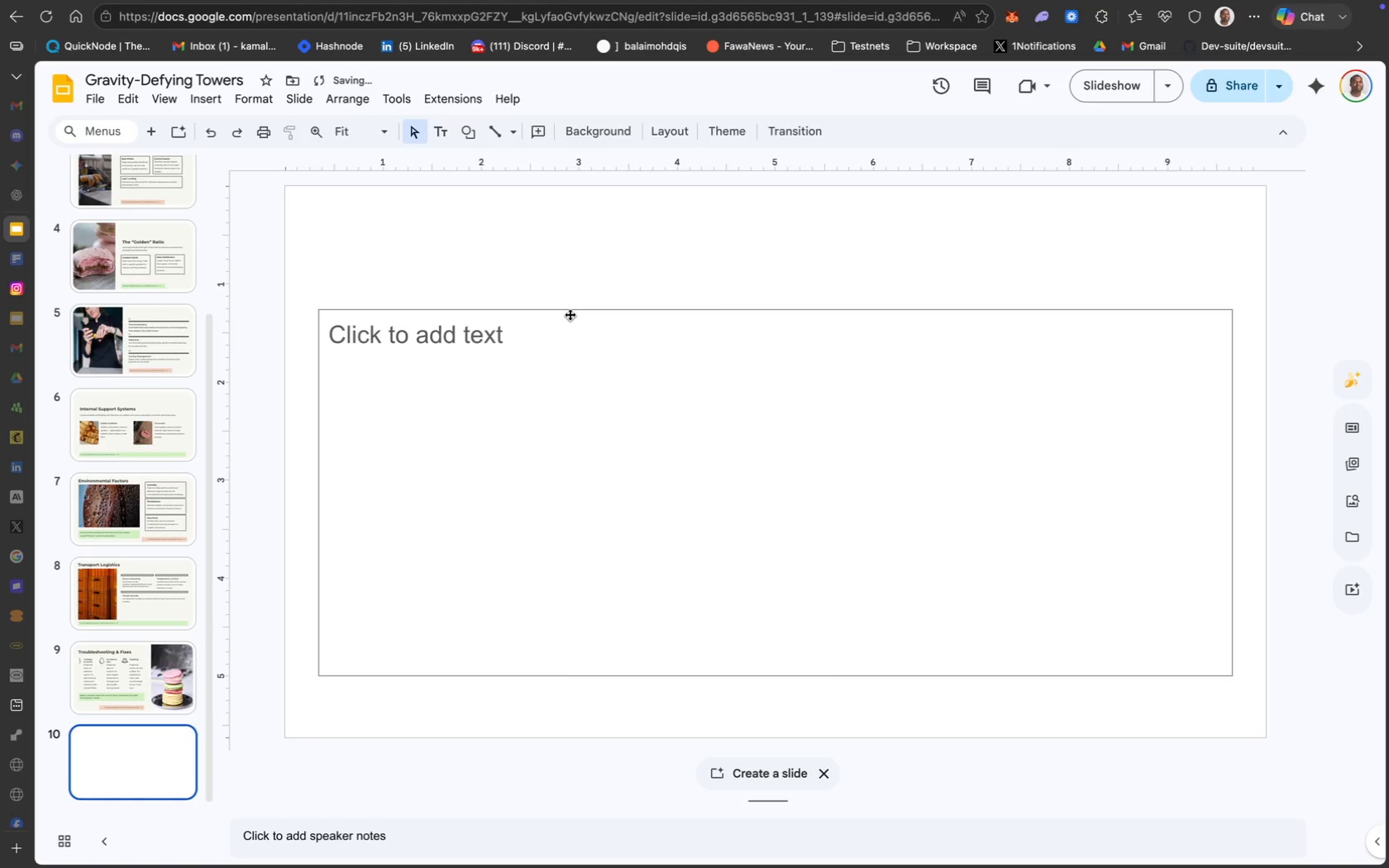 
right_click([570, 314])
 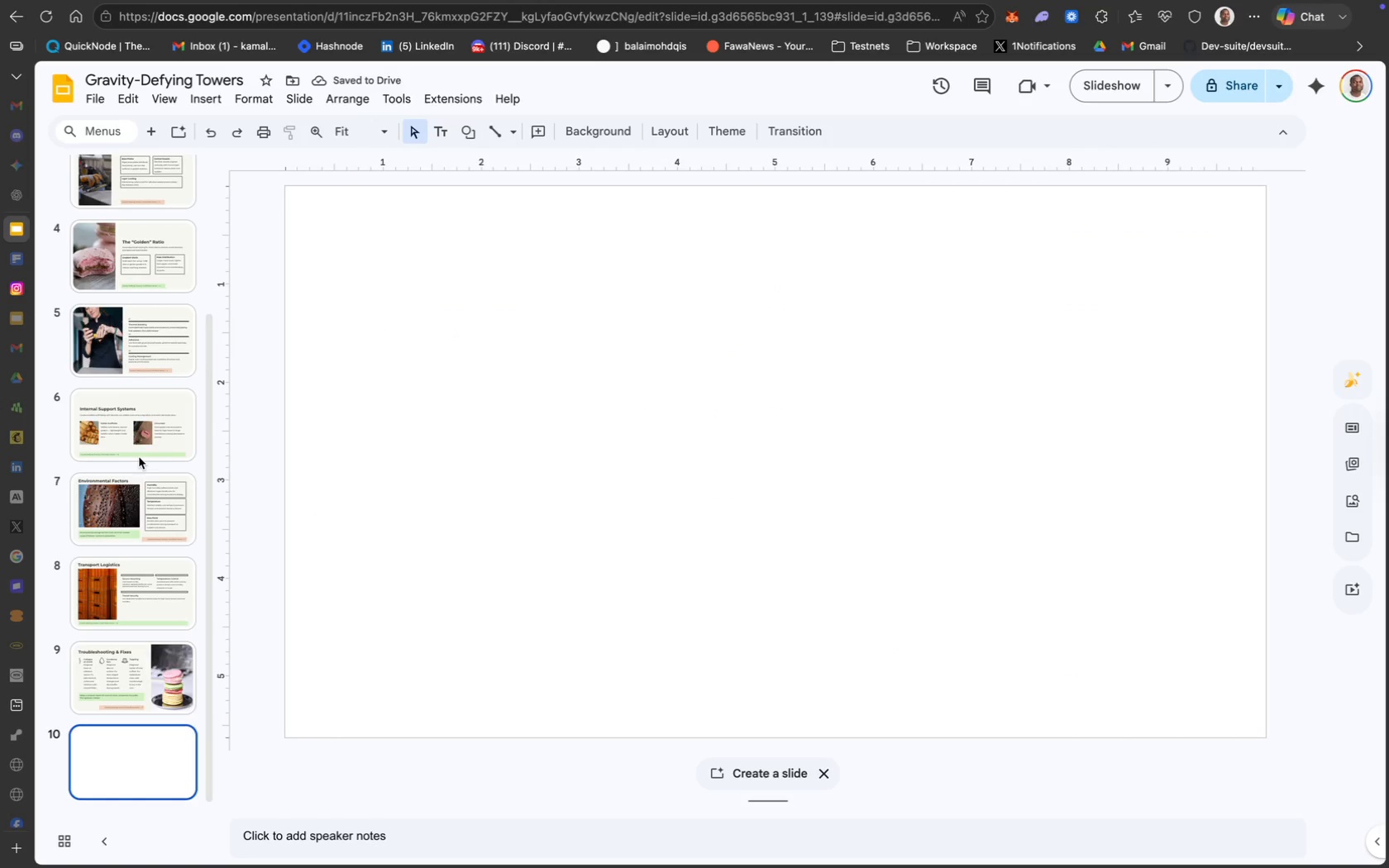 
wait(5.09)
 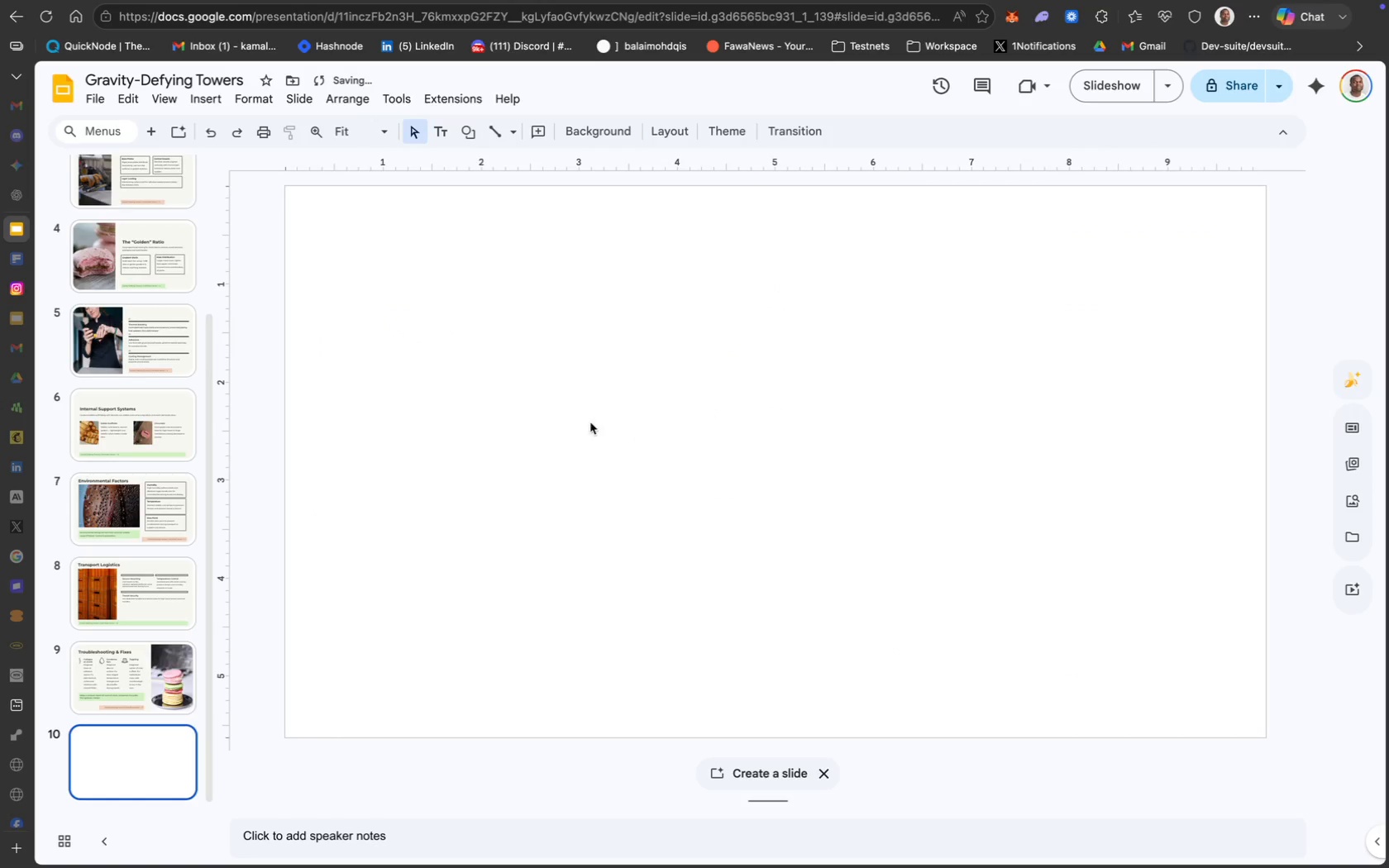 
left_click([141, 646])
 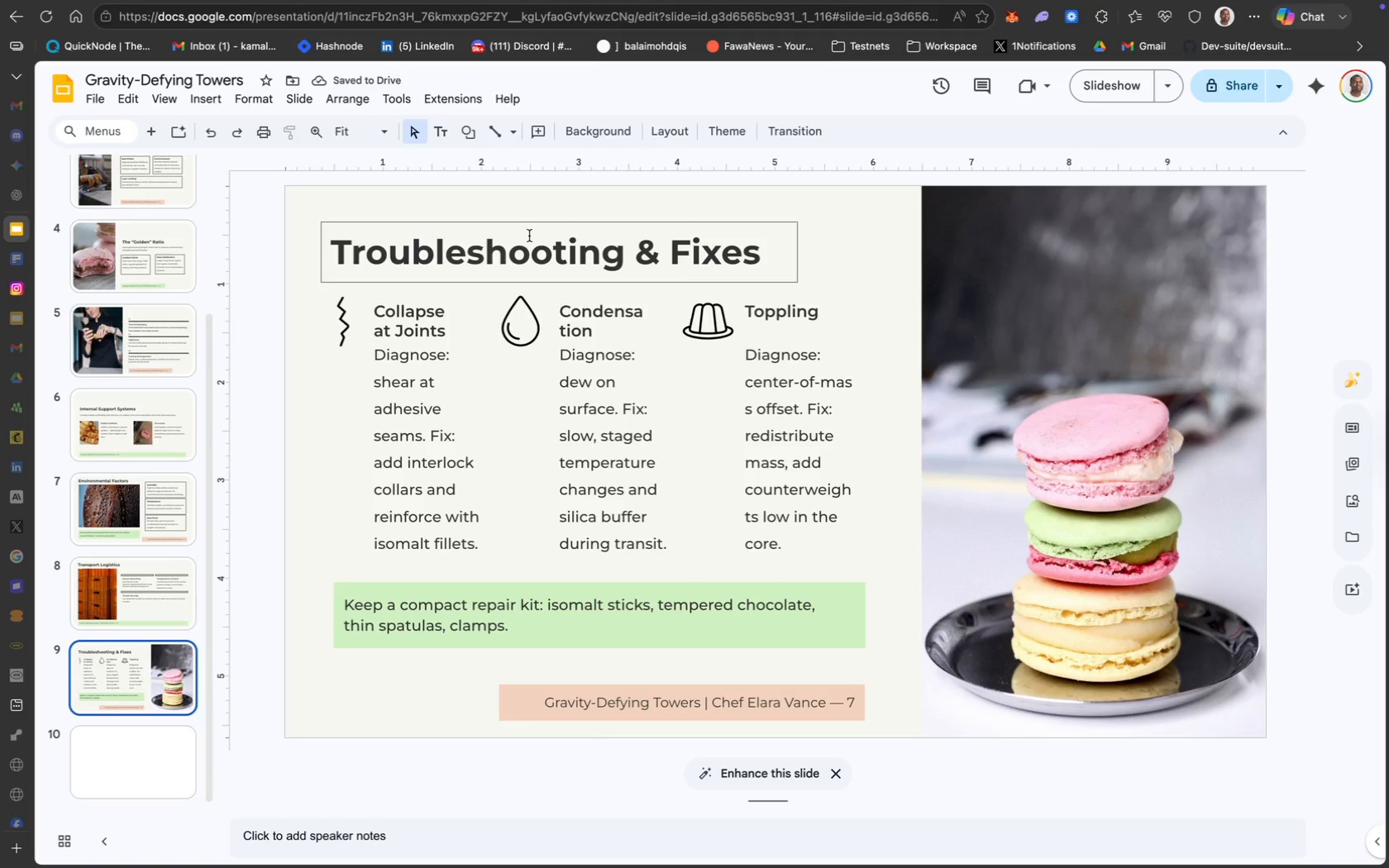 
left_click([532, 229])
 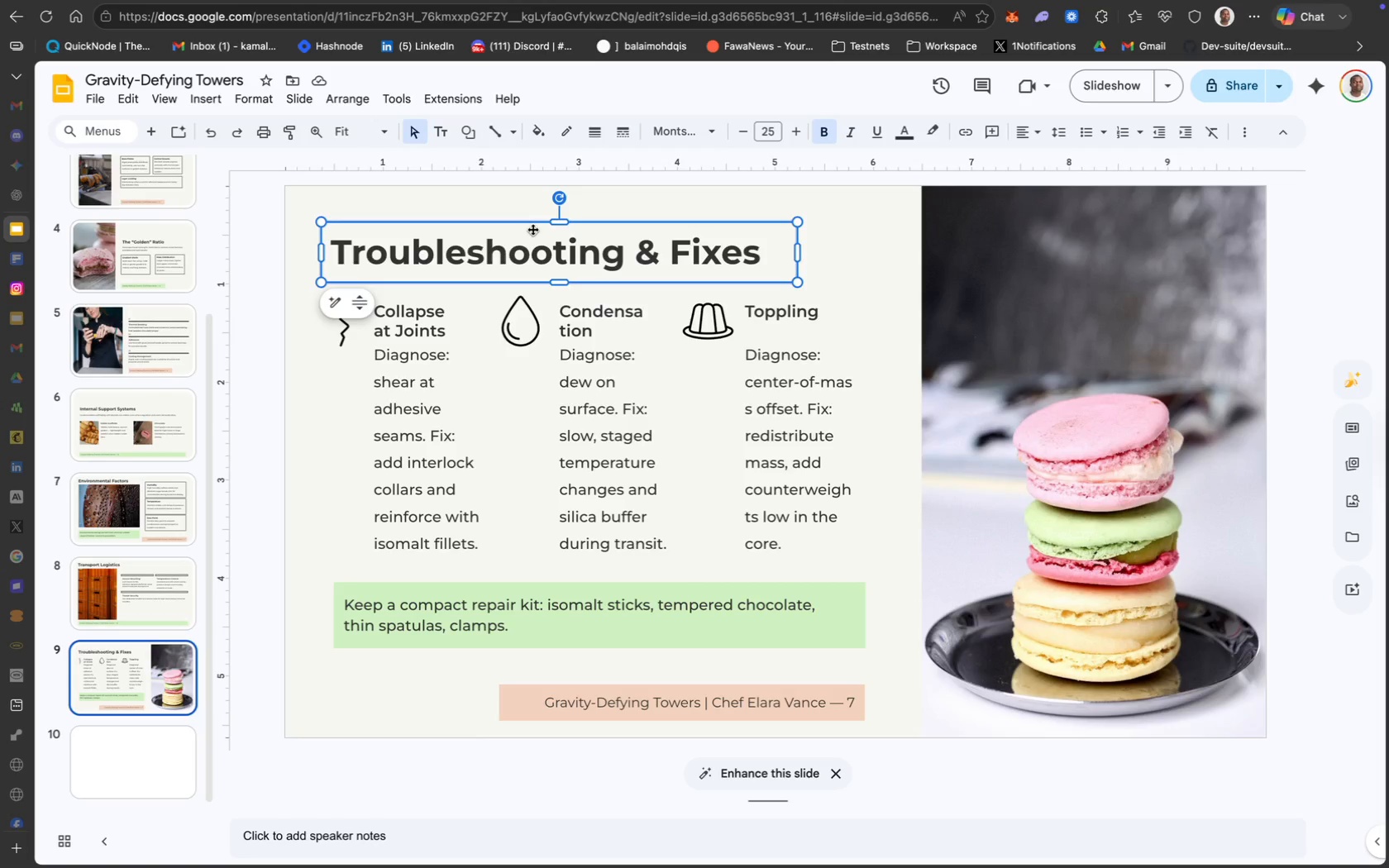 
key(Meta+CommandLeft)
 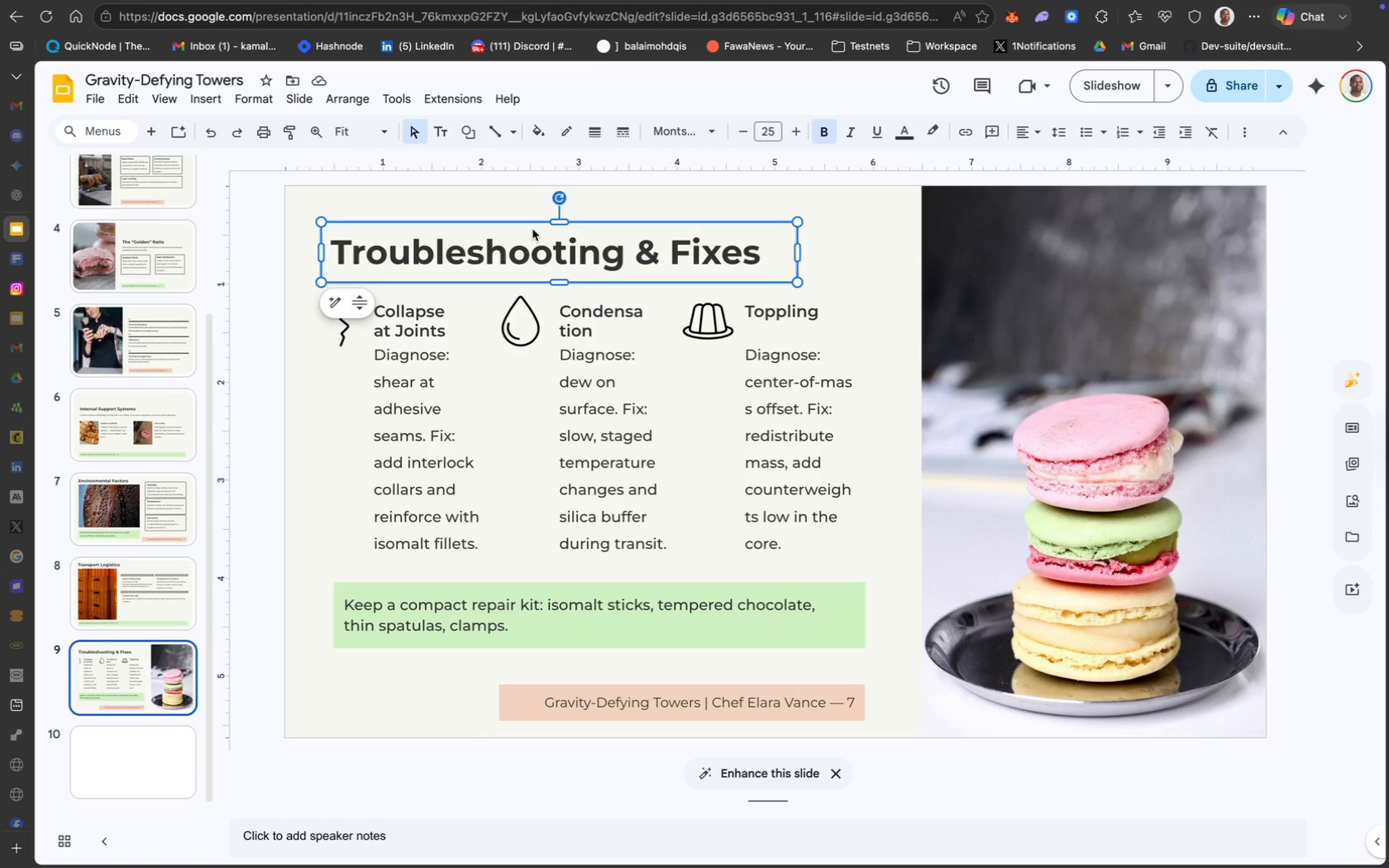 
key(Meta+C)
 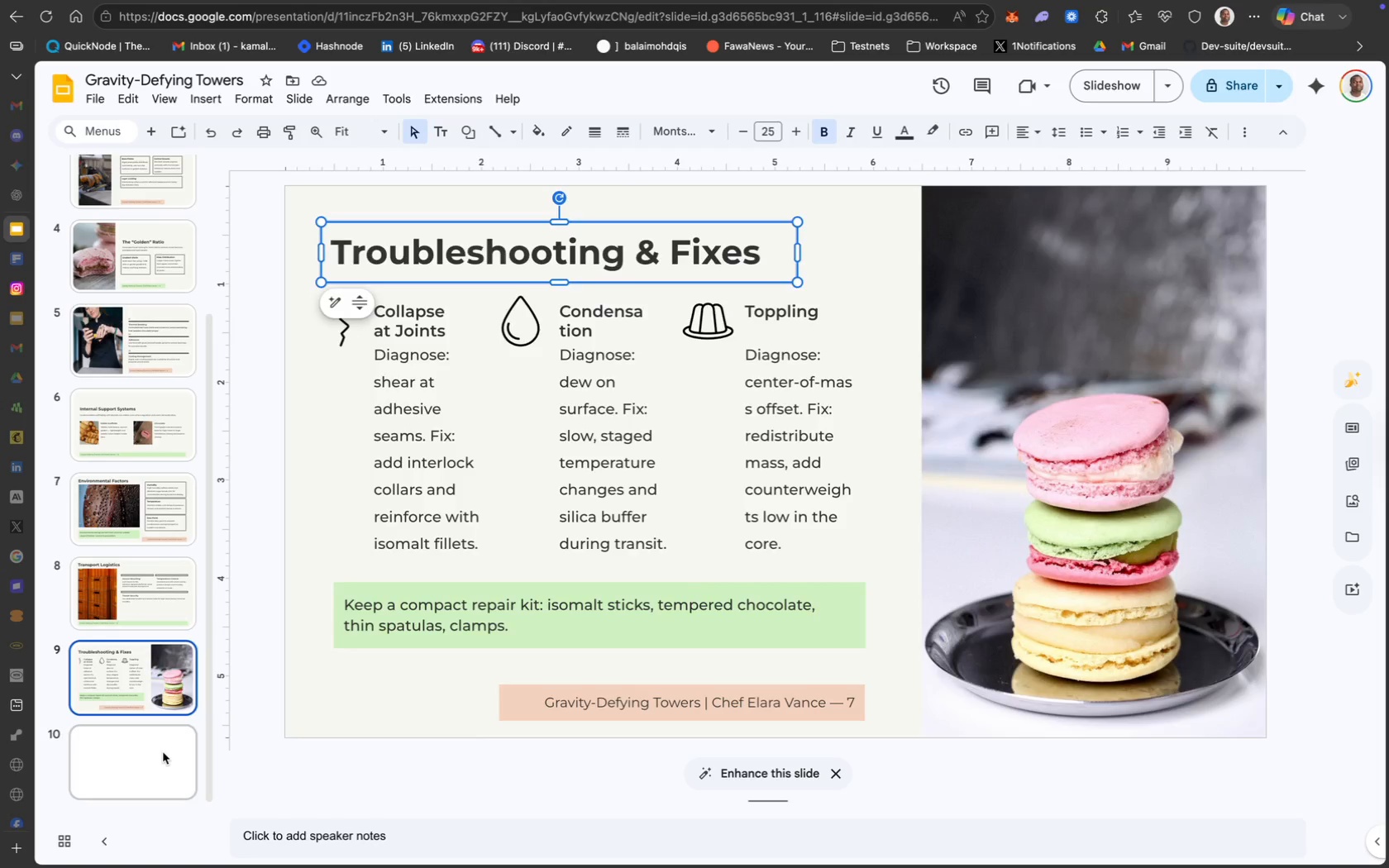 
left_click([423, 464])
 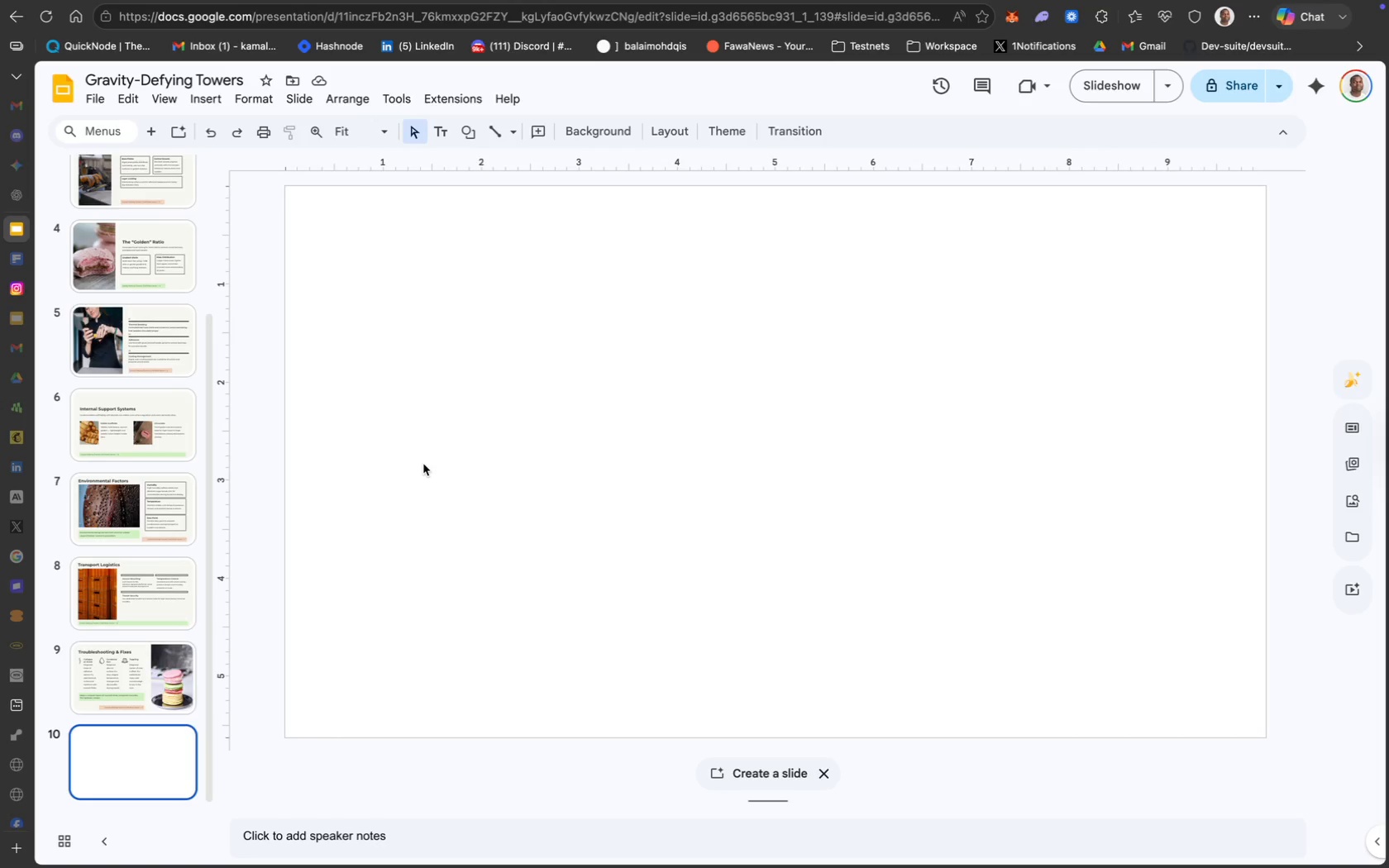 
key(Meta+CommandLeft)
 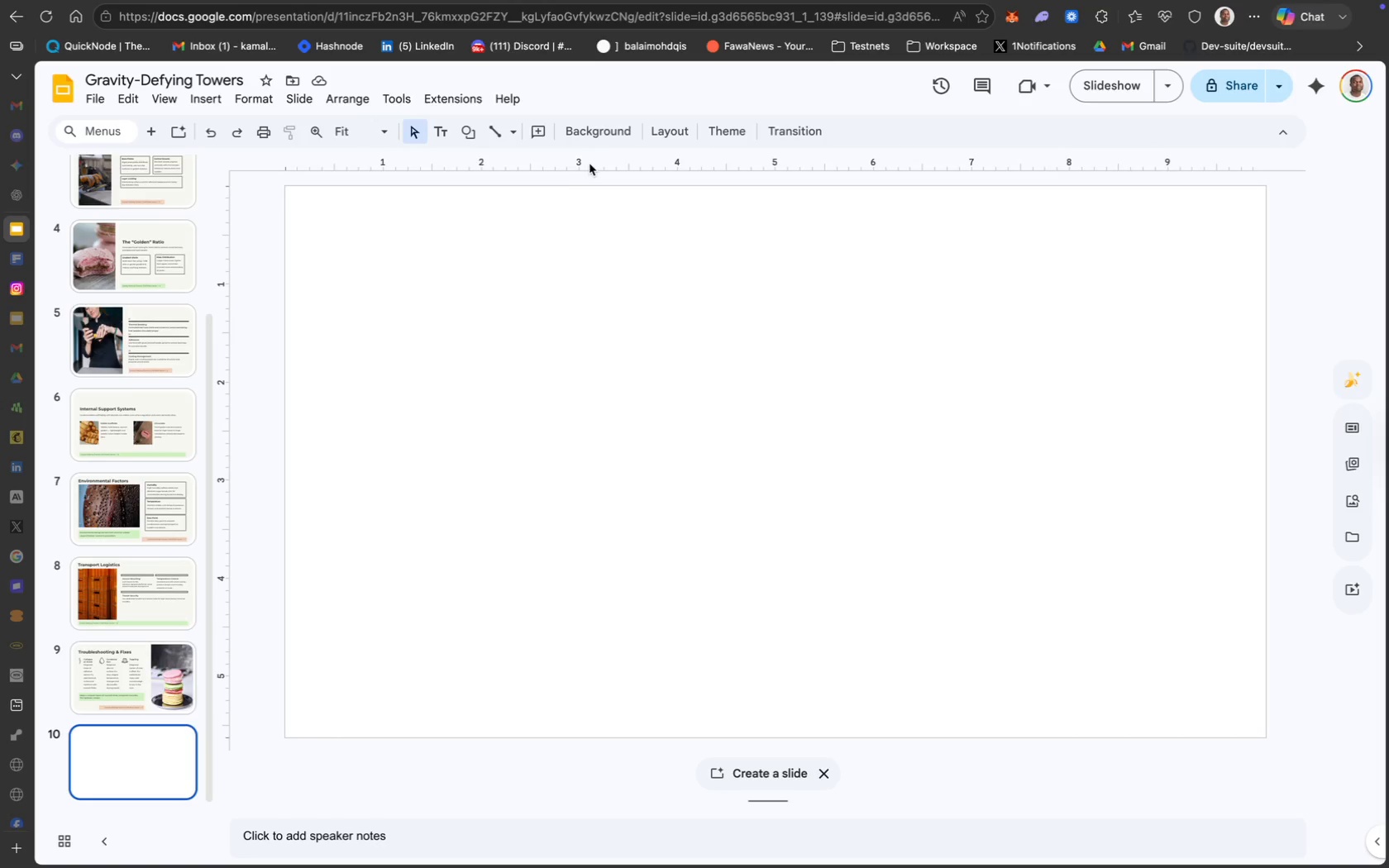 
left_click([601, 124])
 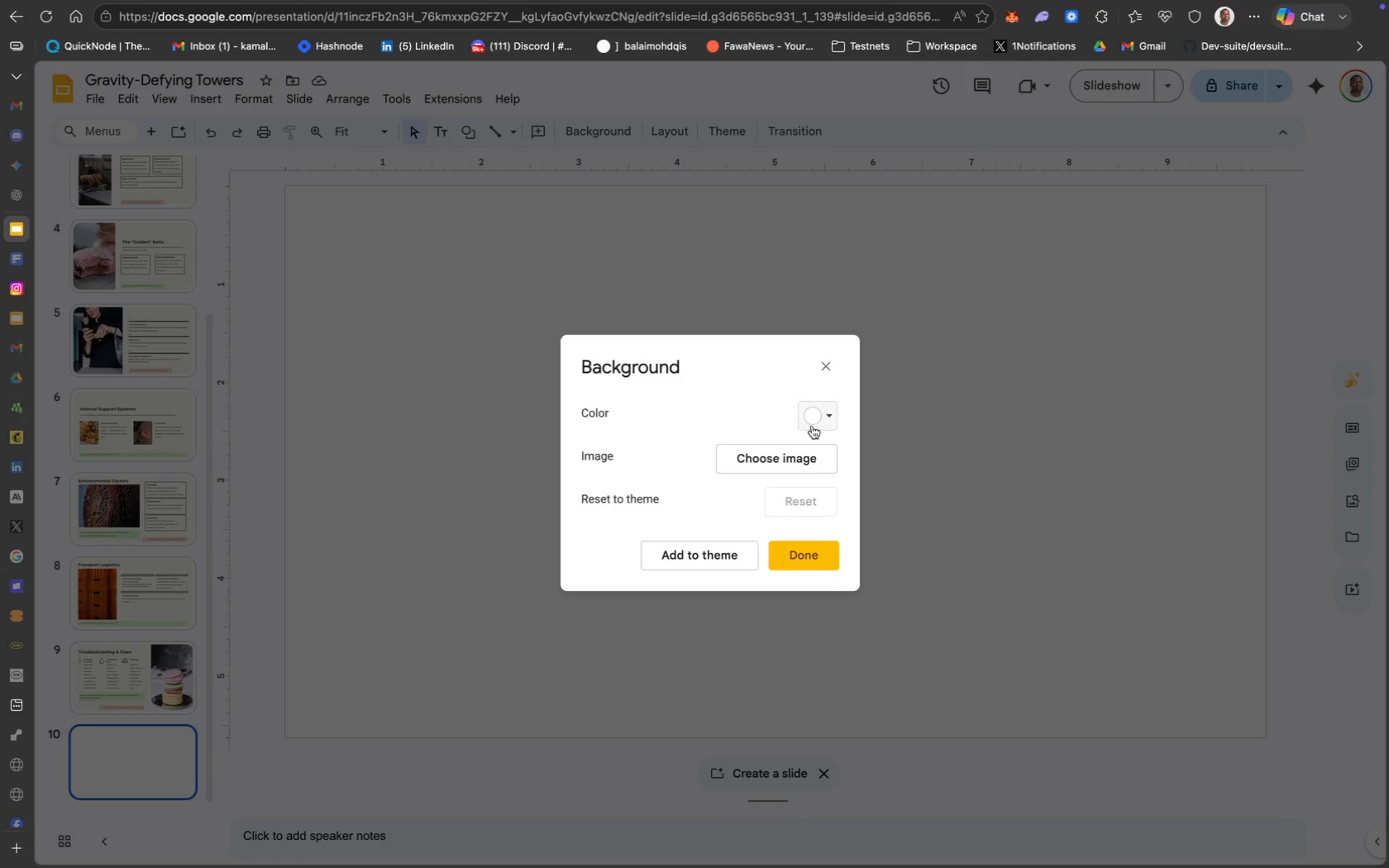 
left_click([827, 429])
 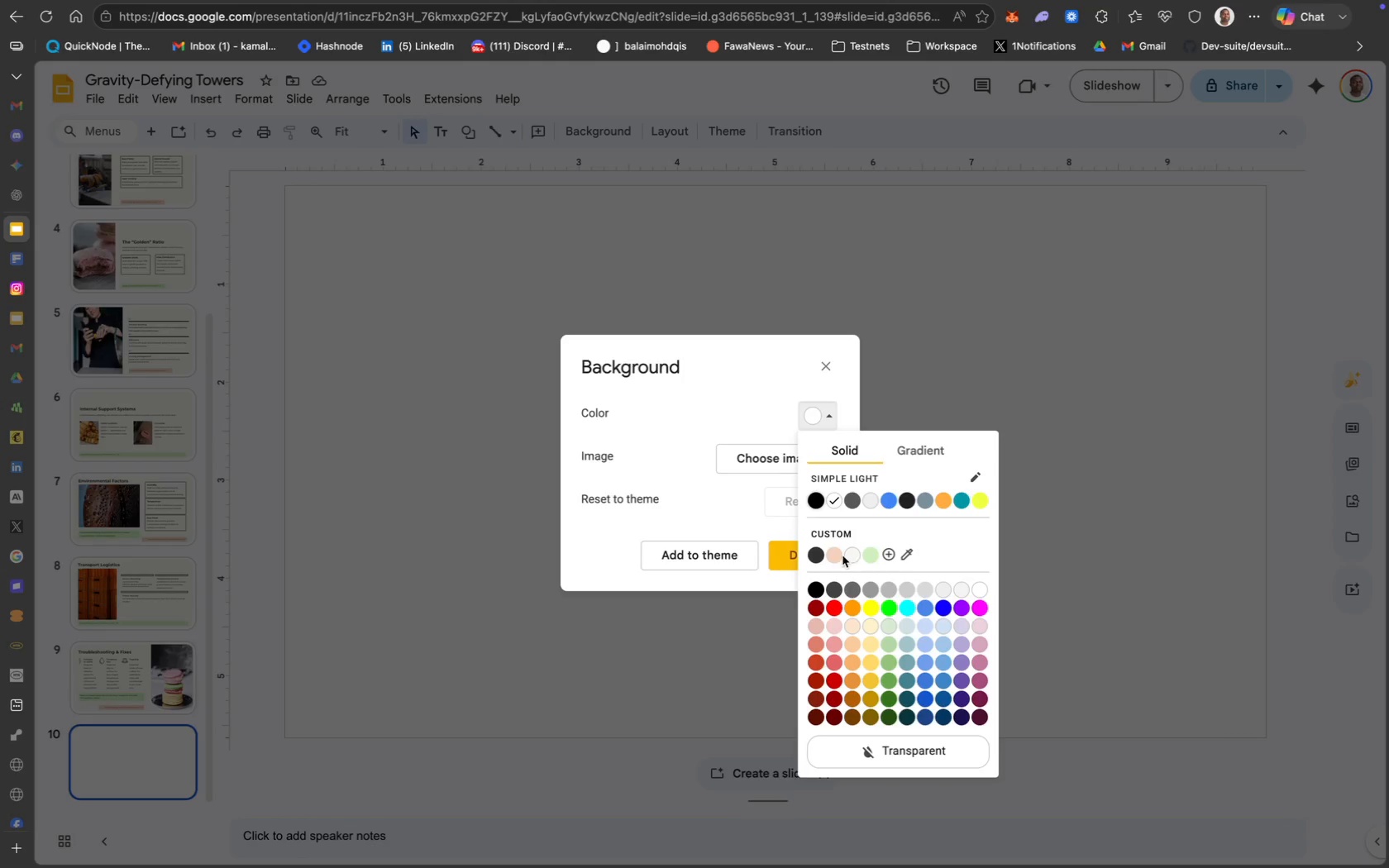 
left_click([848, 558])
 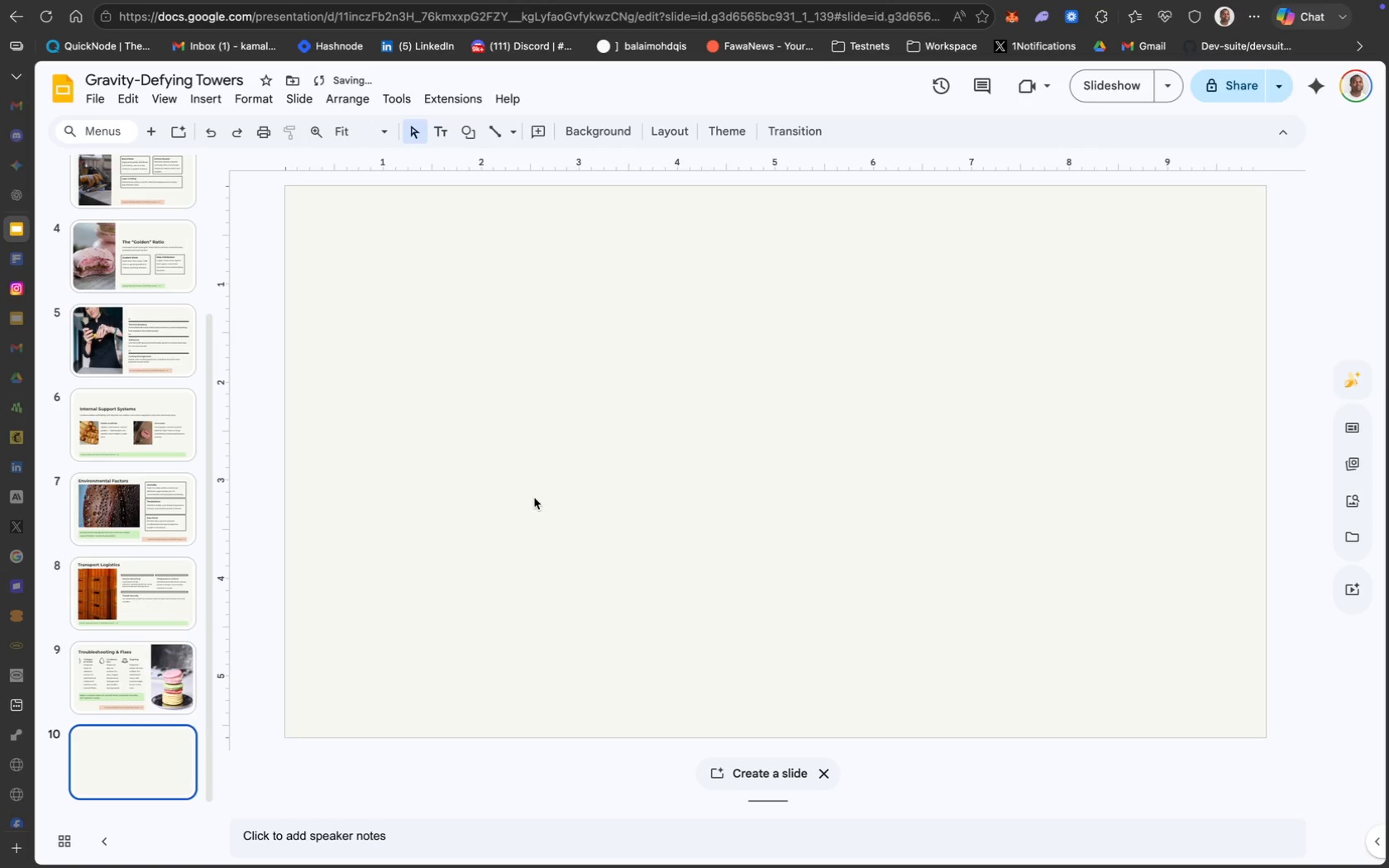 
key(Meta+CommandLeft)
 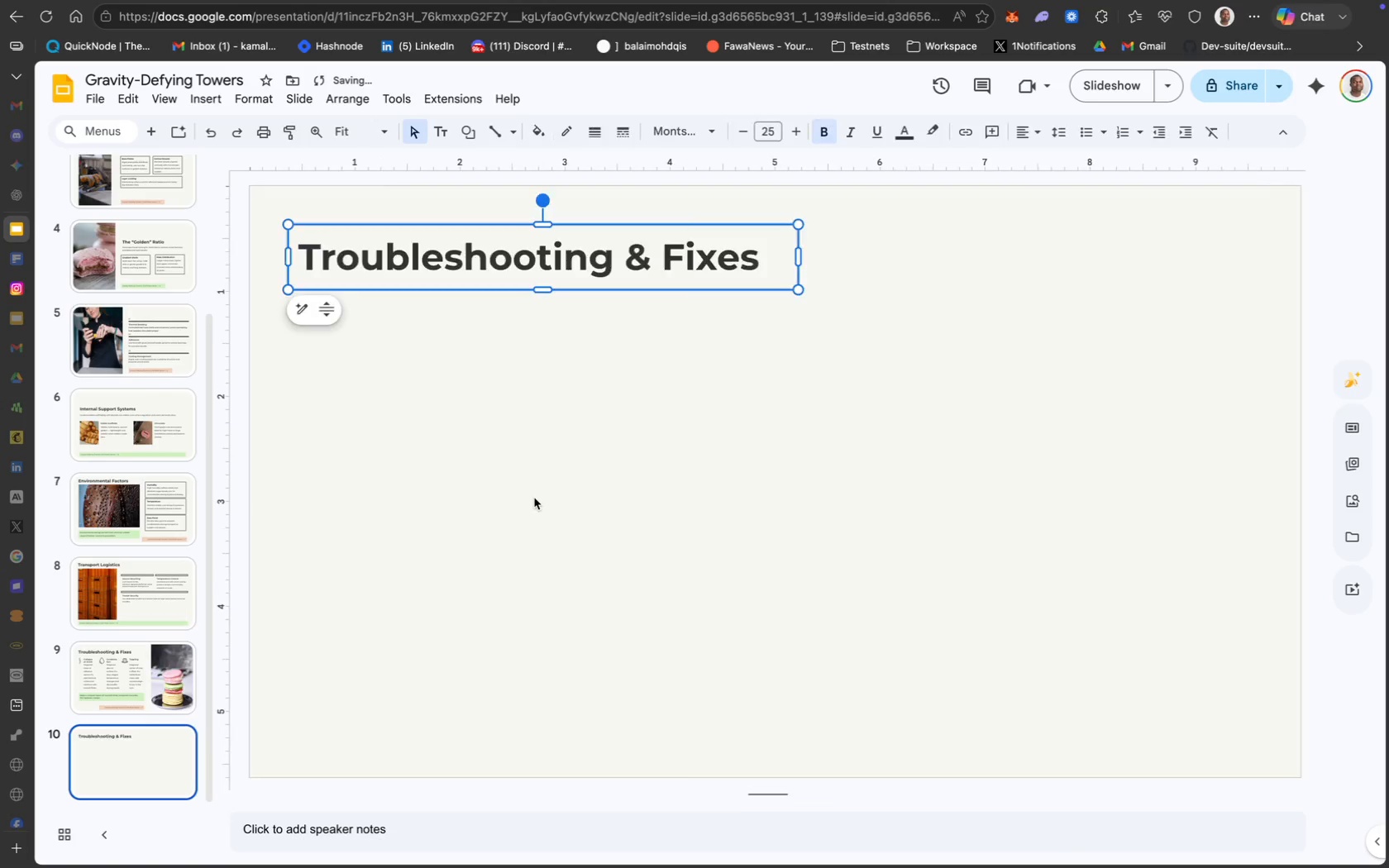 
key(Meta+V)
 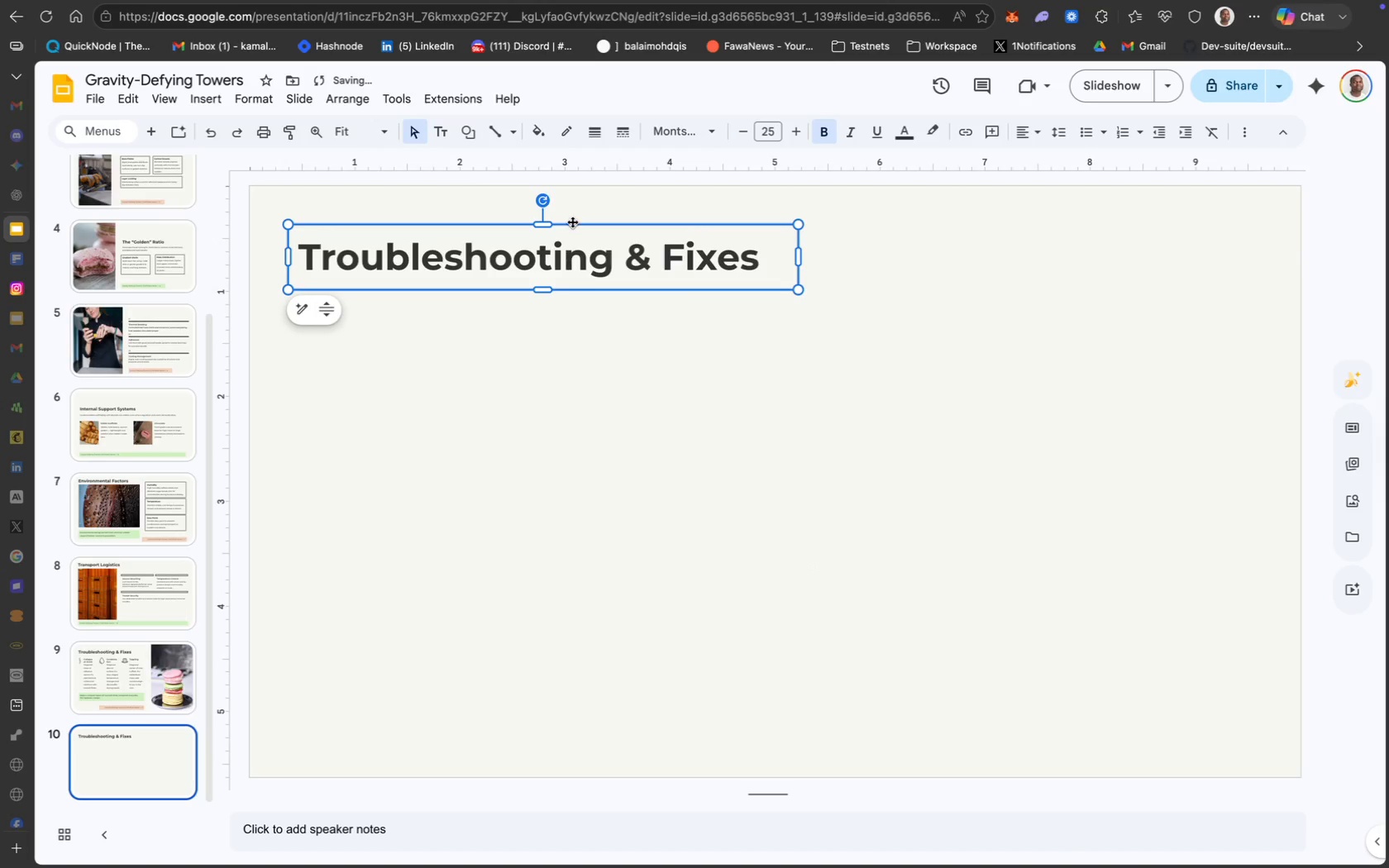 
left_click([522, 258])
 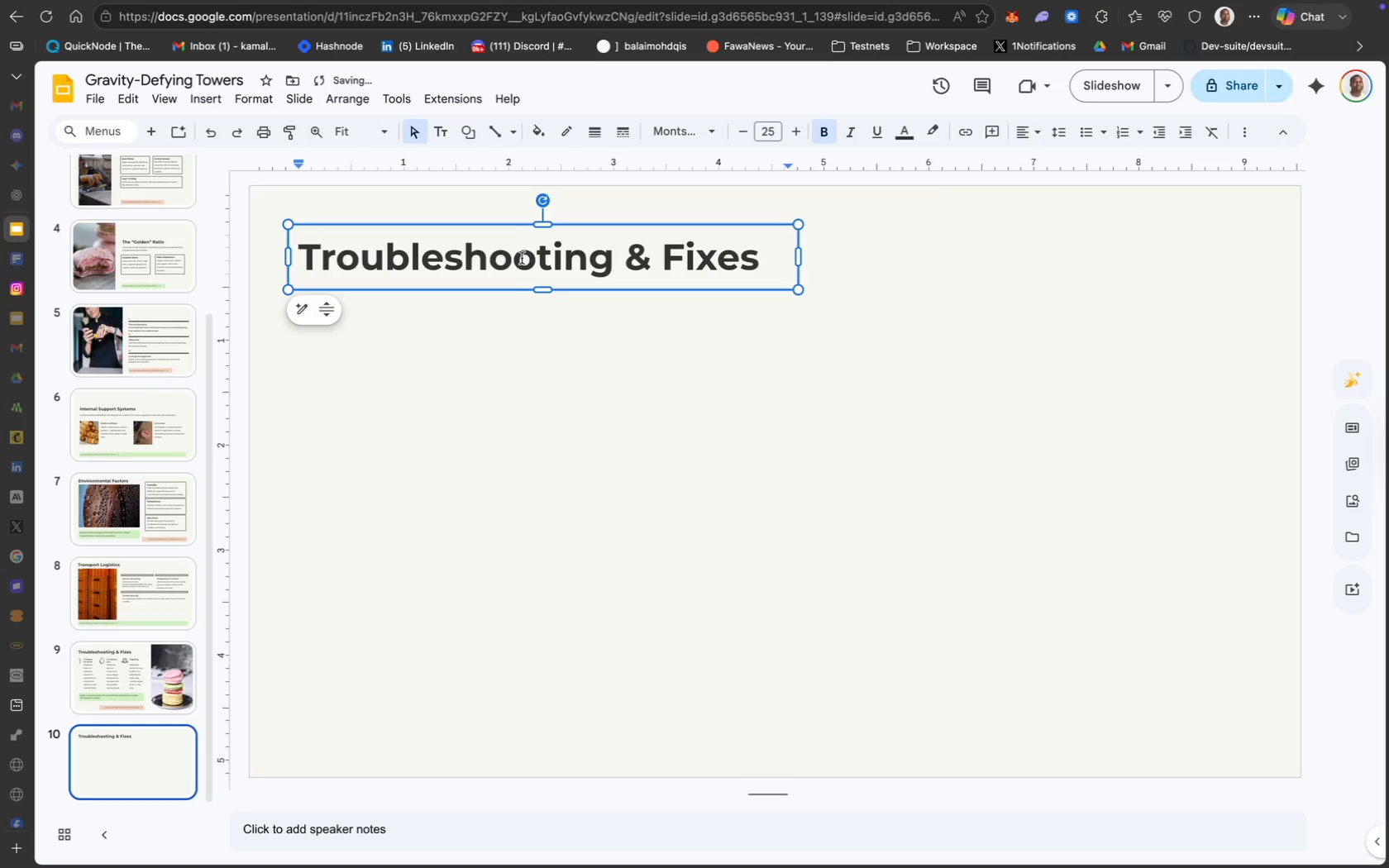 
key(Meta+A)
 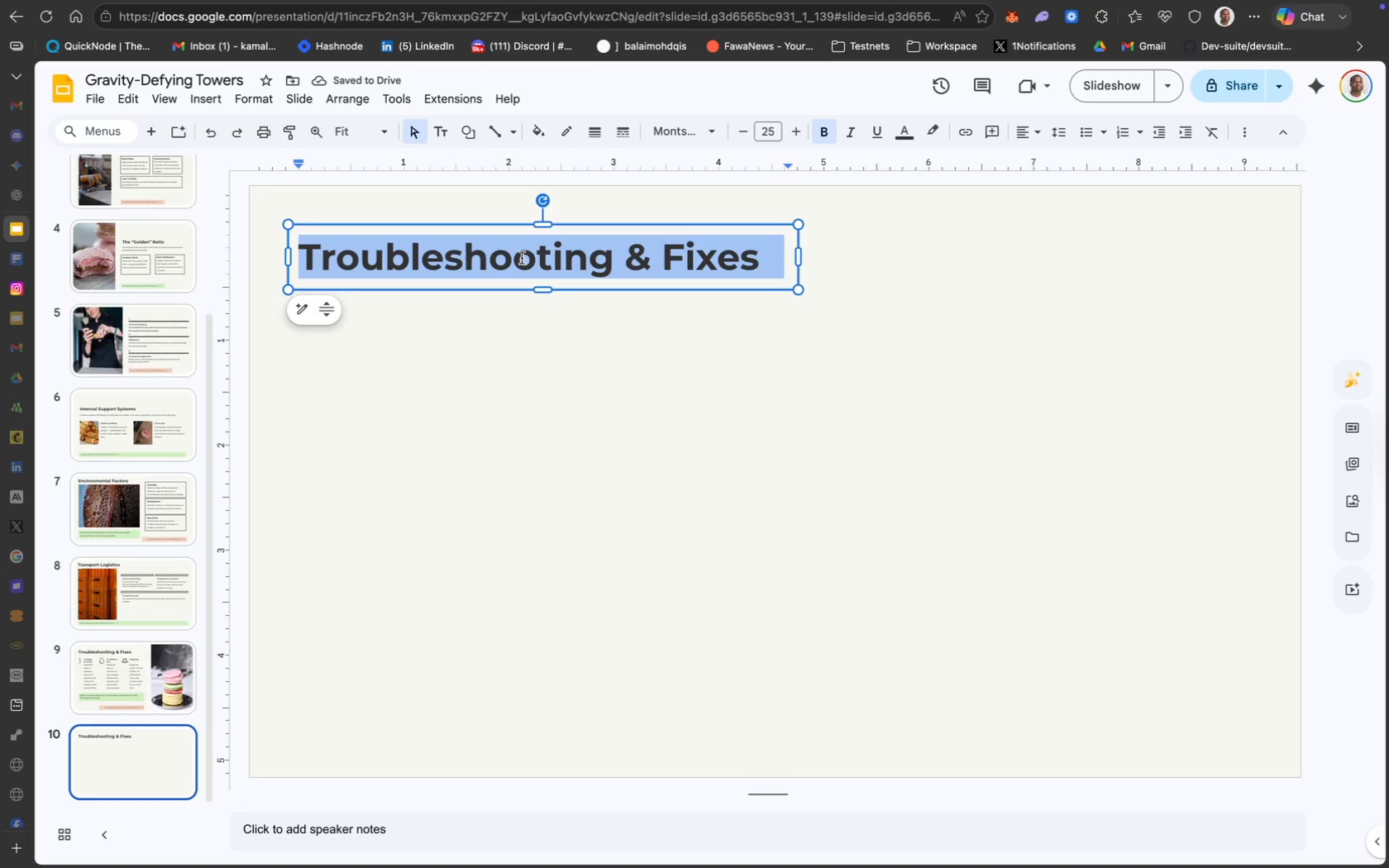 
type(Q&a)
key(Backspace)
type(A  & Resources)
 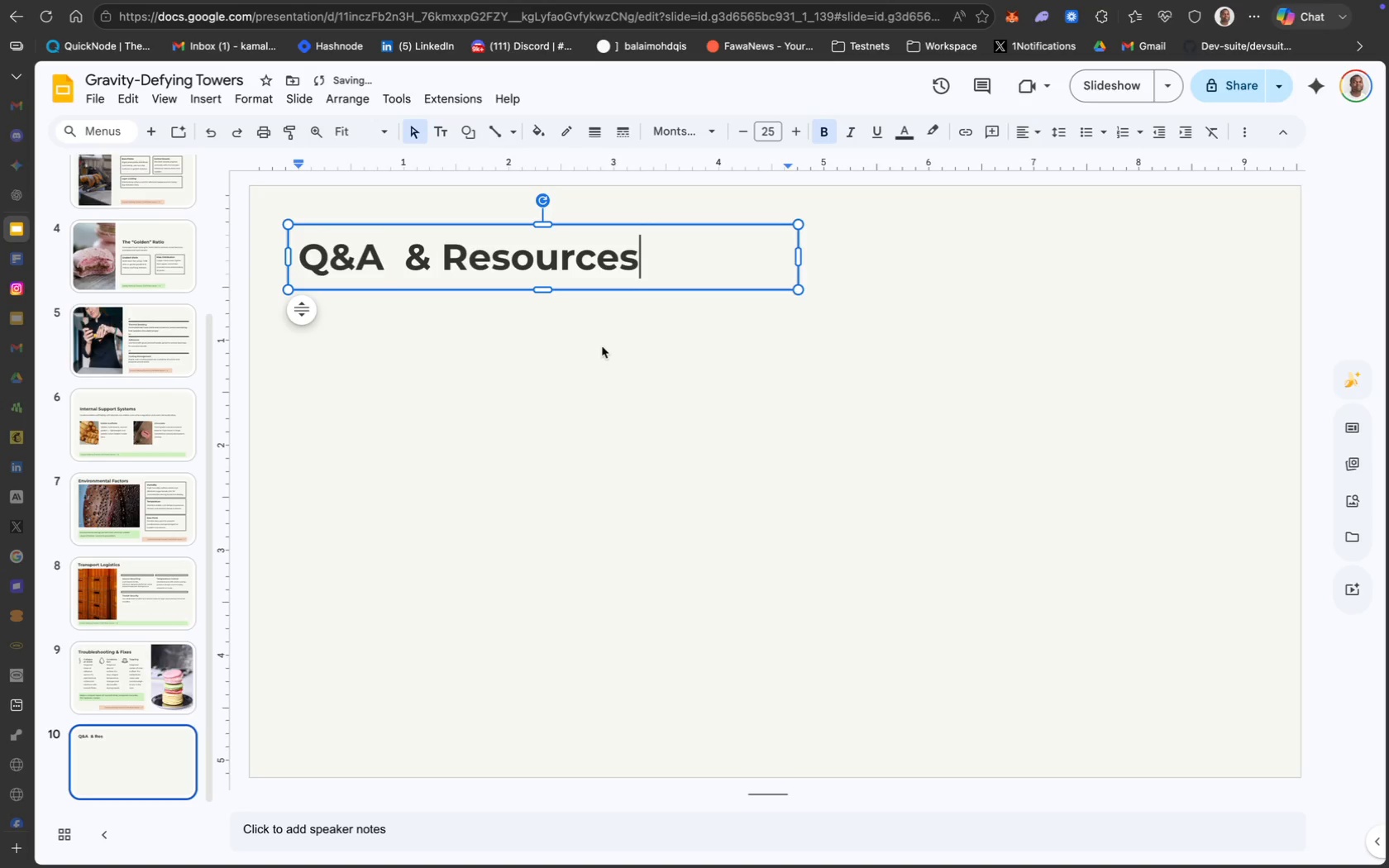 
left_click([565, 377])
 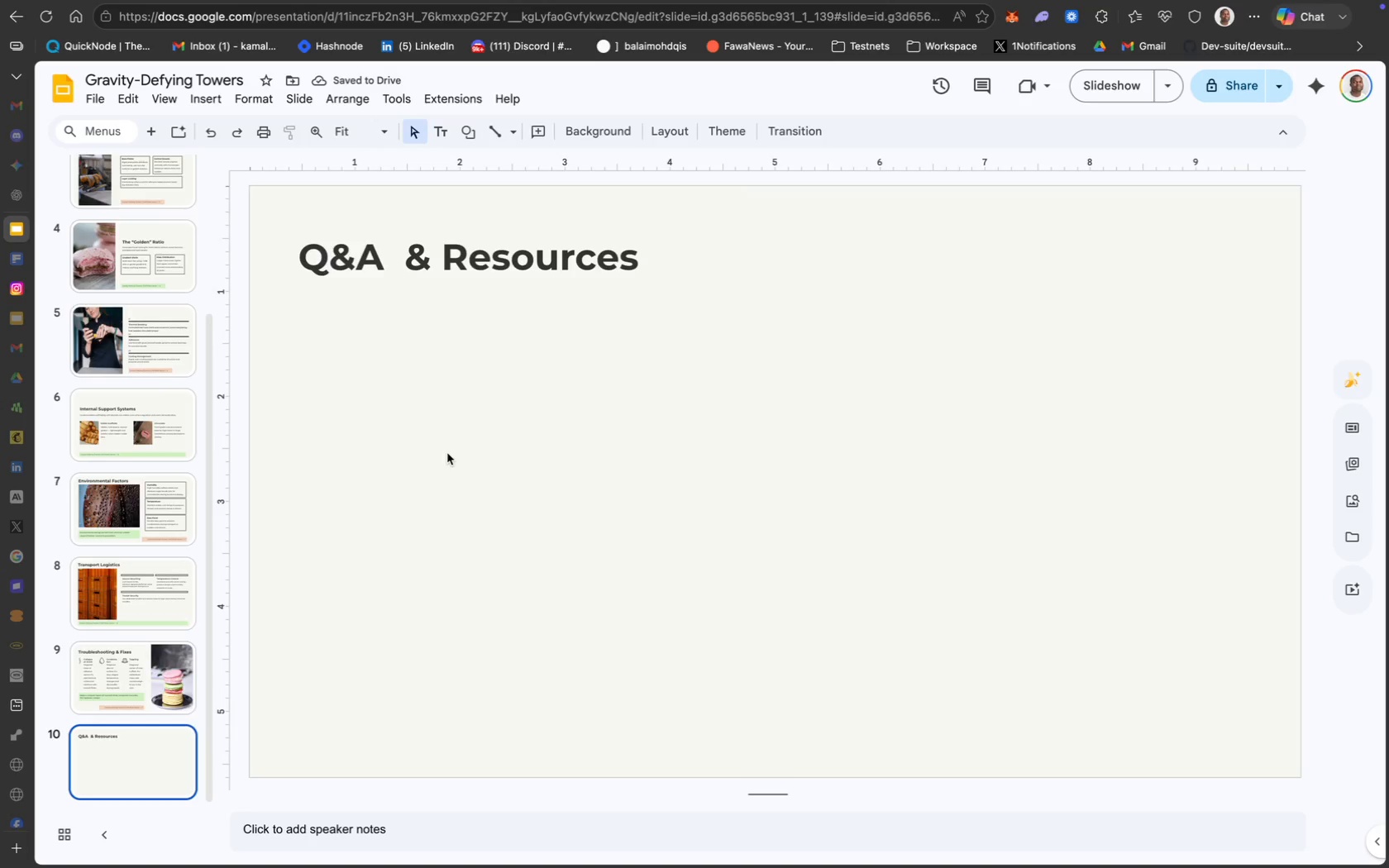 
wait(8.84)
 